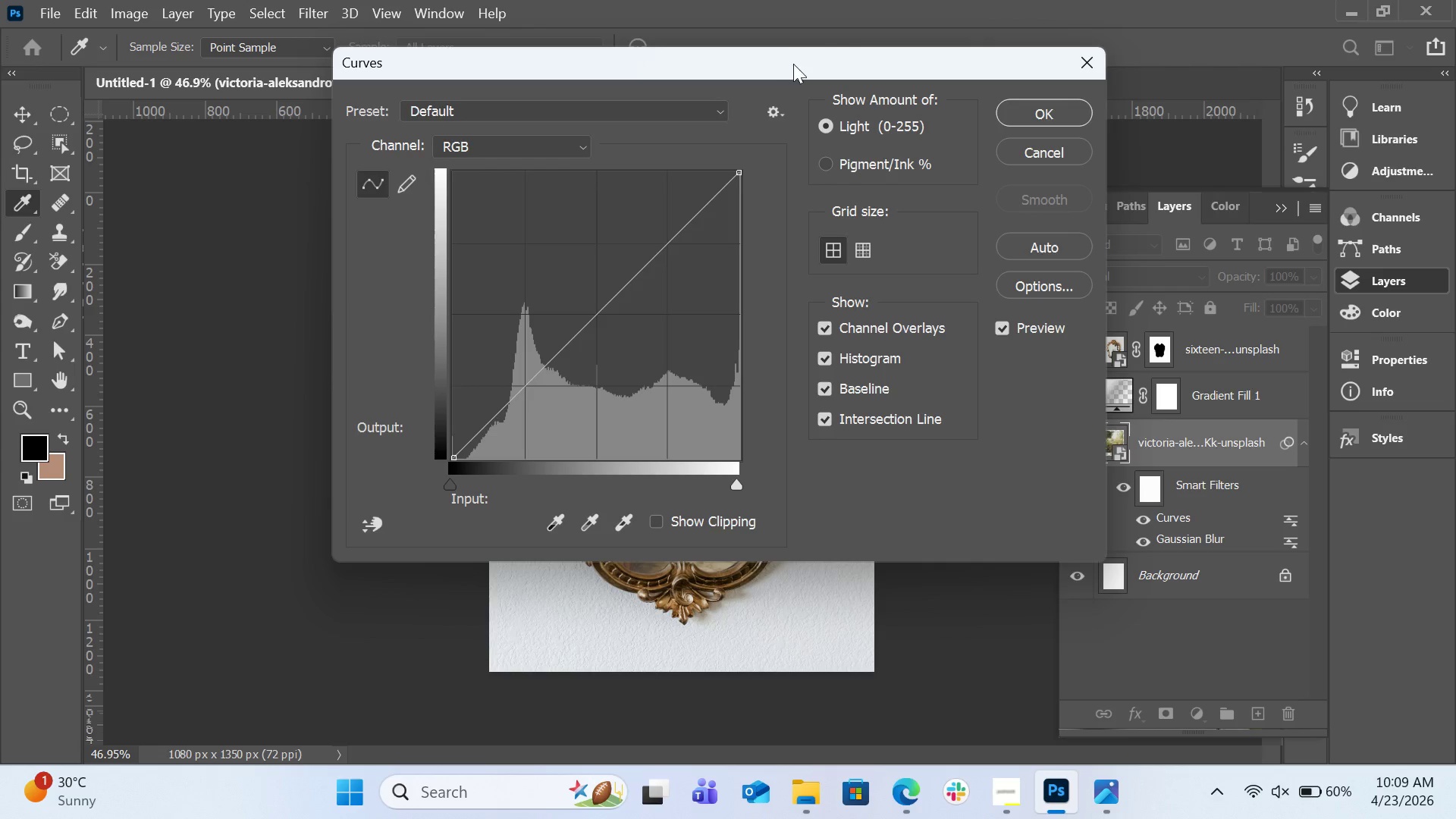 
left_click_drag(start_coordinate=[798, 67], to_coordinate=[804, 67])
 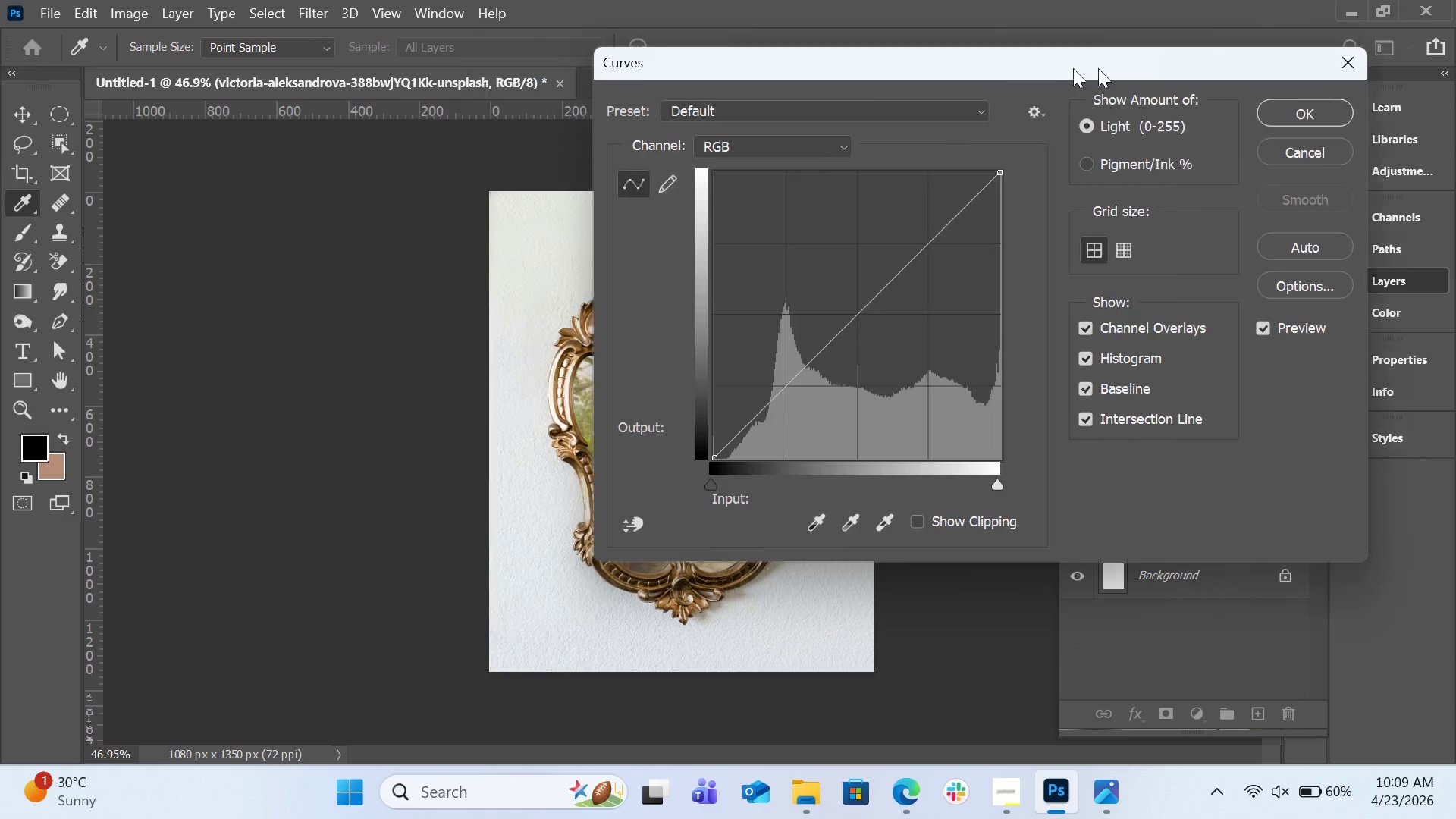 
left_click_drag(start_coordinate=[818, 68], to_coordinate=[1284, 156])
 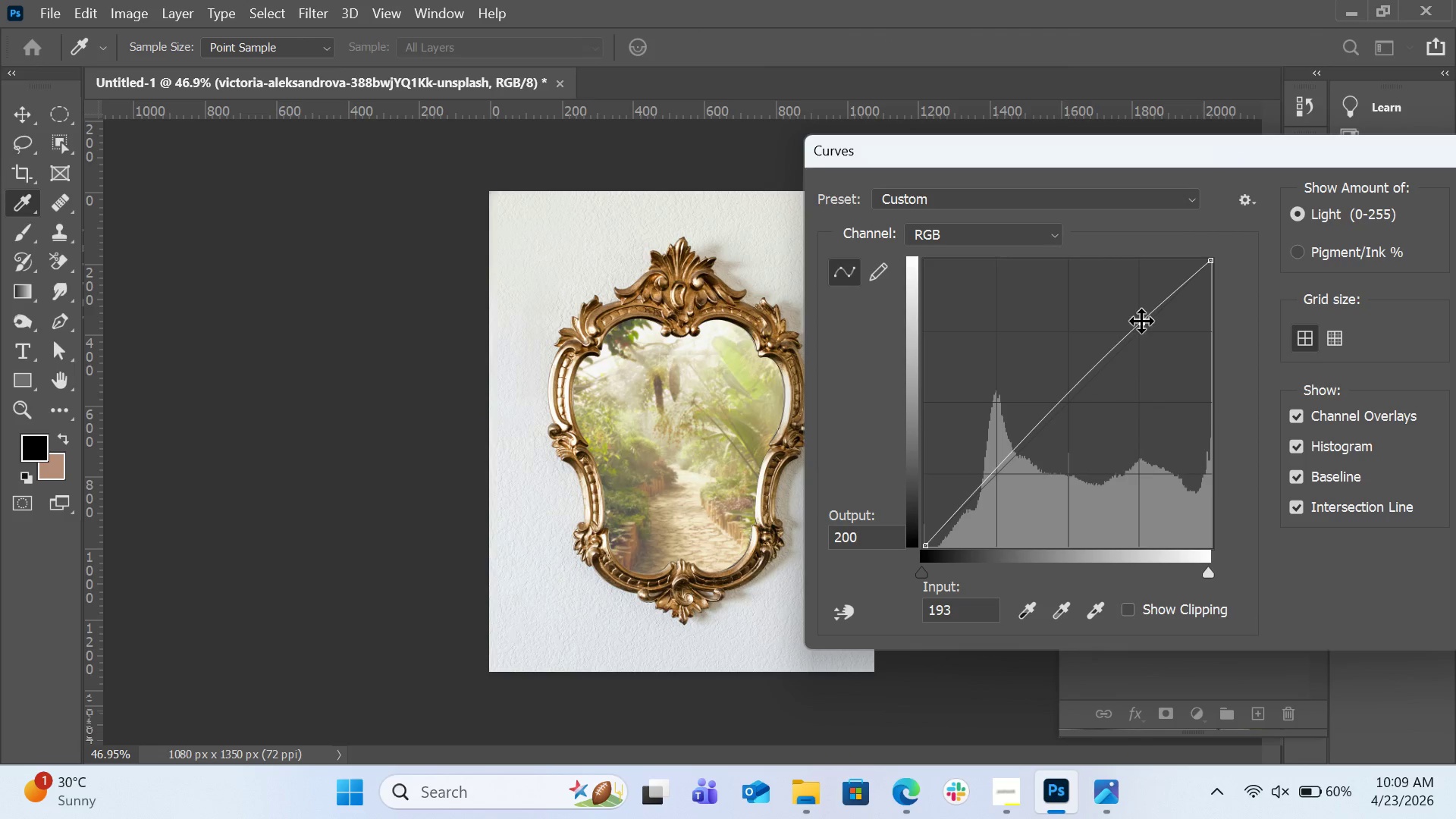 
left_click_drag(start_coordinate=[1141, 321], to_coordinate=[1152, 333])
 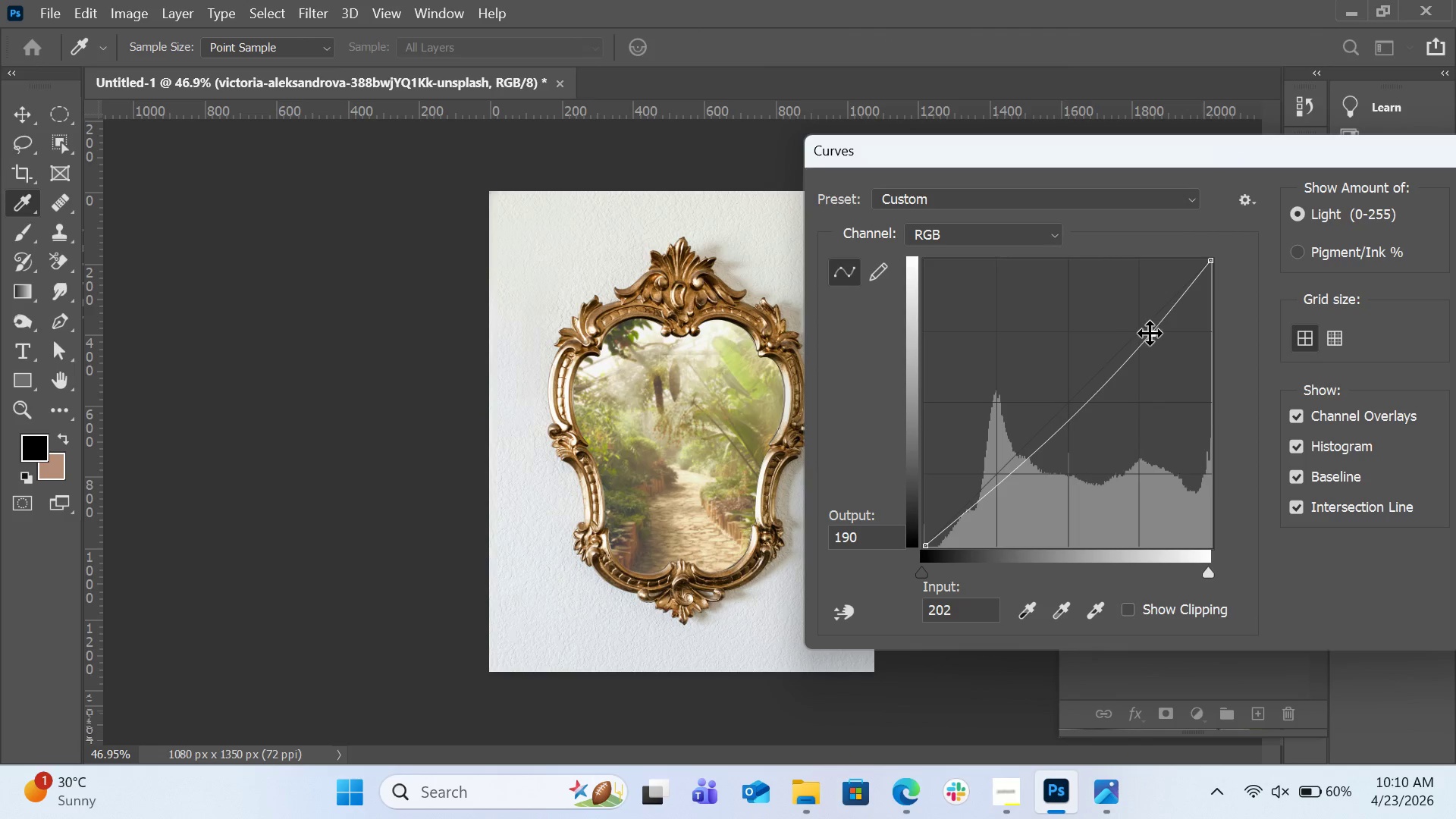 
left_click_drag(start_coordinate=[990, 494], to_coordinate=[999, 500])
 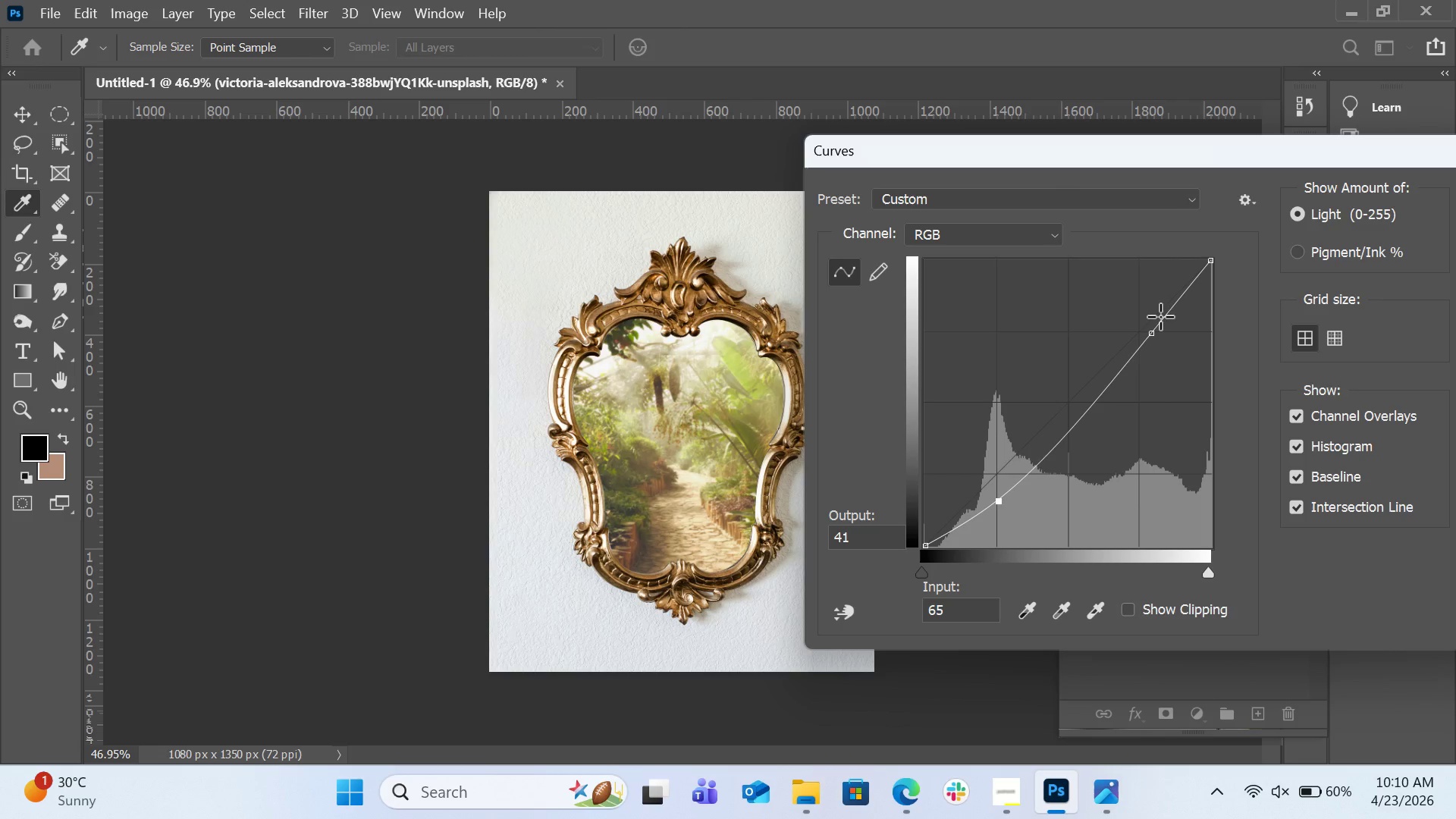 
left_click_drag(start_coordinate=[1160, 318], to_coordinate=[1153, 315])
 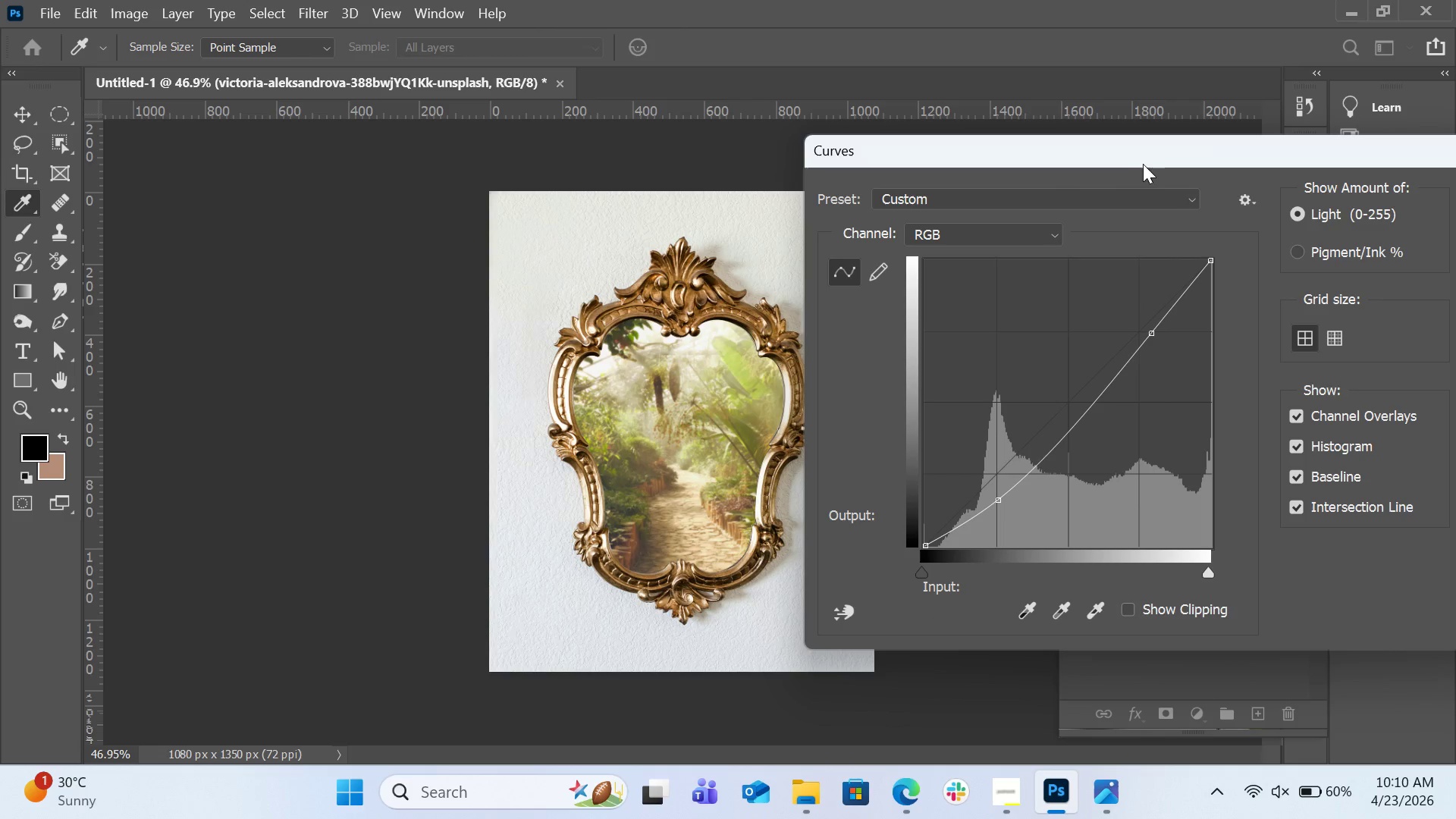 
left_click_drag(start_coordinate=[1145, 155], to_coordinate=[1084, 140])
 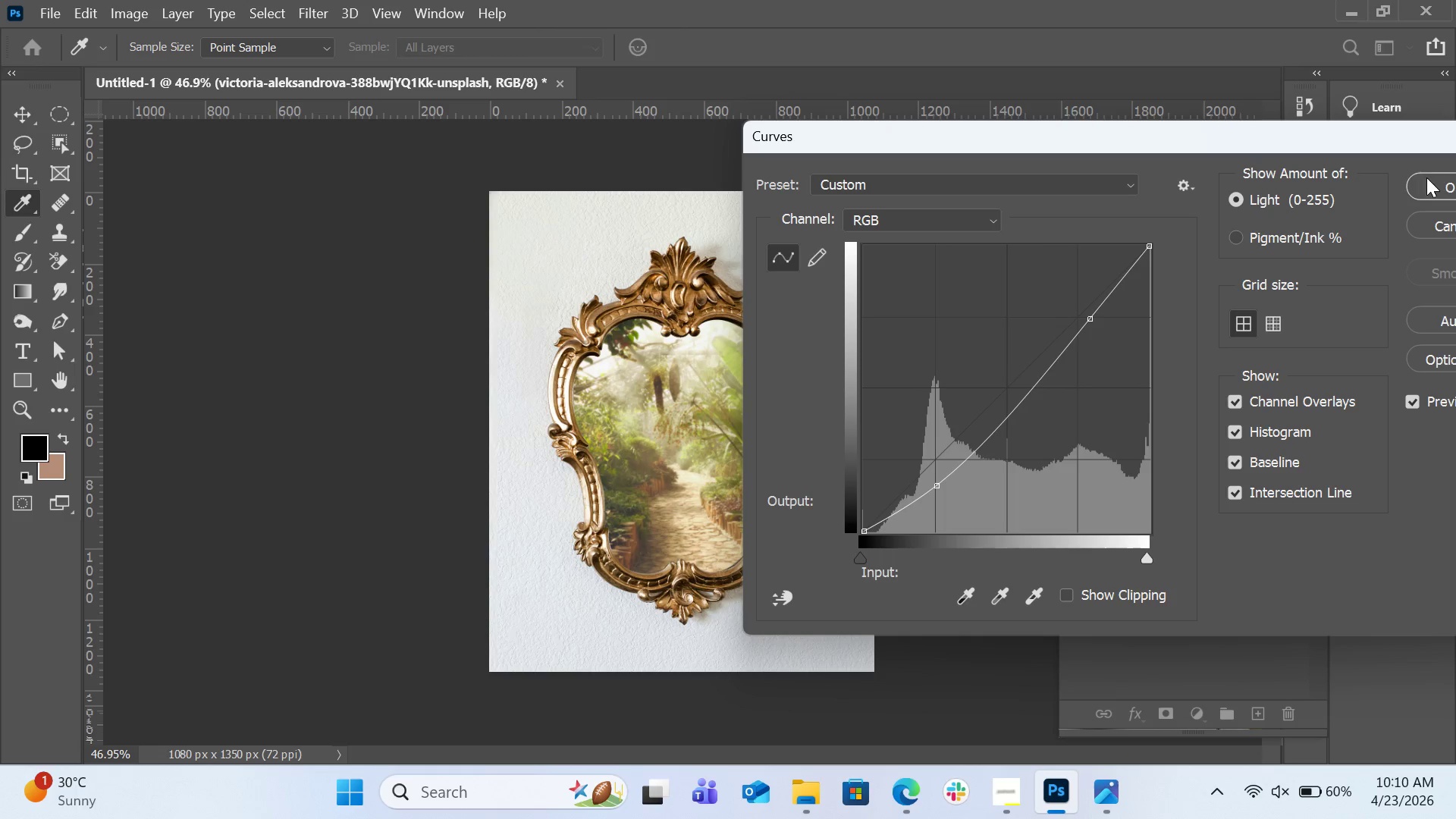 
left_click([1426, 177])
 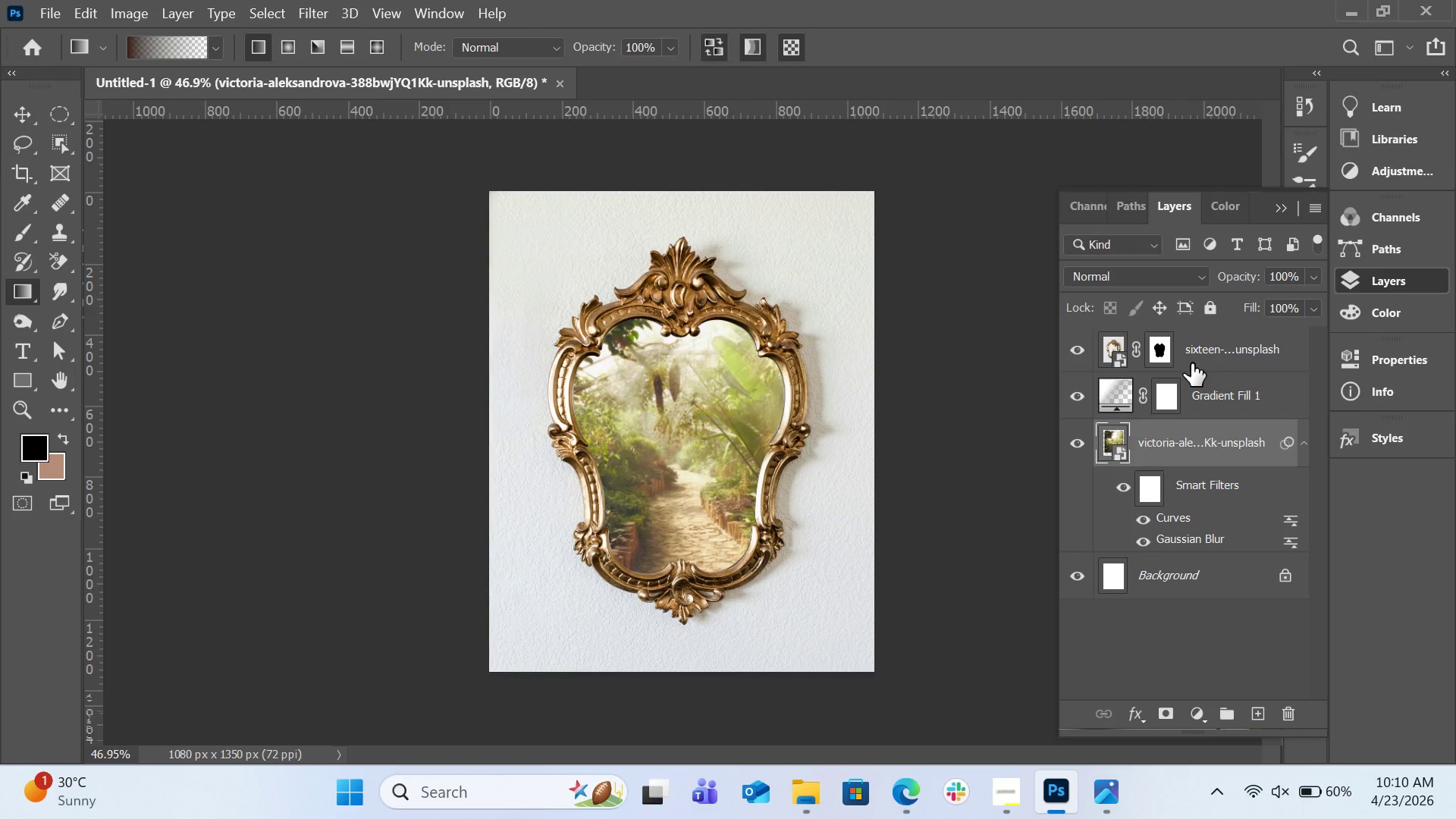 
wait(26.03)
 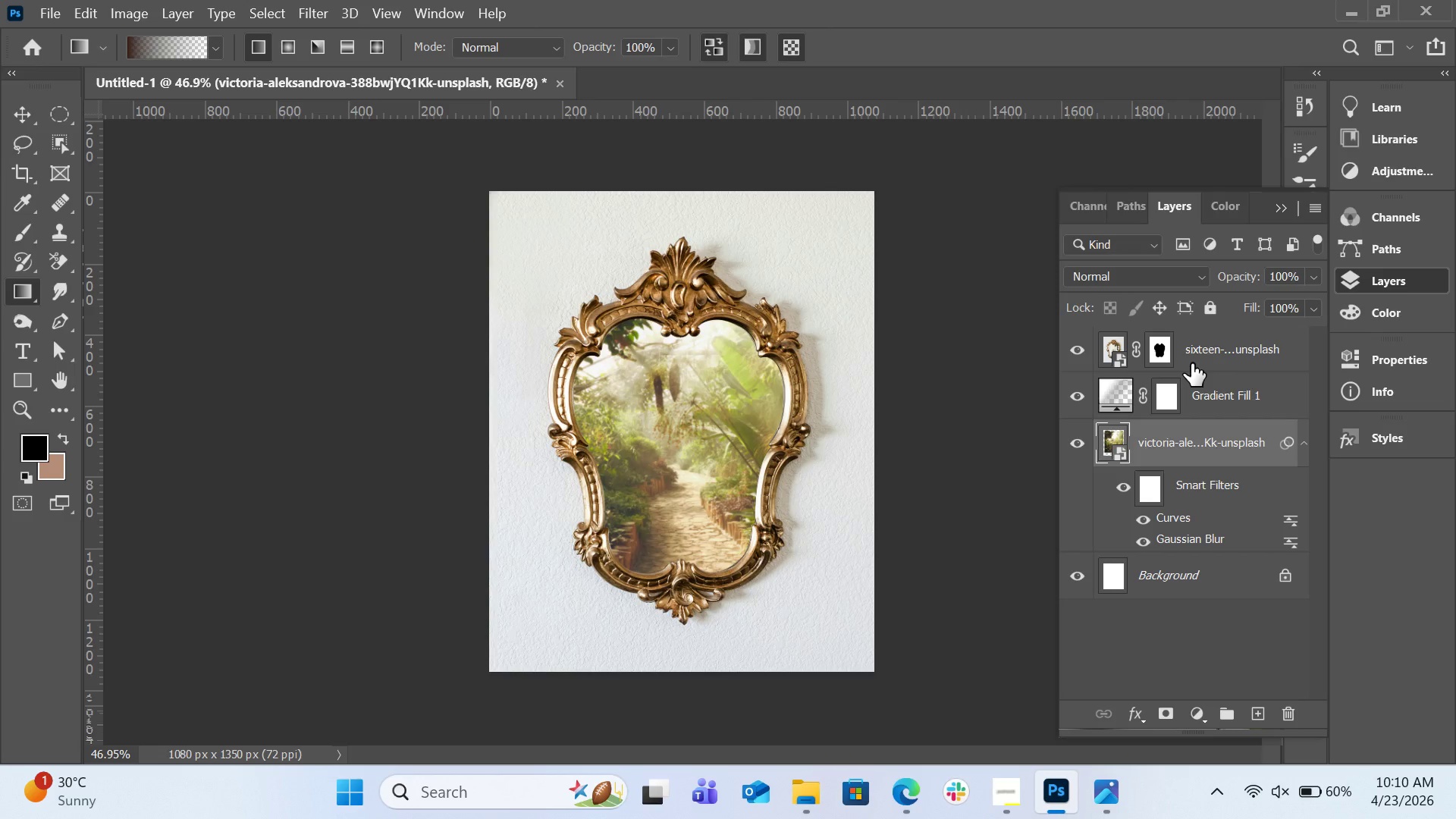 
left_click([1191, 363])
 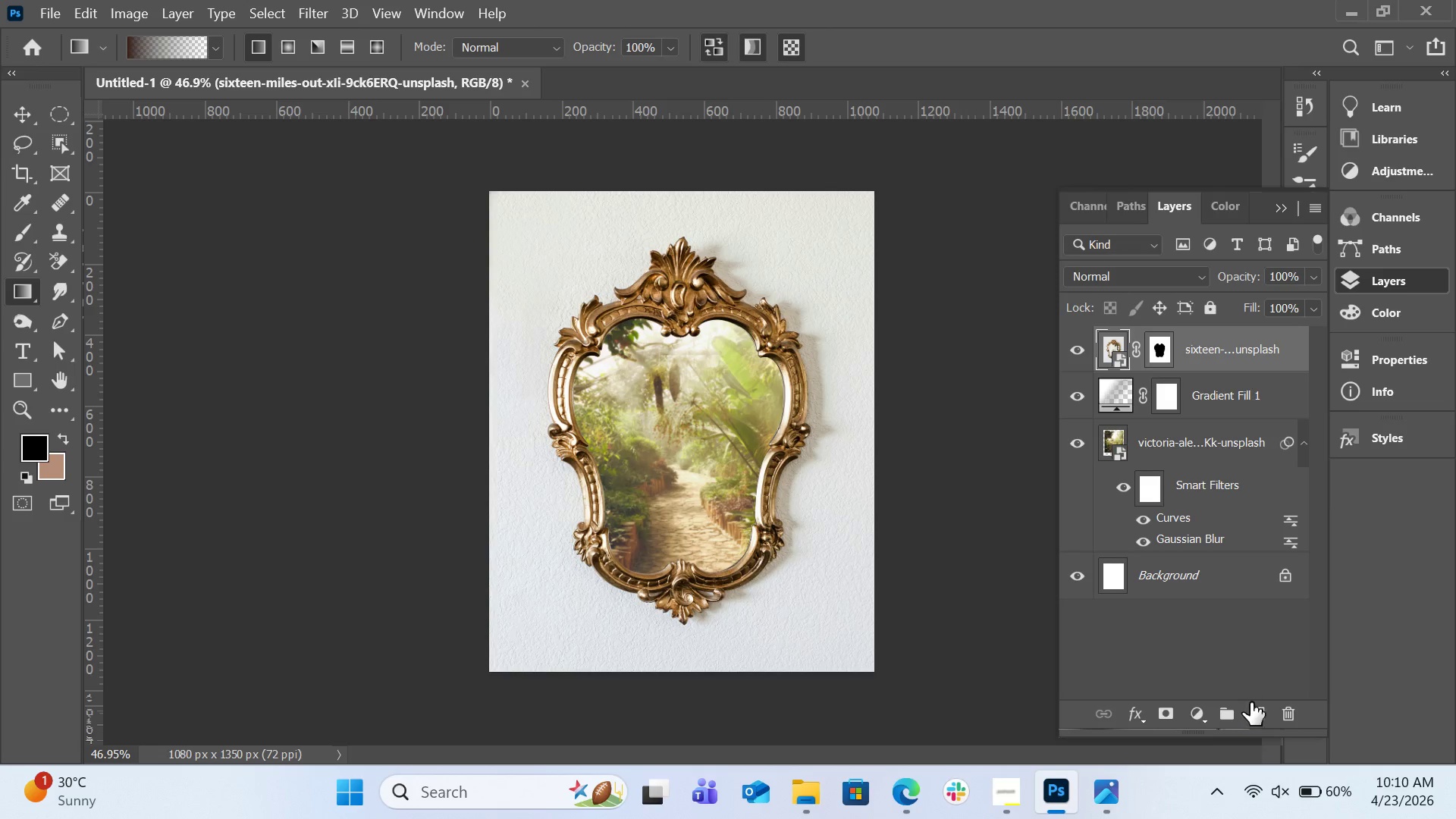 
left_click([1251, 710])
 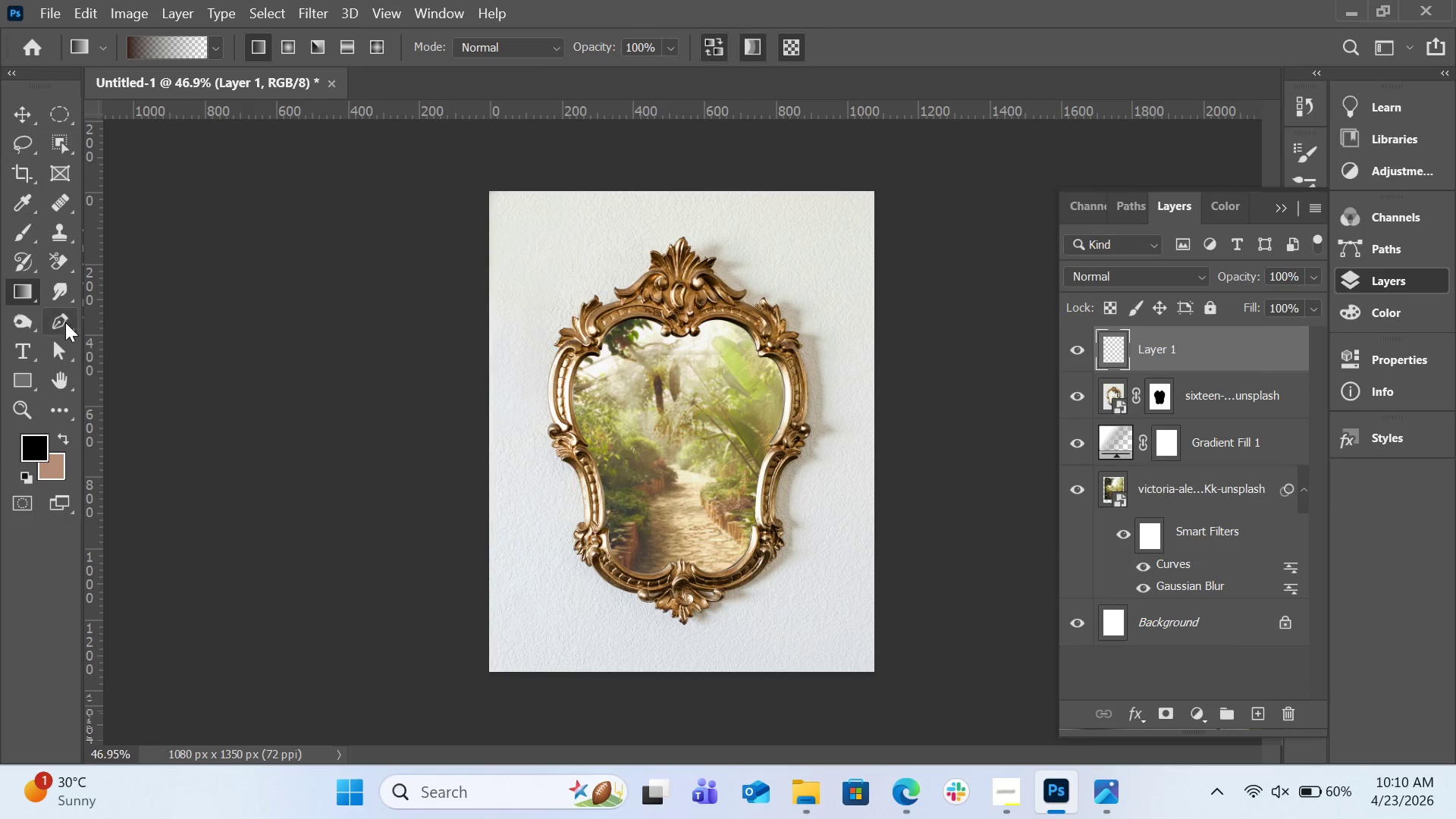 
left_click([30, 225])
 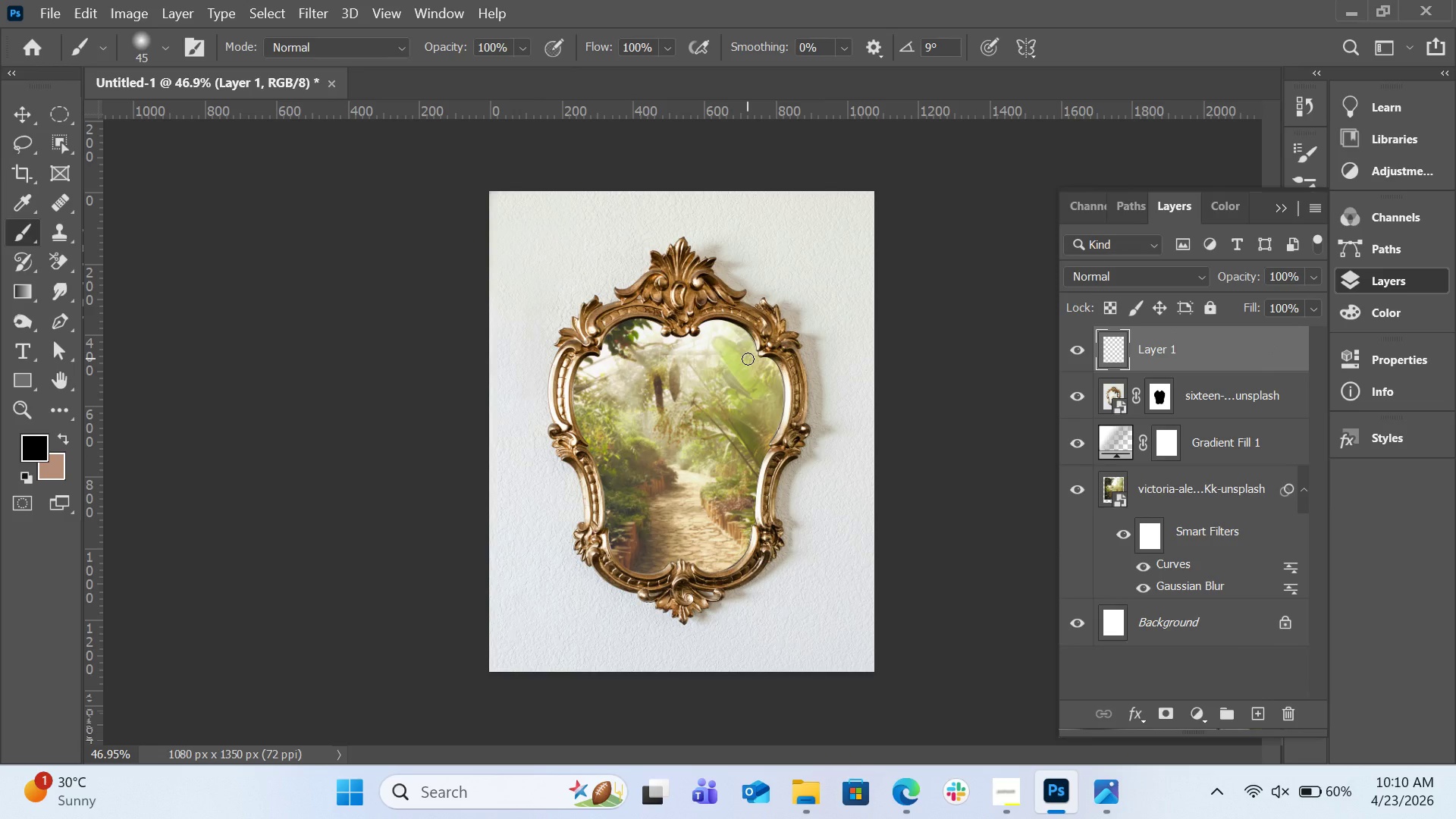 
key(BracketRight)
 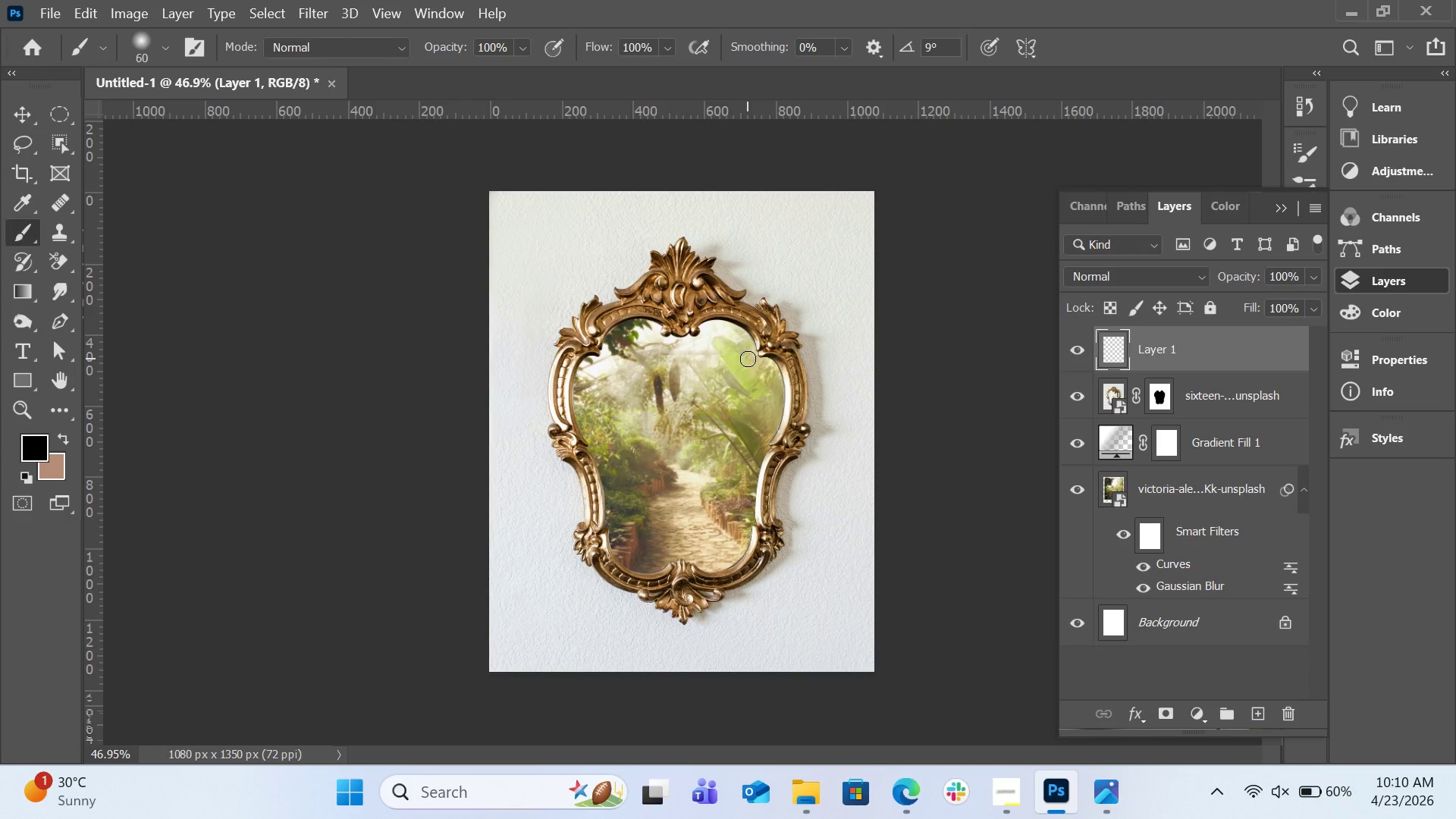 
key(BracketRight)
 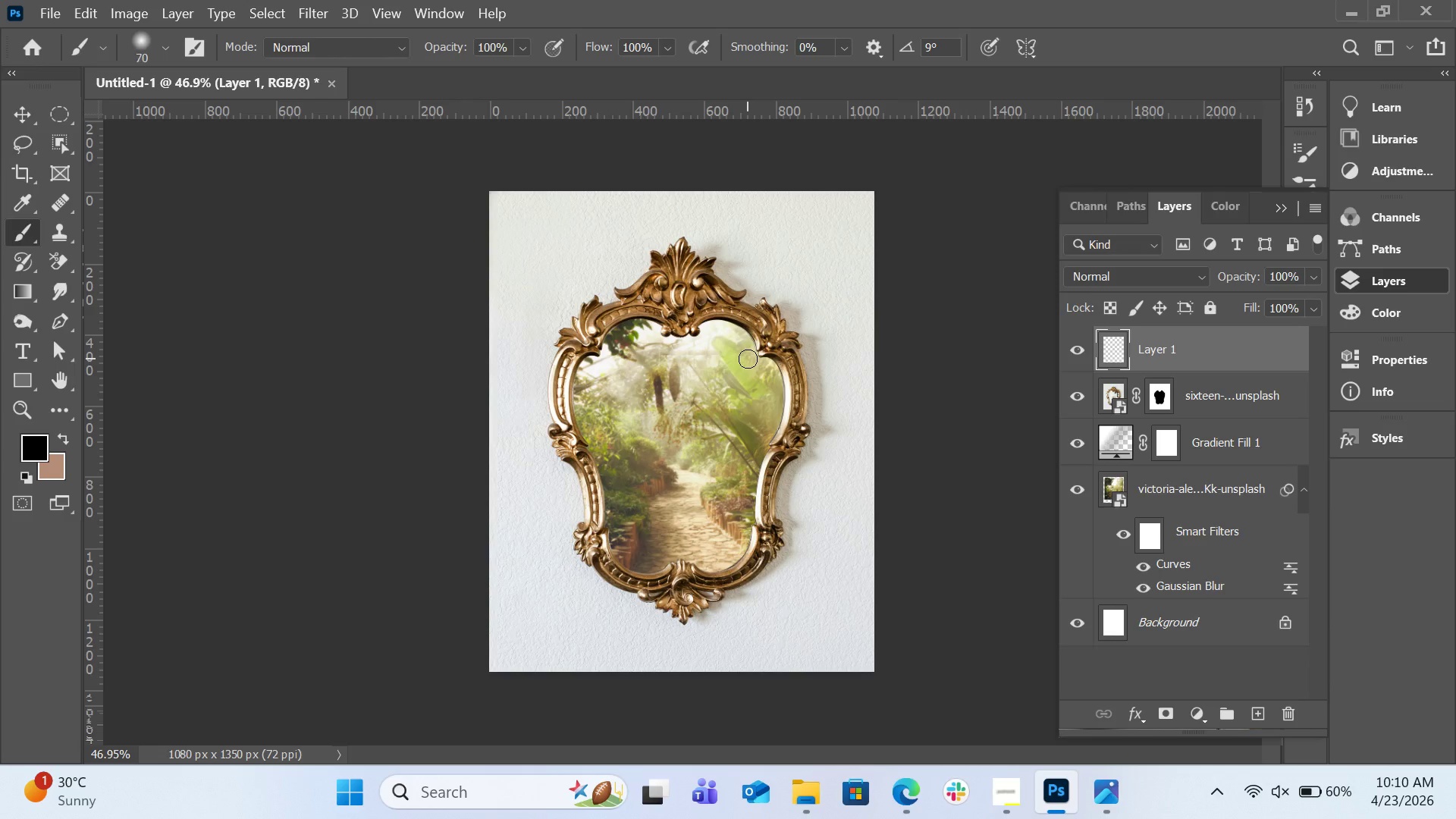 
key(BracketRight)
 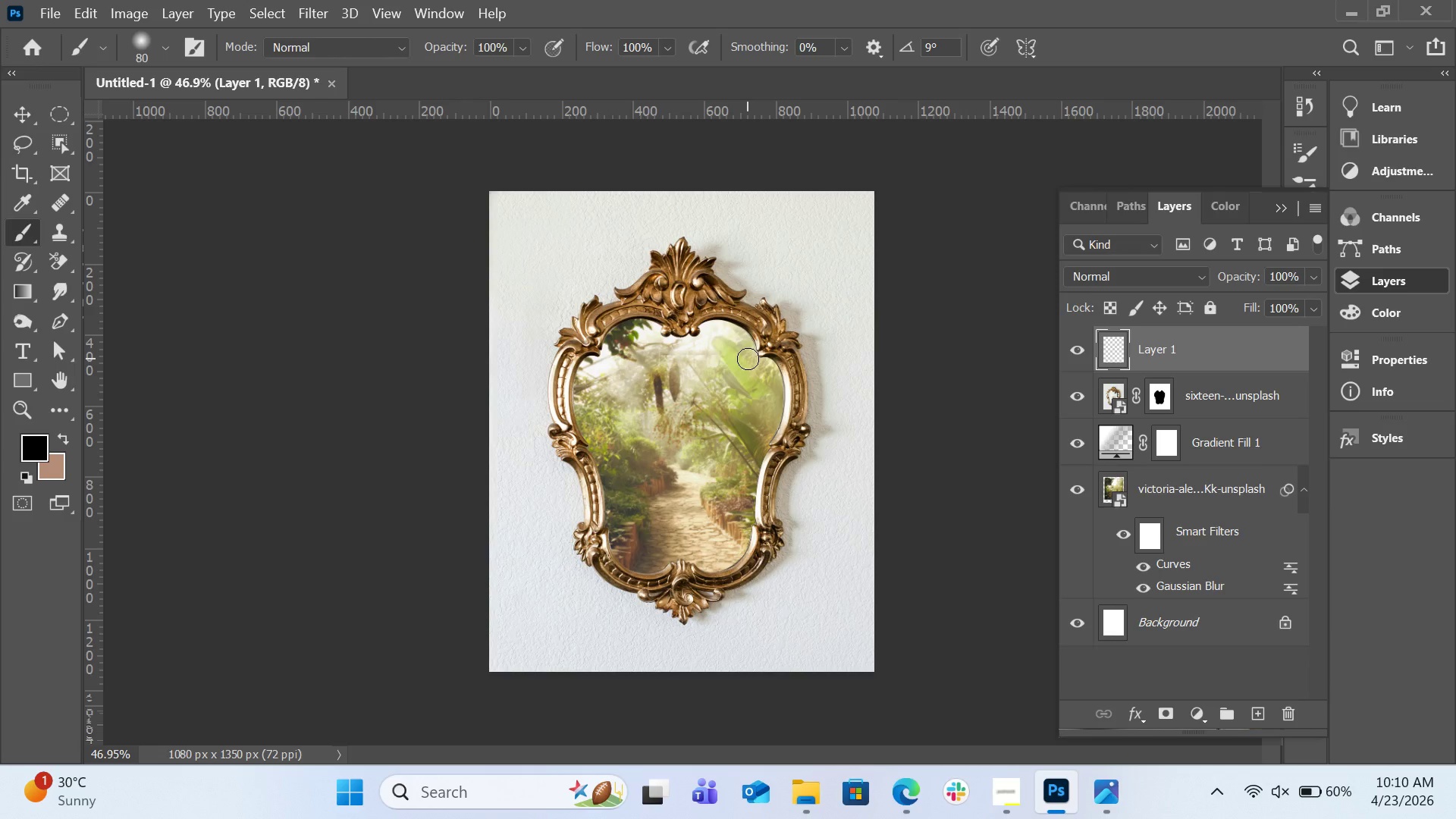 
key(BracketRight)
 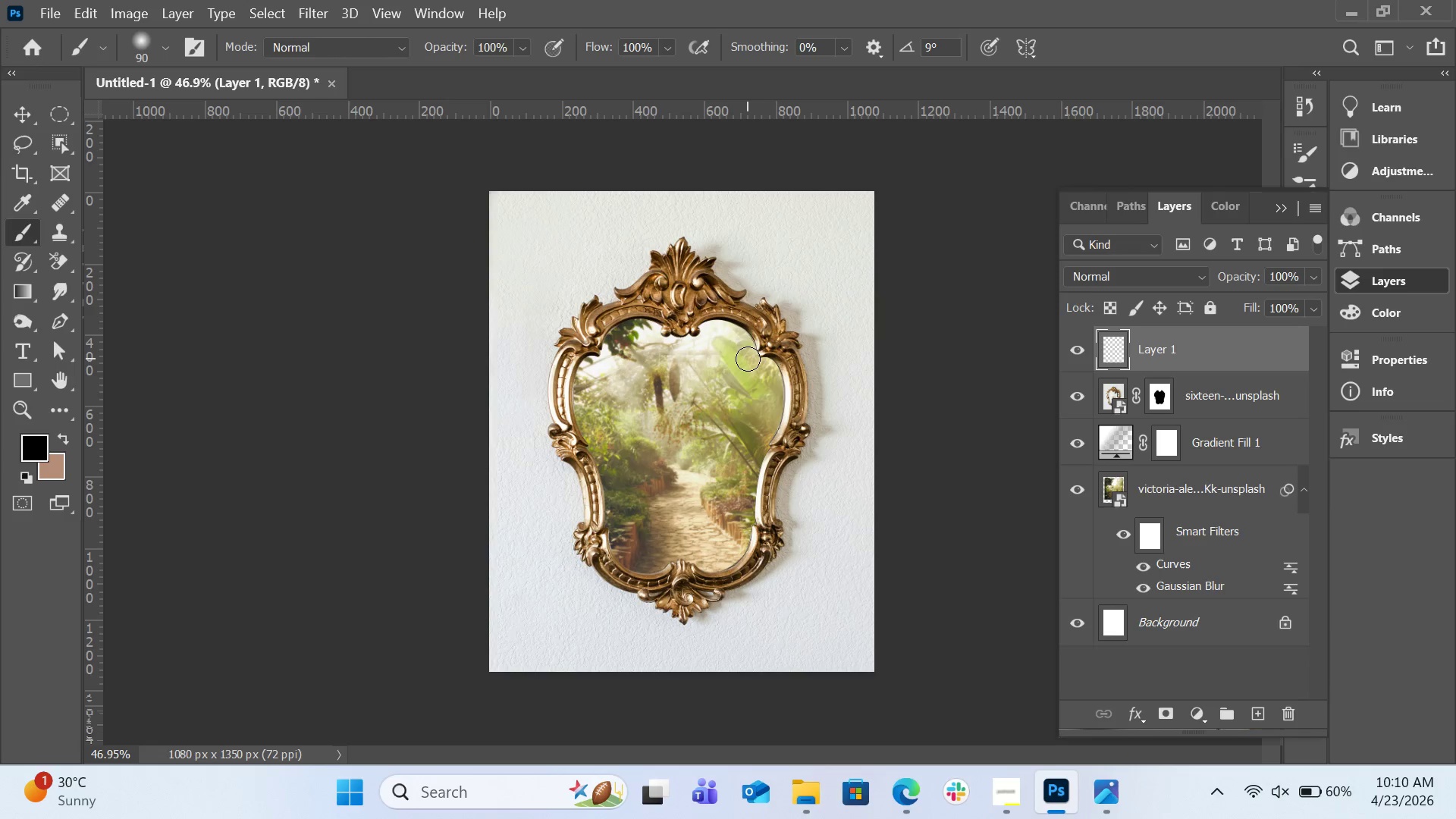 
key(BracketRight)
 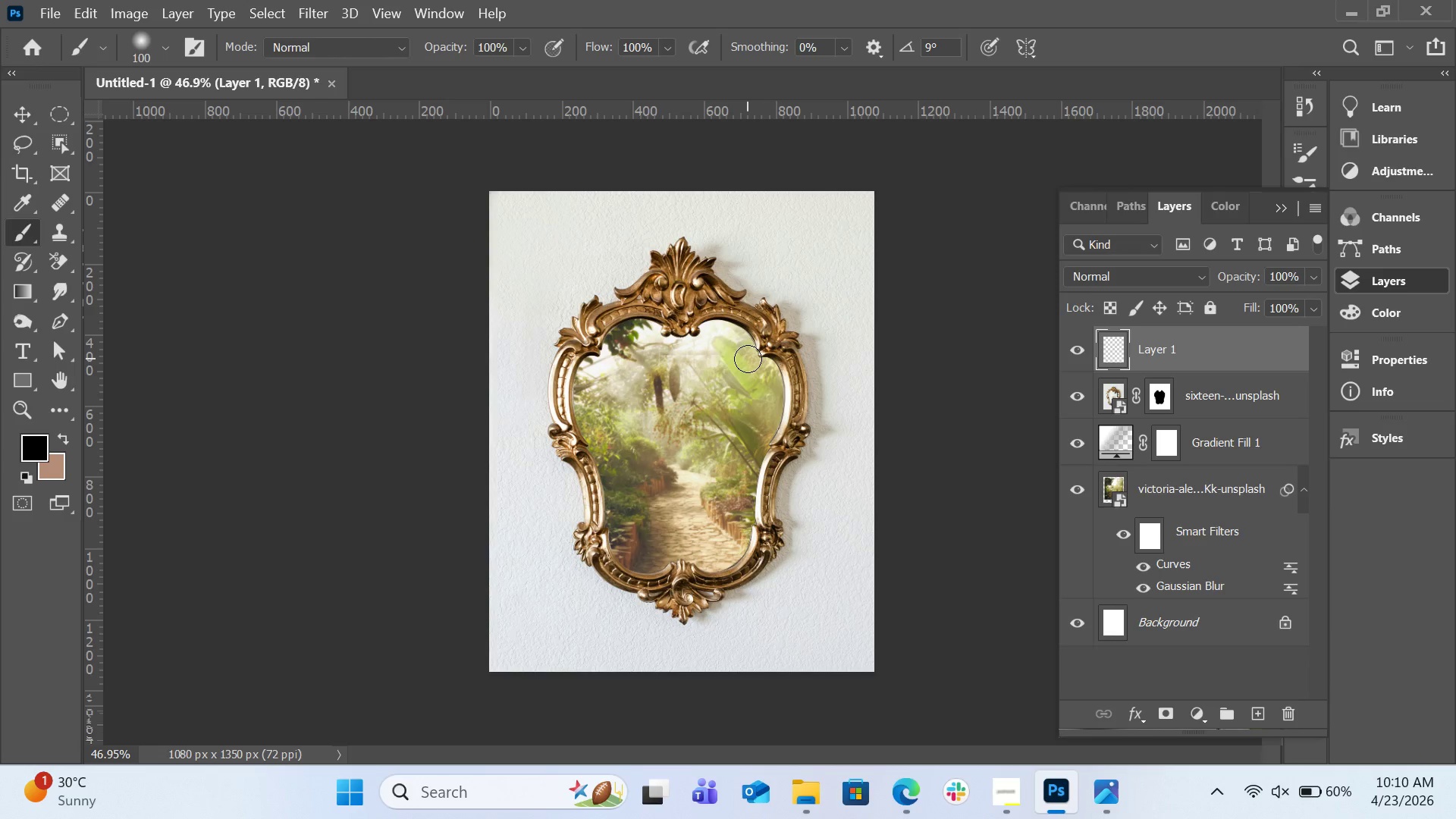 
key(BracketRight)
 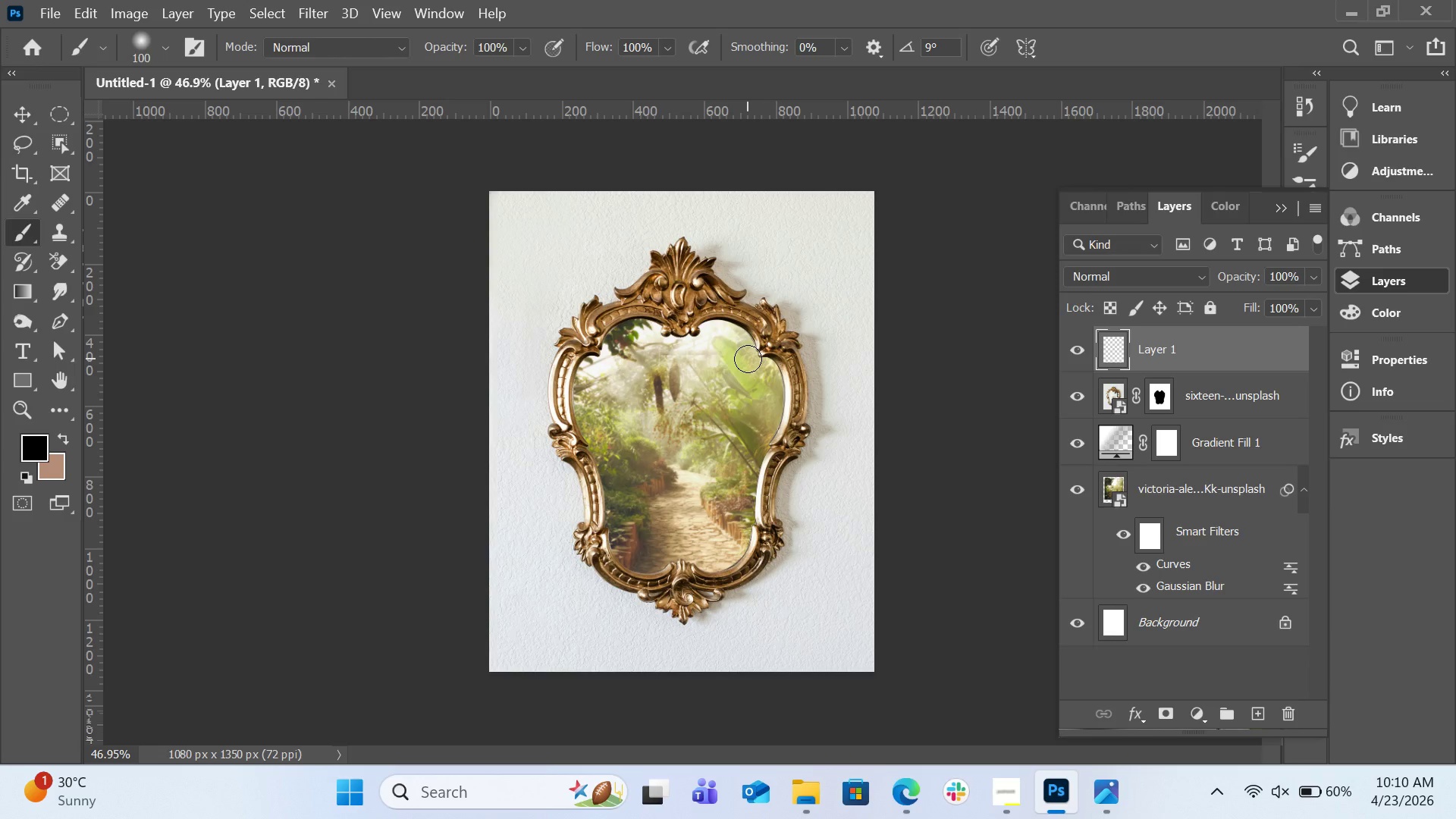 
key(BracketRight)
 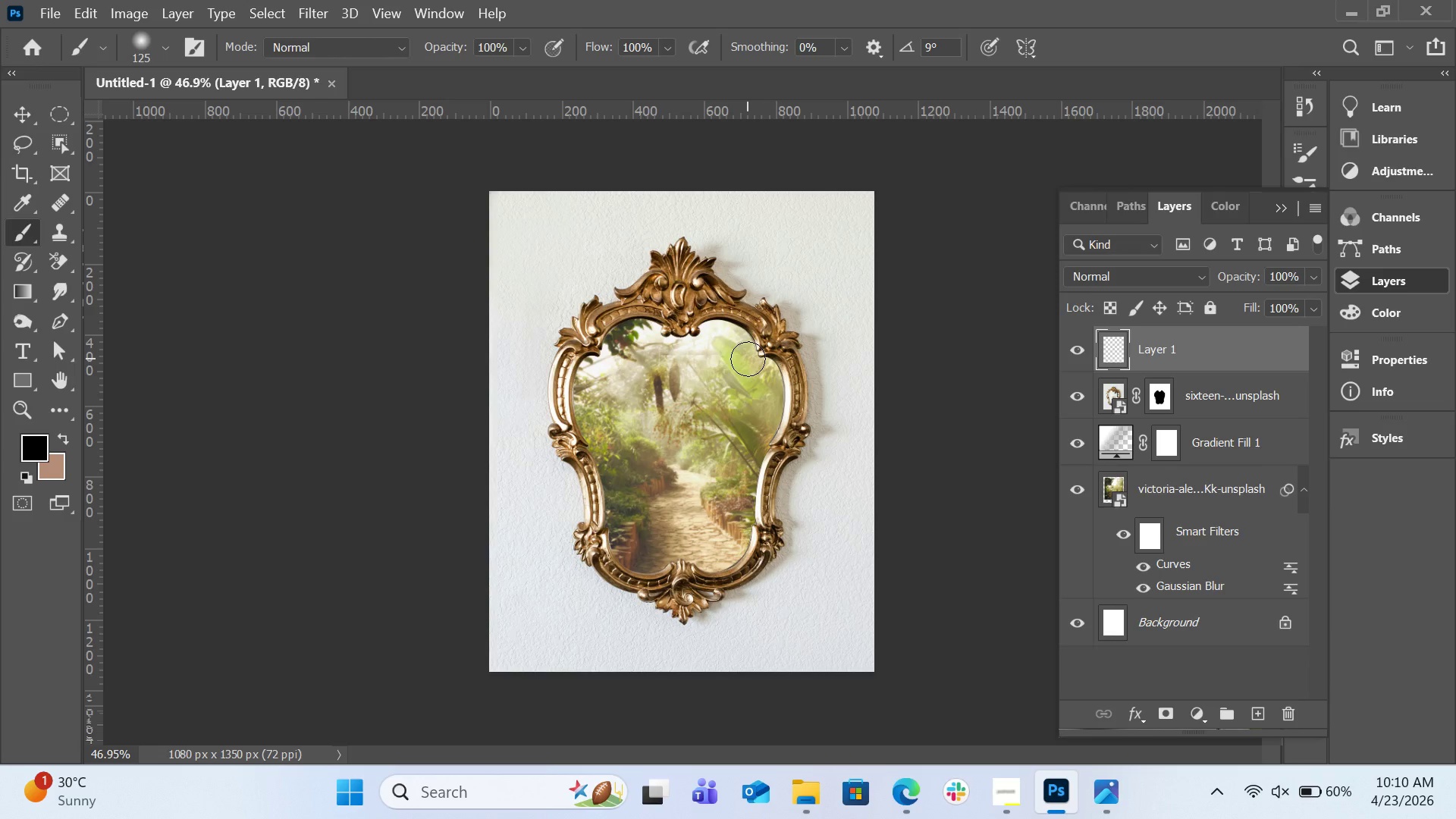 
wait(5.41)
 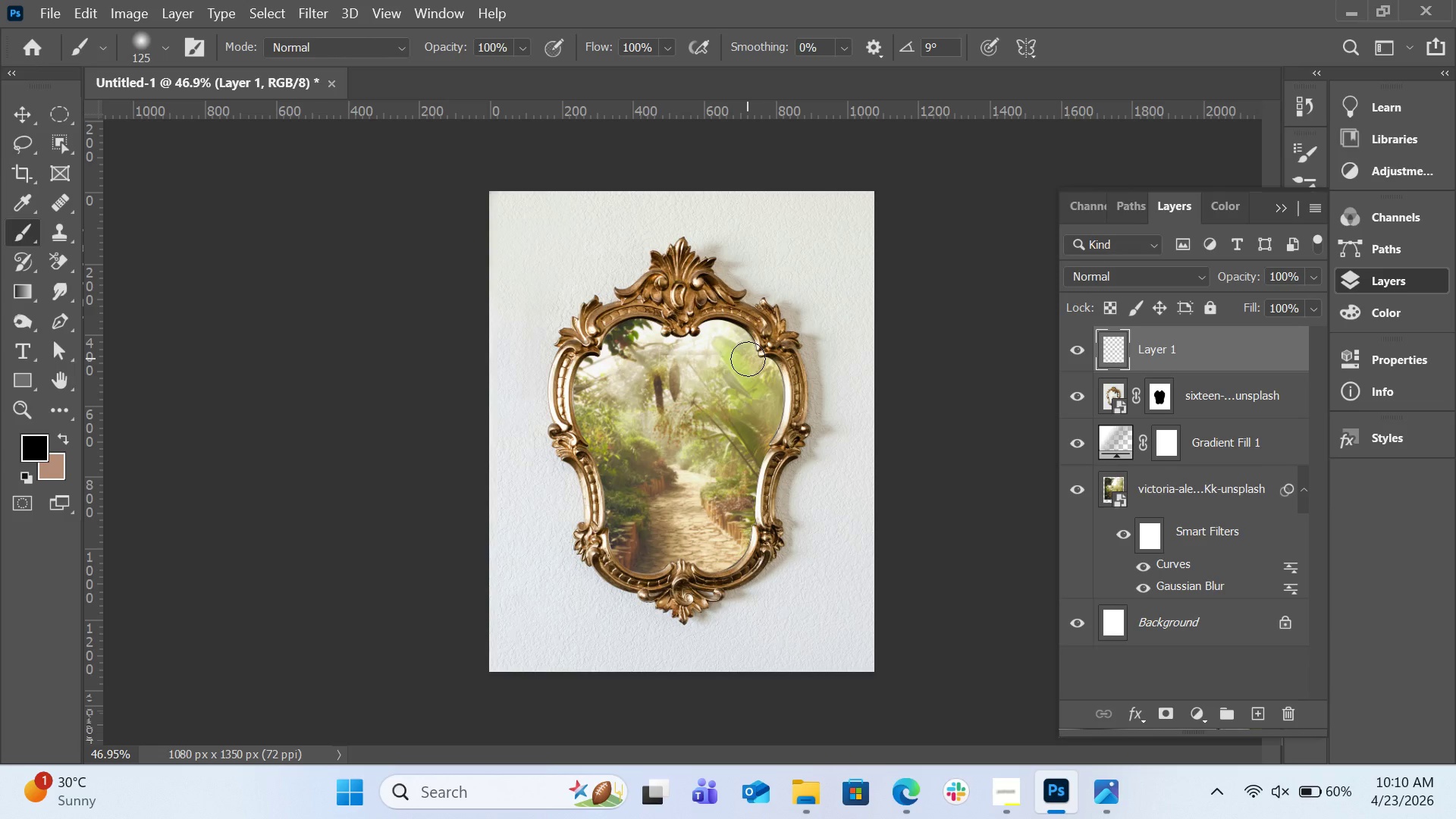 
key(BracketRight)
 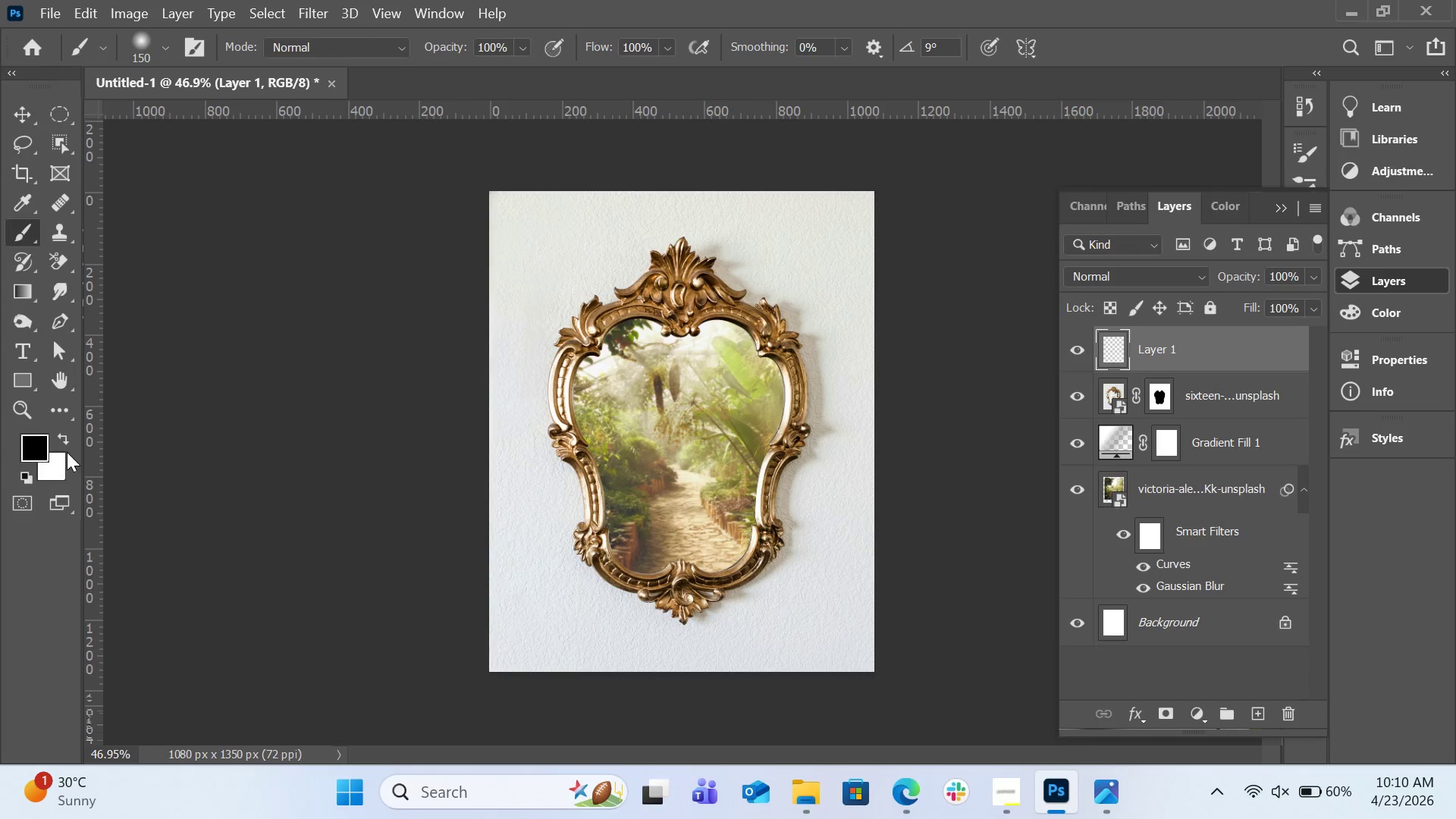 
left_click([70, 438])
 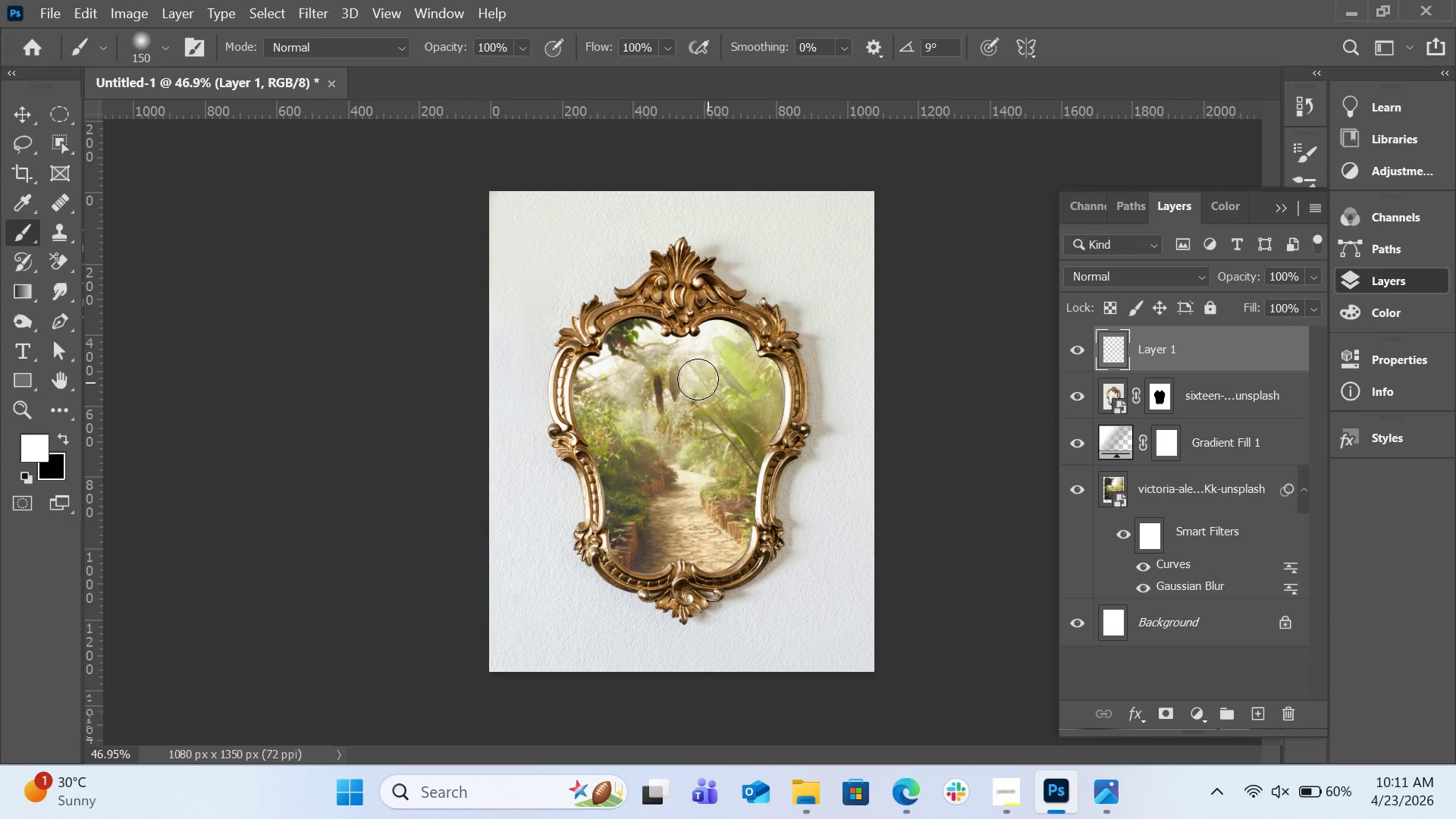 
wait(5.16)
 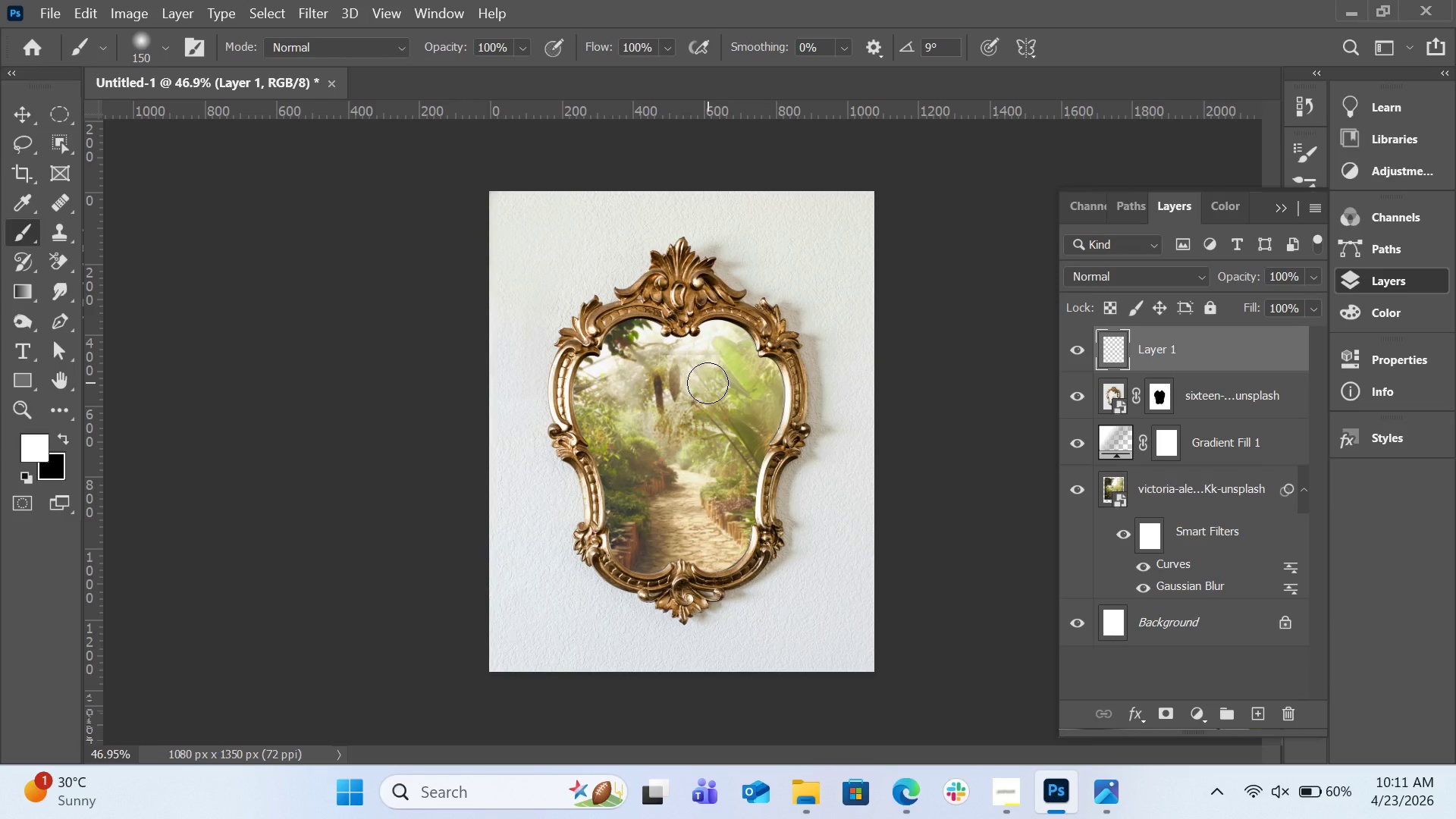 
left_click([519, 42])
 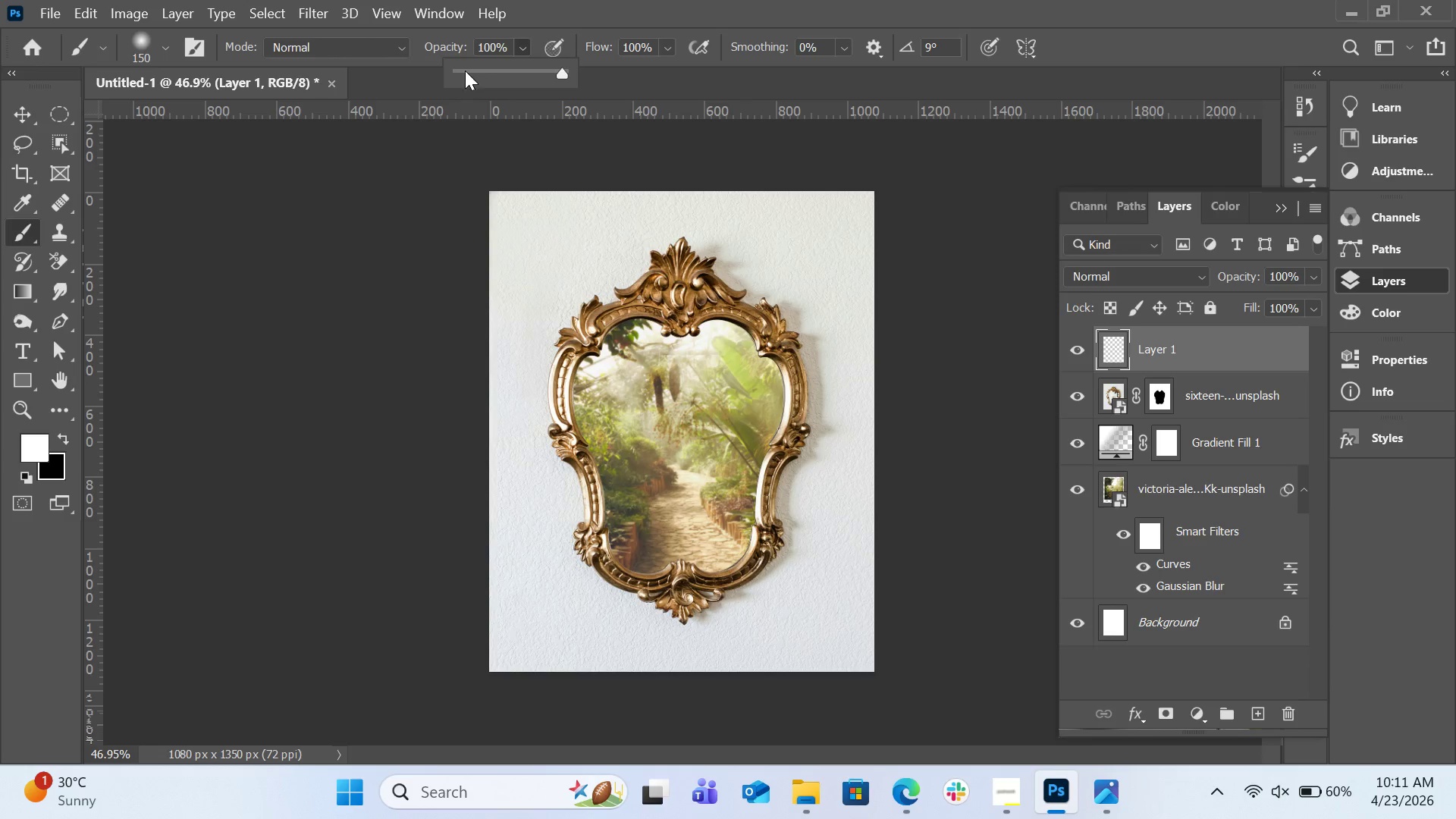 
left_click([464, 72])
 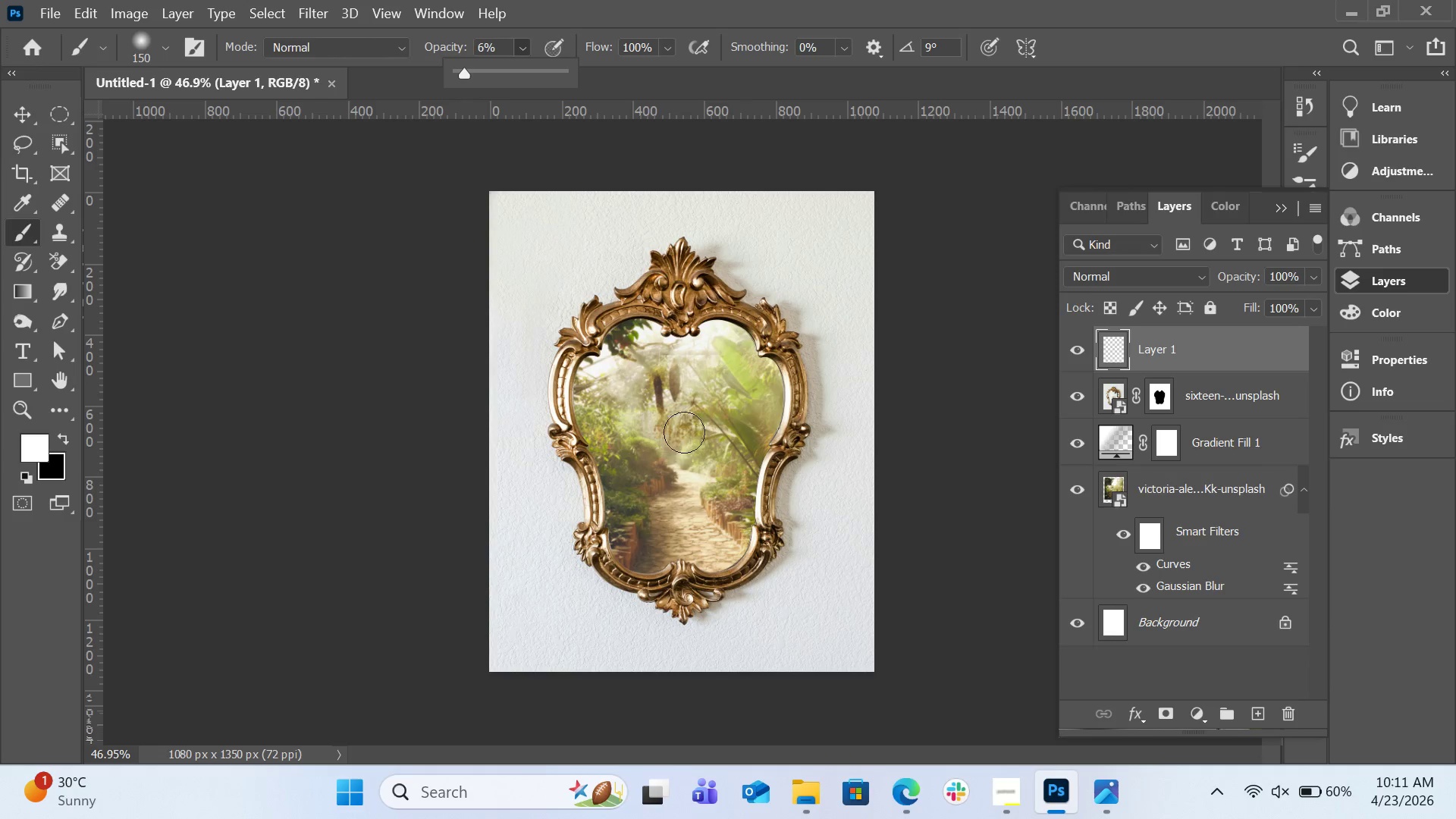 
left_click_drag(start_coordinate=[695, 430], to_coordinate=[672, 513])
 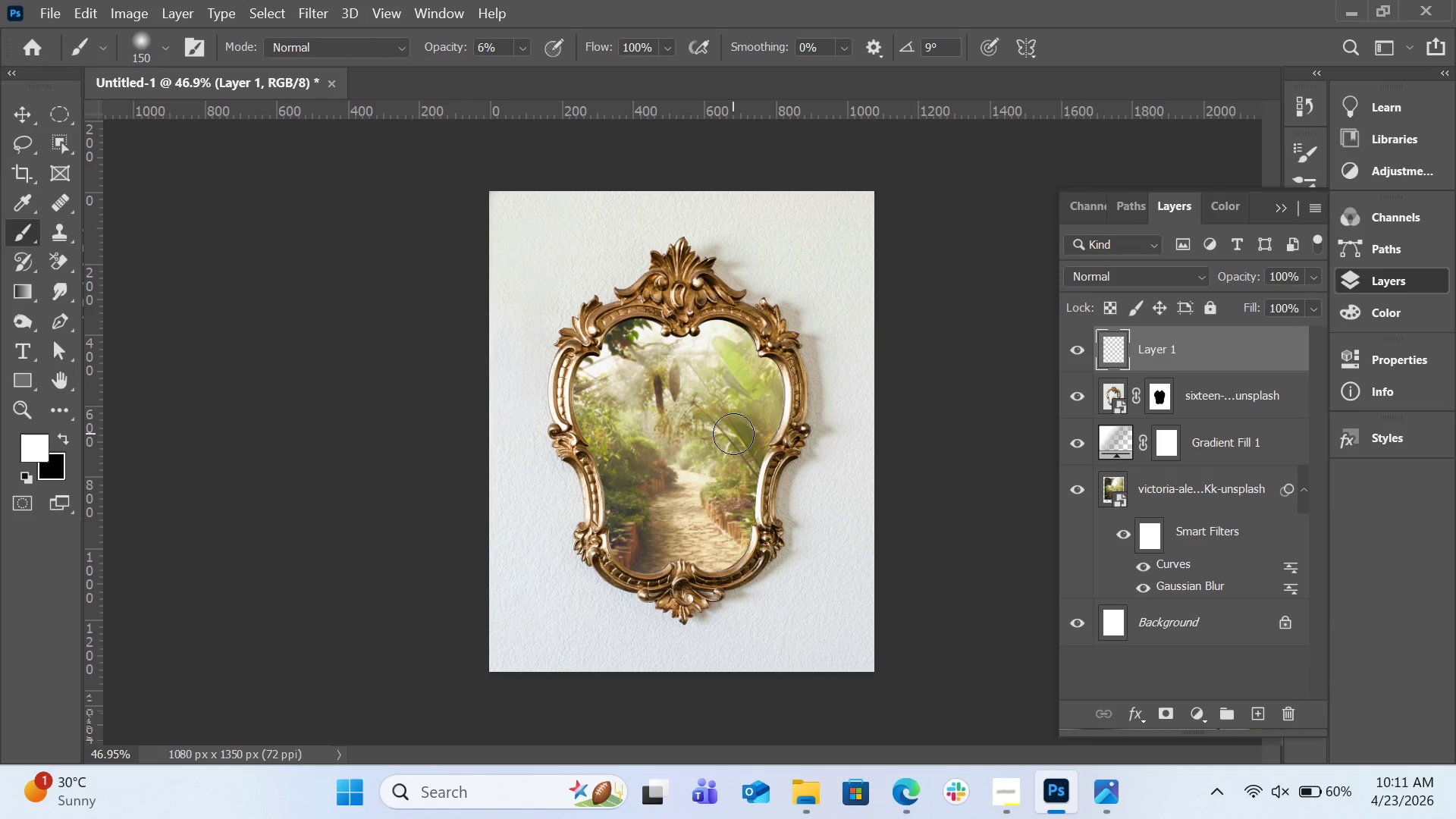 
left_click_drag(start_coordinate=[733, 441], to_coordinate=[658, 549])
 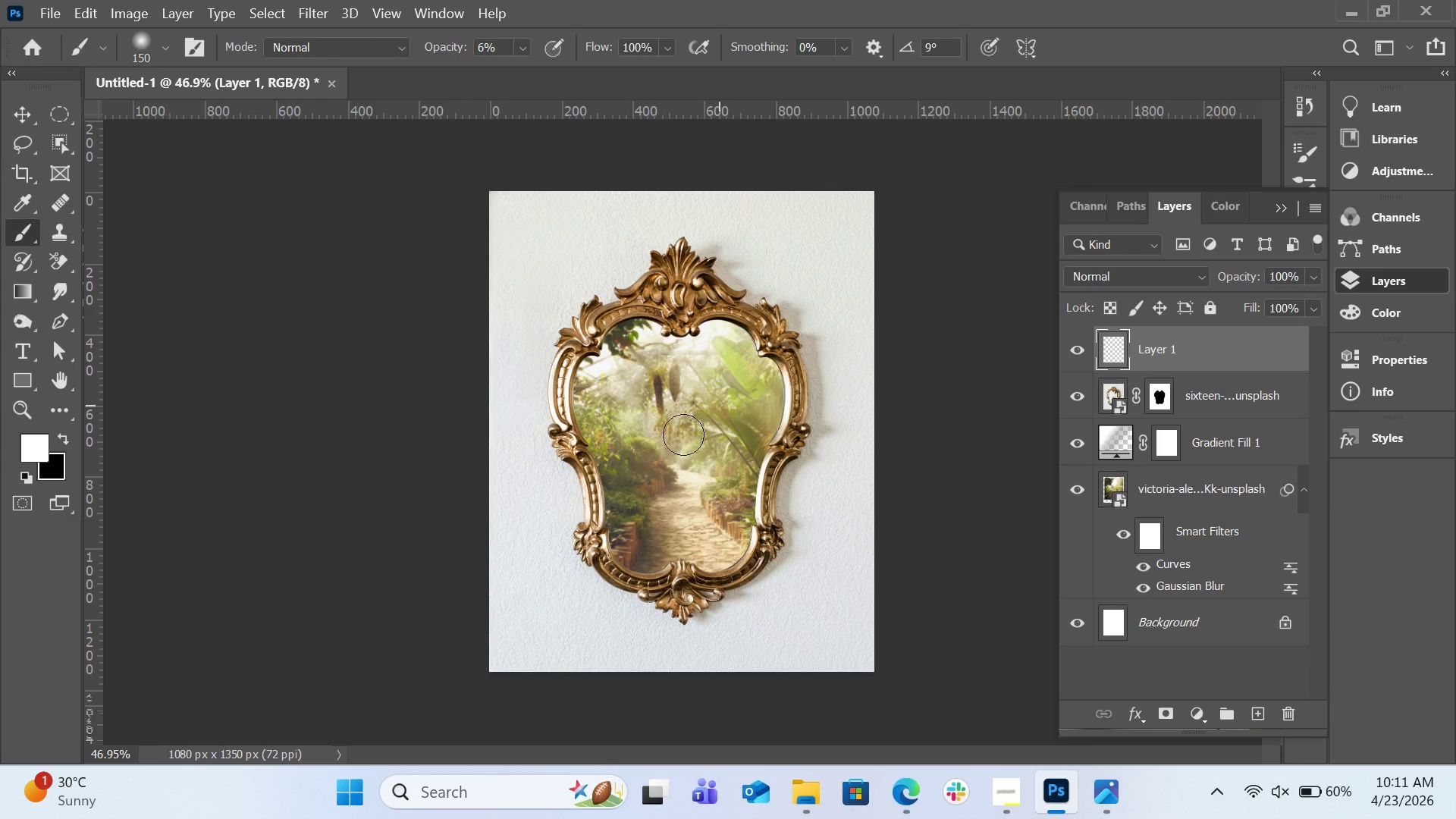 
left_click_drag(start_coordinate=[641, 475], to_coordinate=[610, 545])
 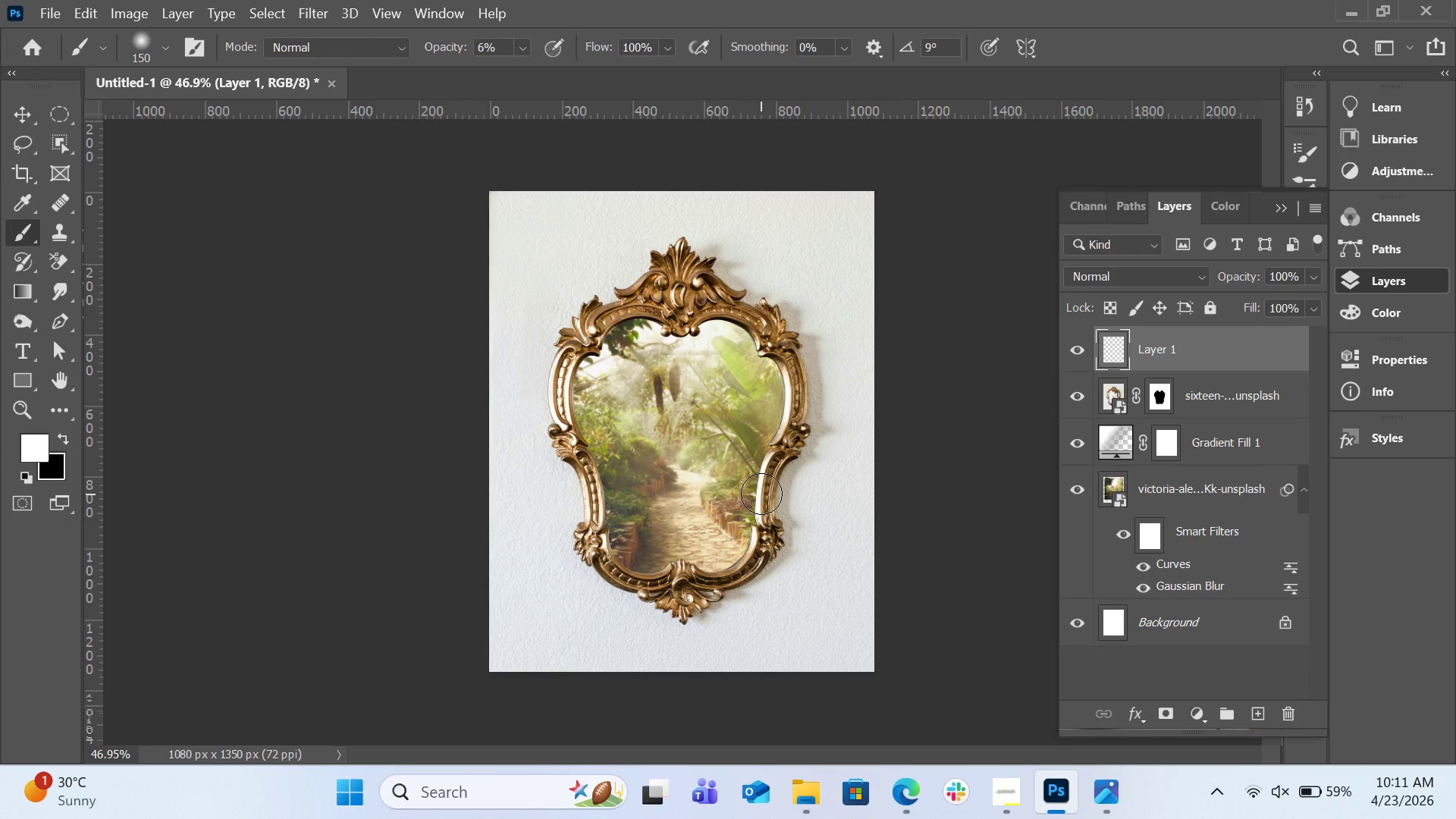 
wait(6.56)
 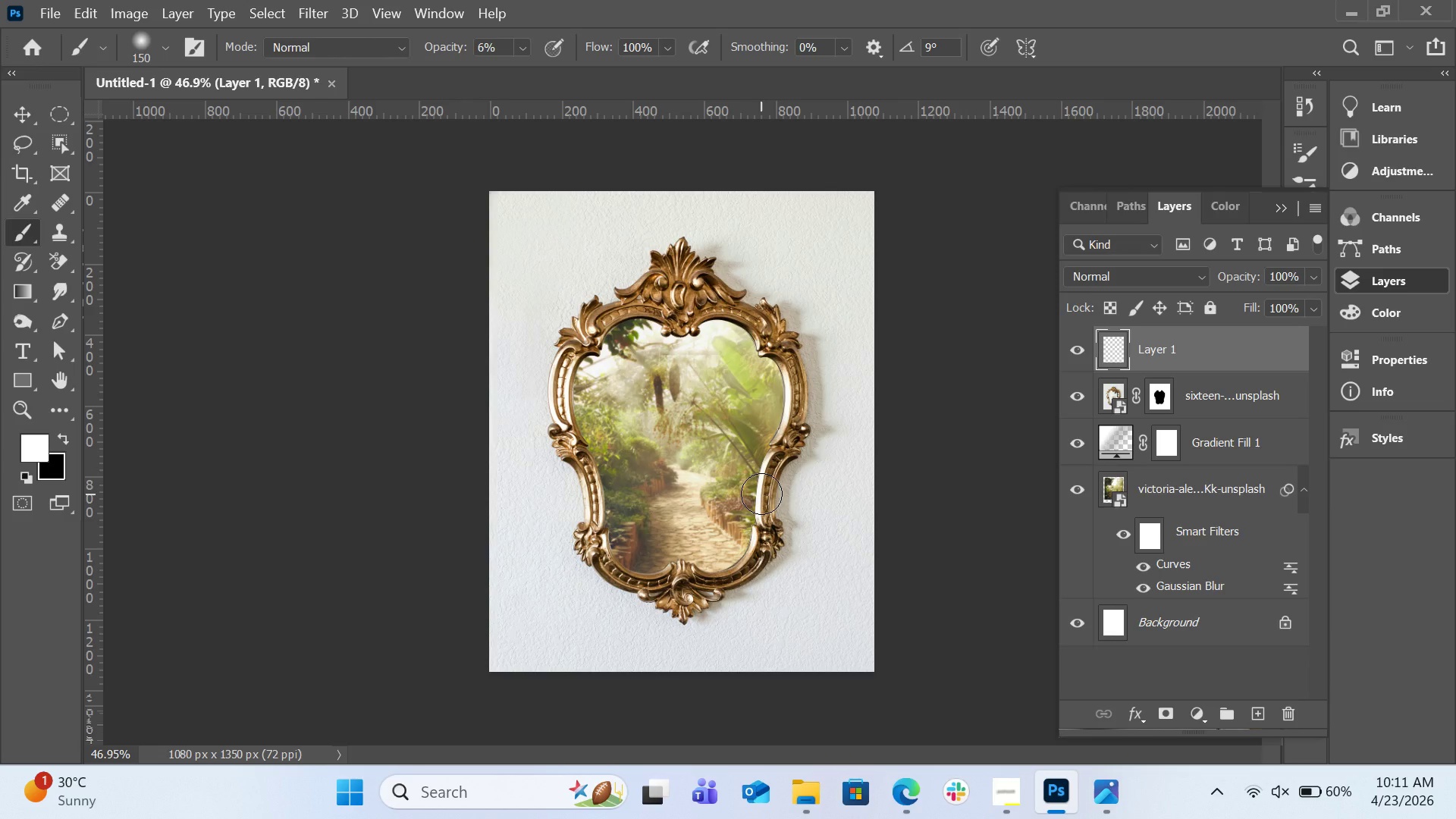 
left_click([1142, 281])
 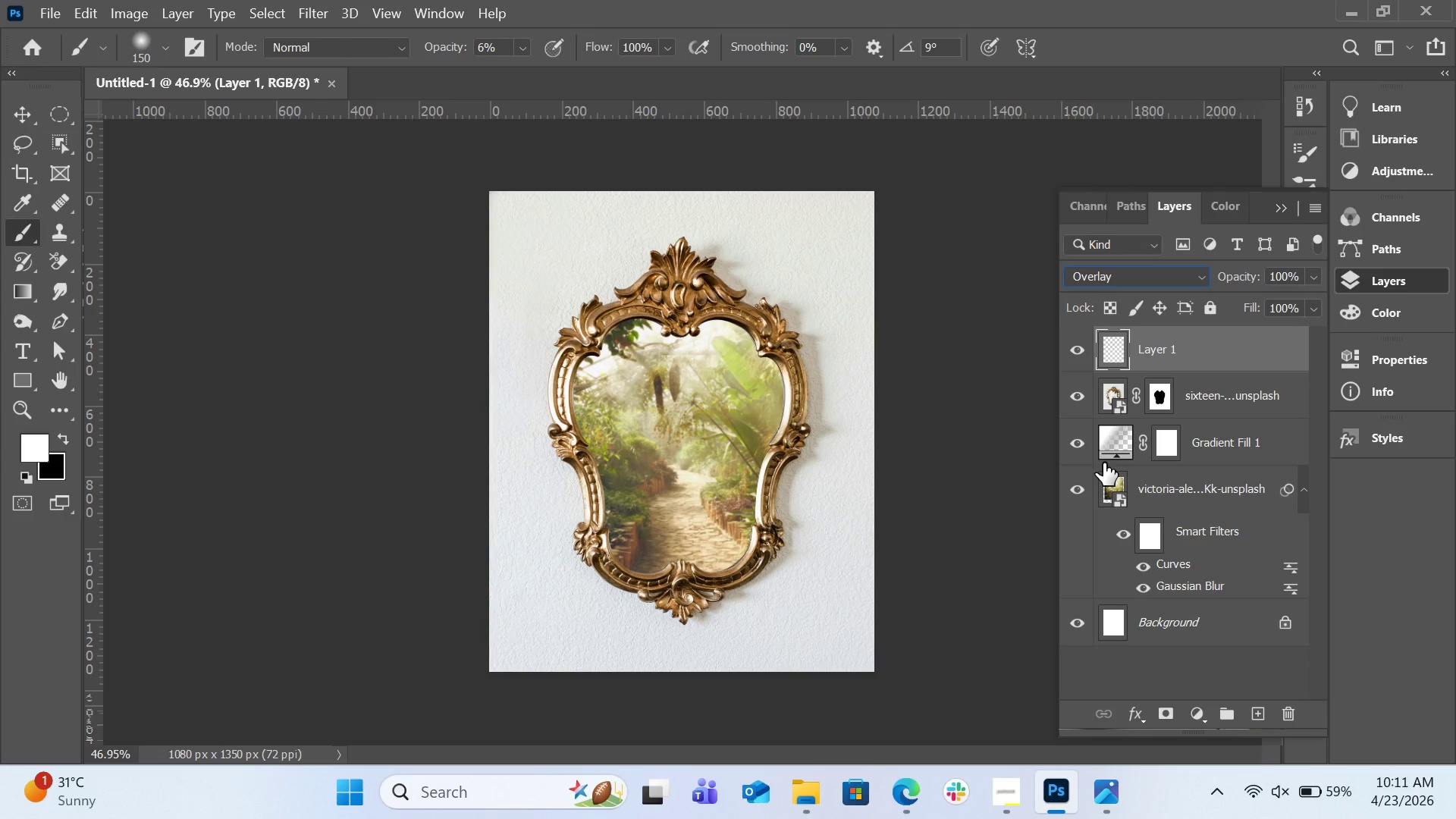 
wait(30.19)
 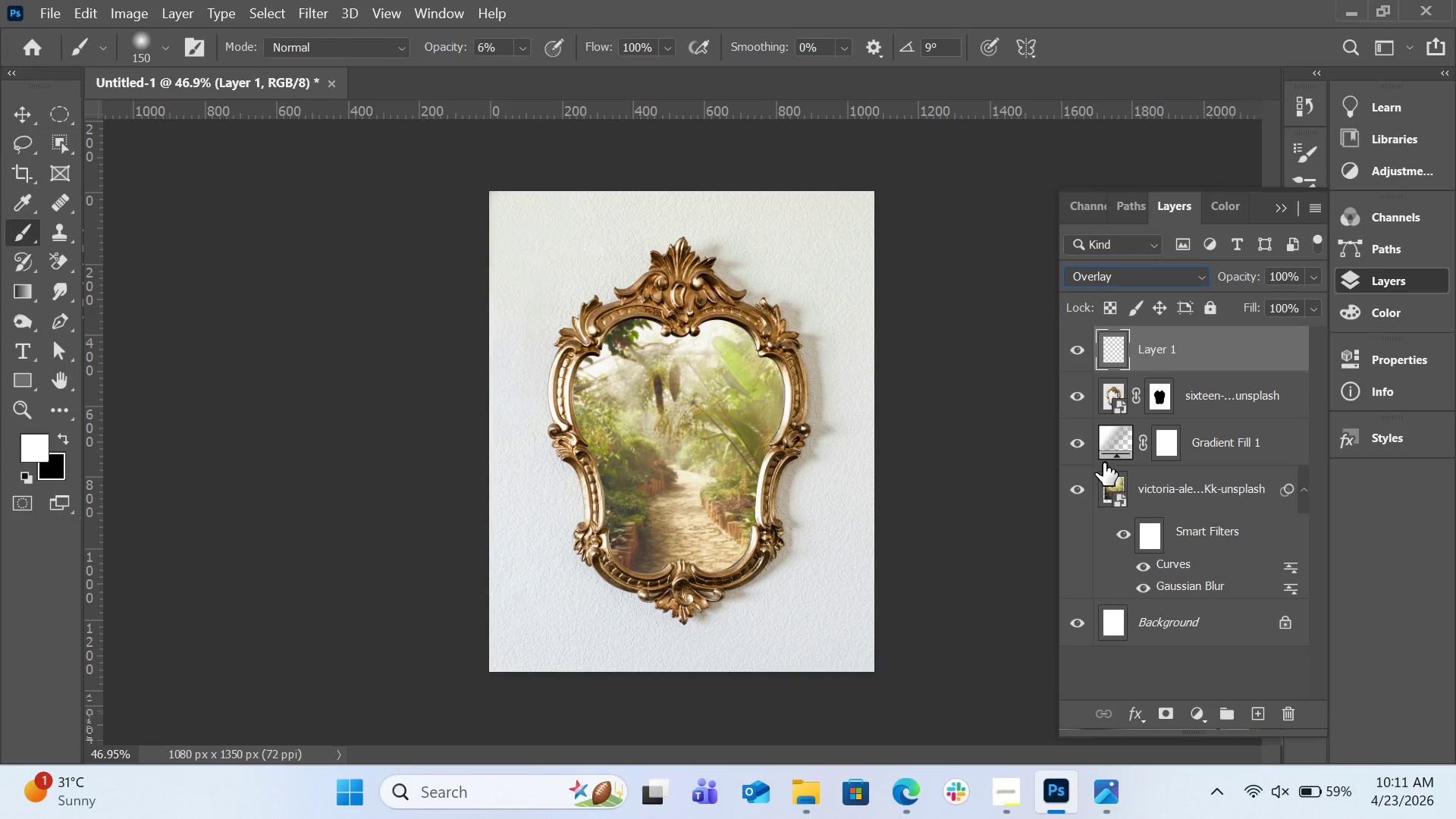 
left_click_drag(start_coordinate=[746, 403], to_coordinate=[742, 434])
 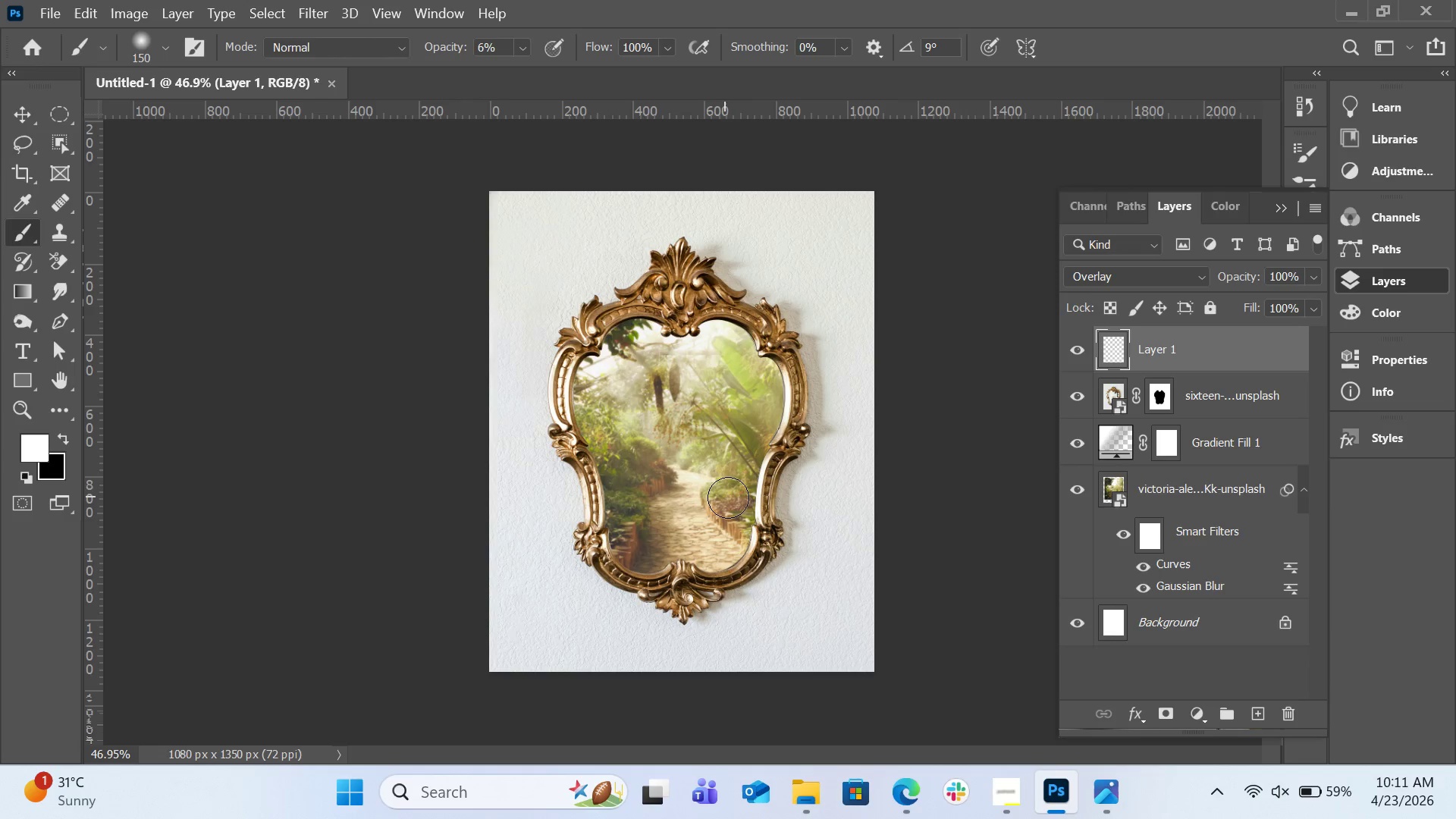 
left_click_drag(start_coordinate=[728, 497], to_coordinate=[724, 529])
 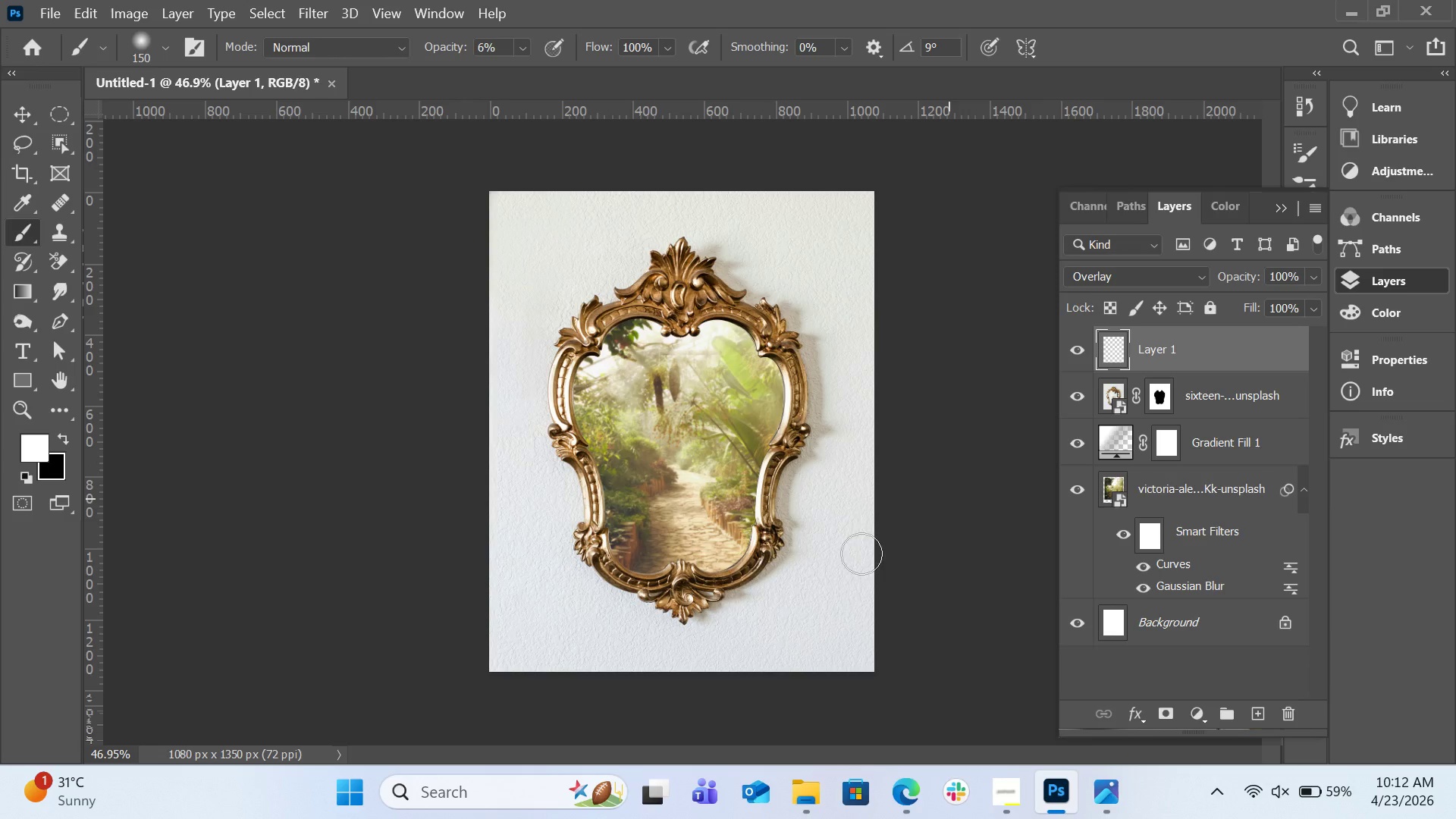 
wait(19.17)
 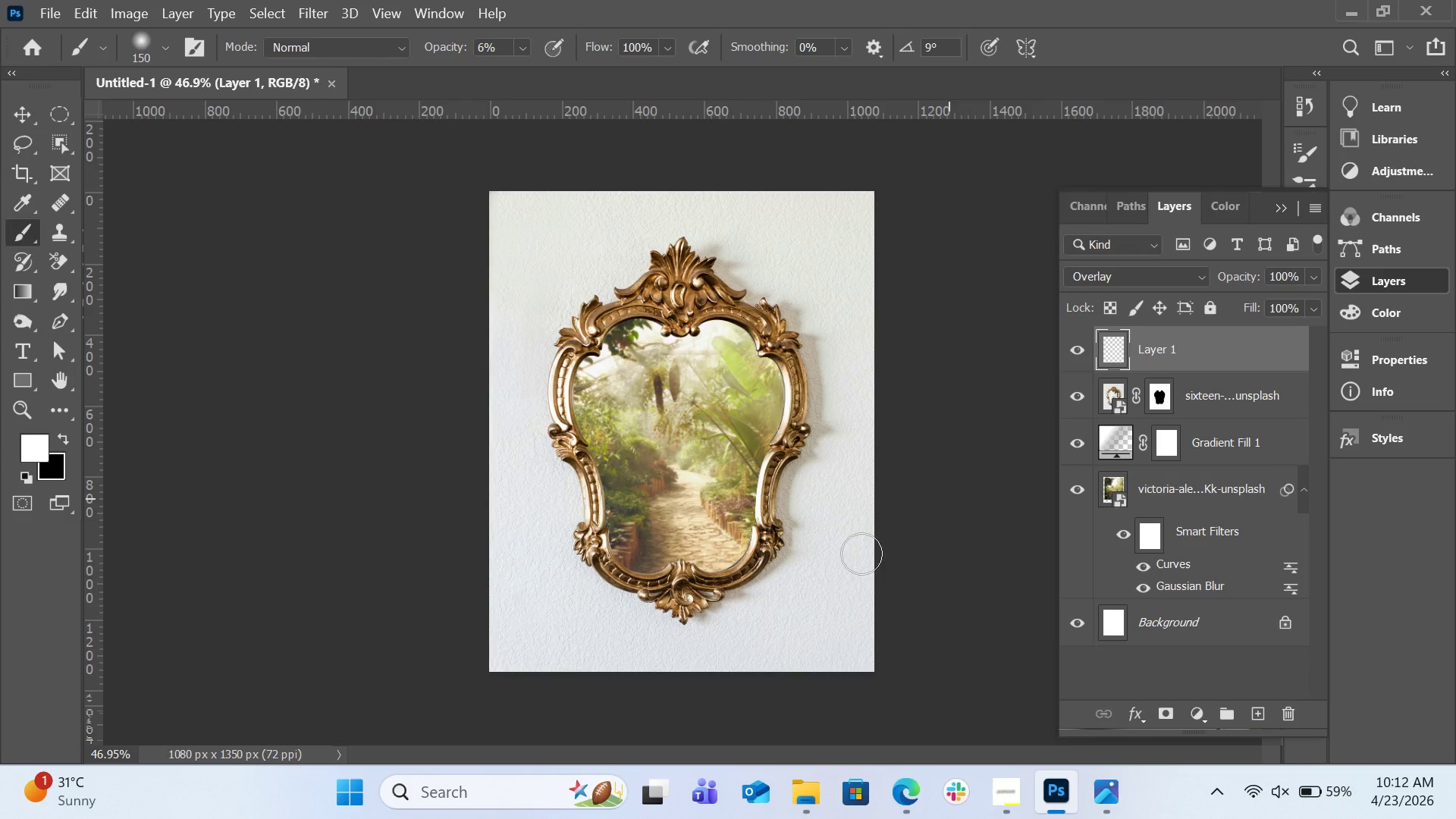 
left_click([1185, 708])
 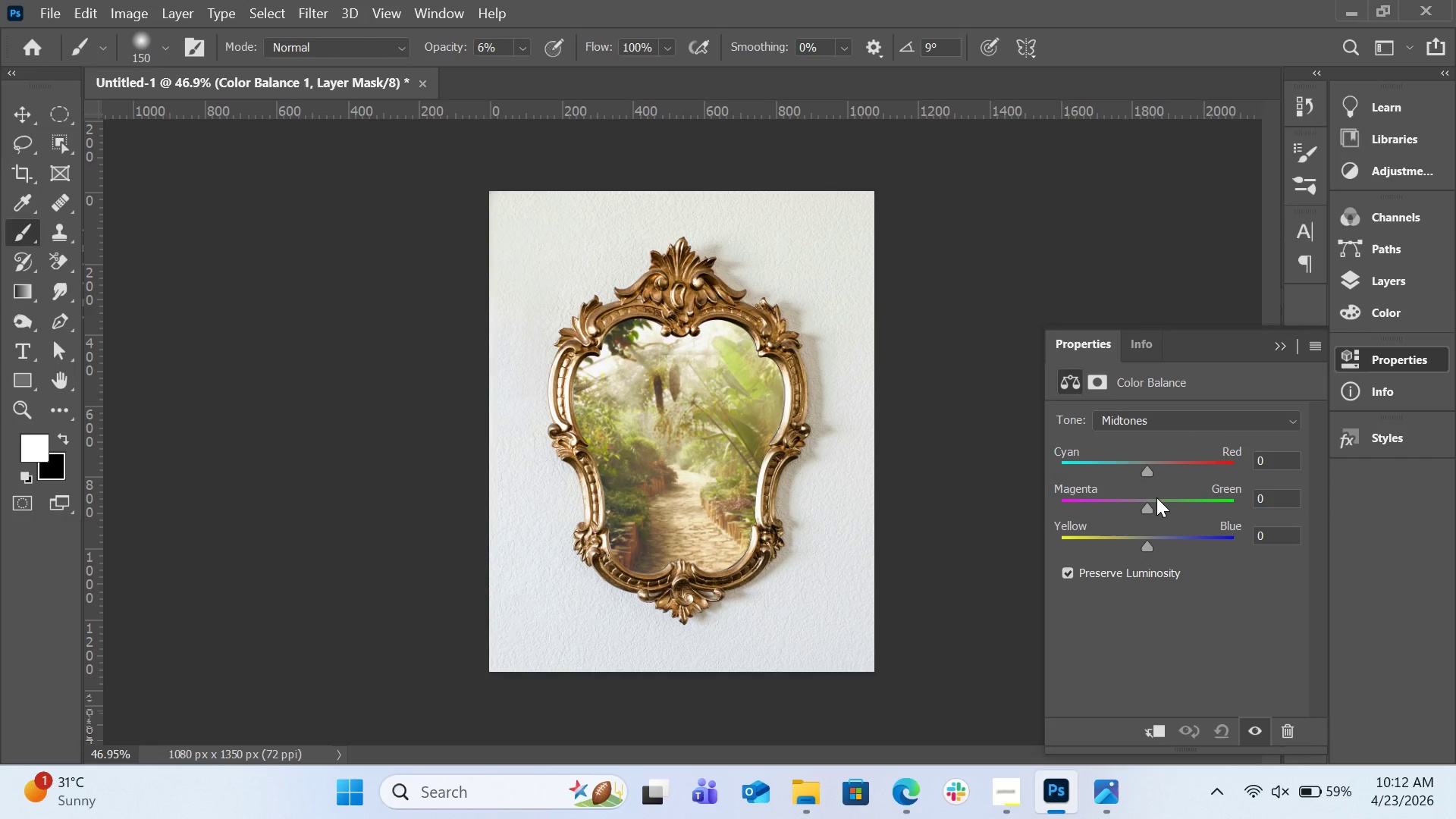 
wait(7.95)
 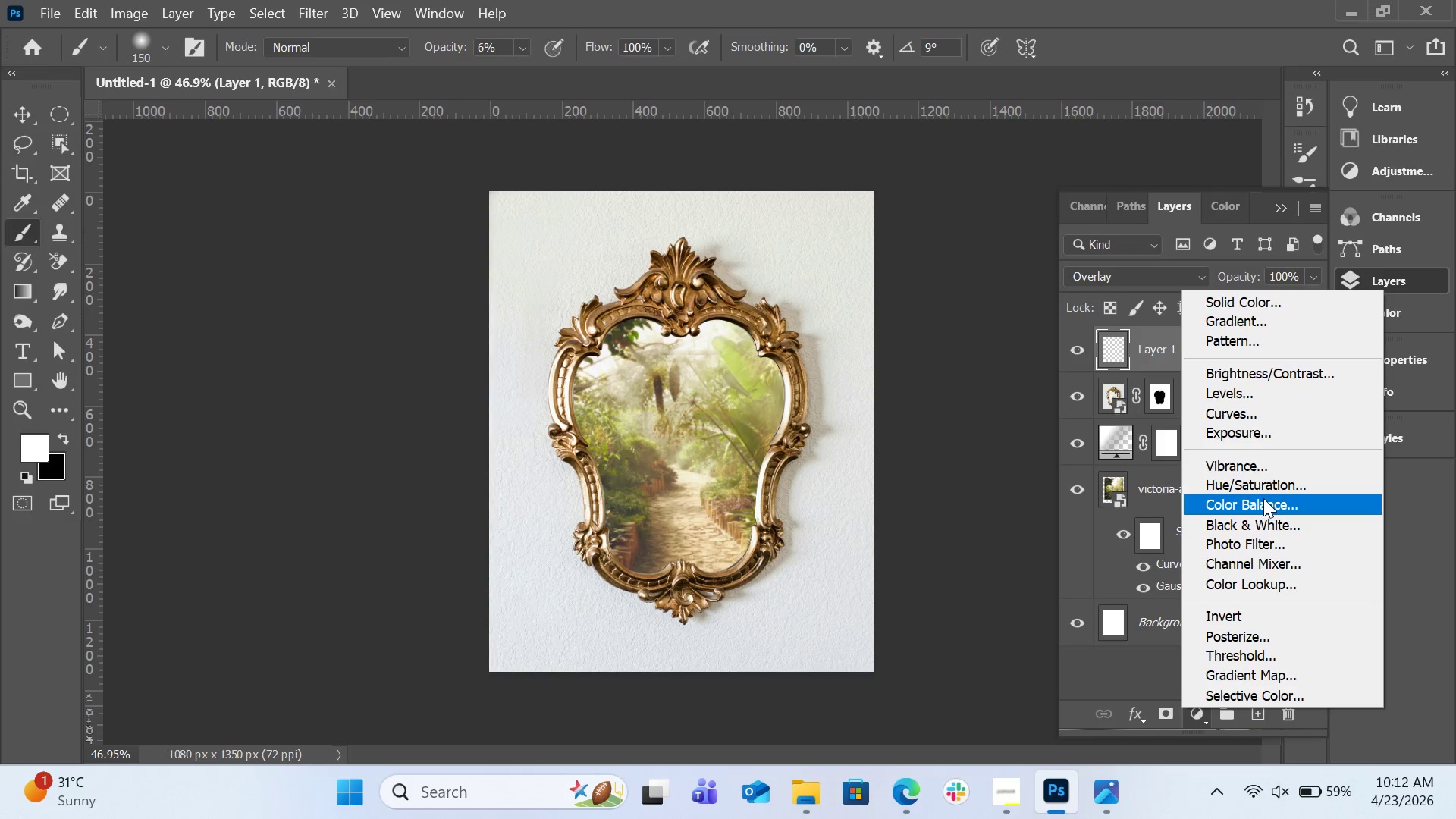 
left_click_drag(start_coordinate=[1150, 472], to_coordinate=[1163, 477])
 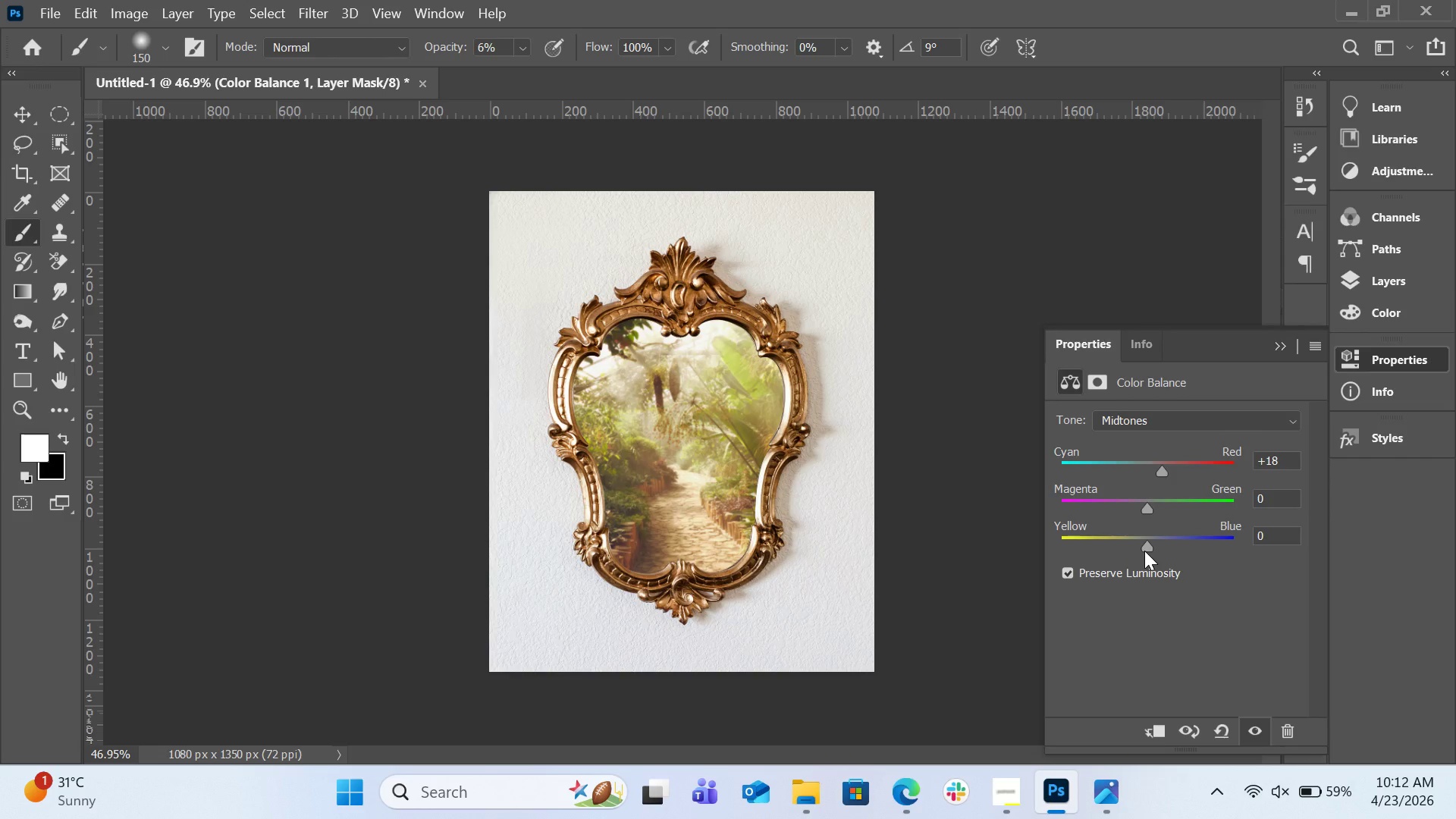 
wait(9.11)
 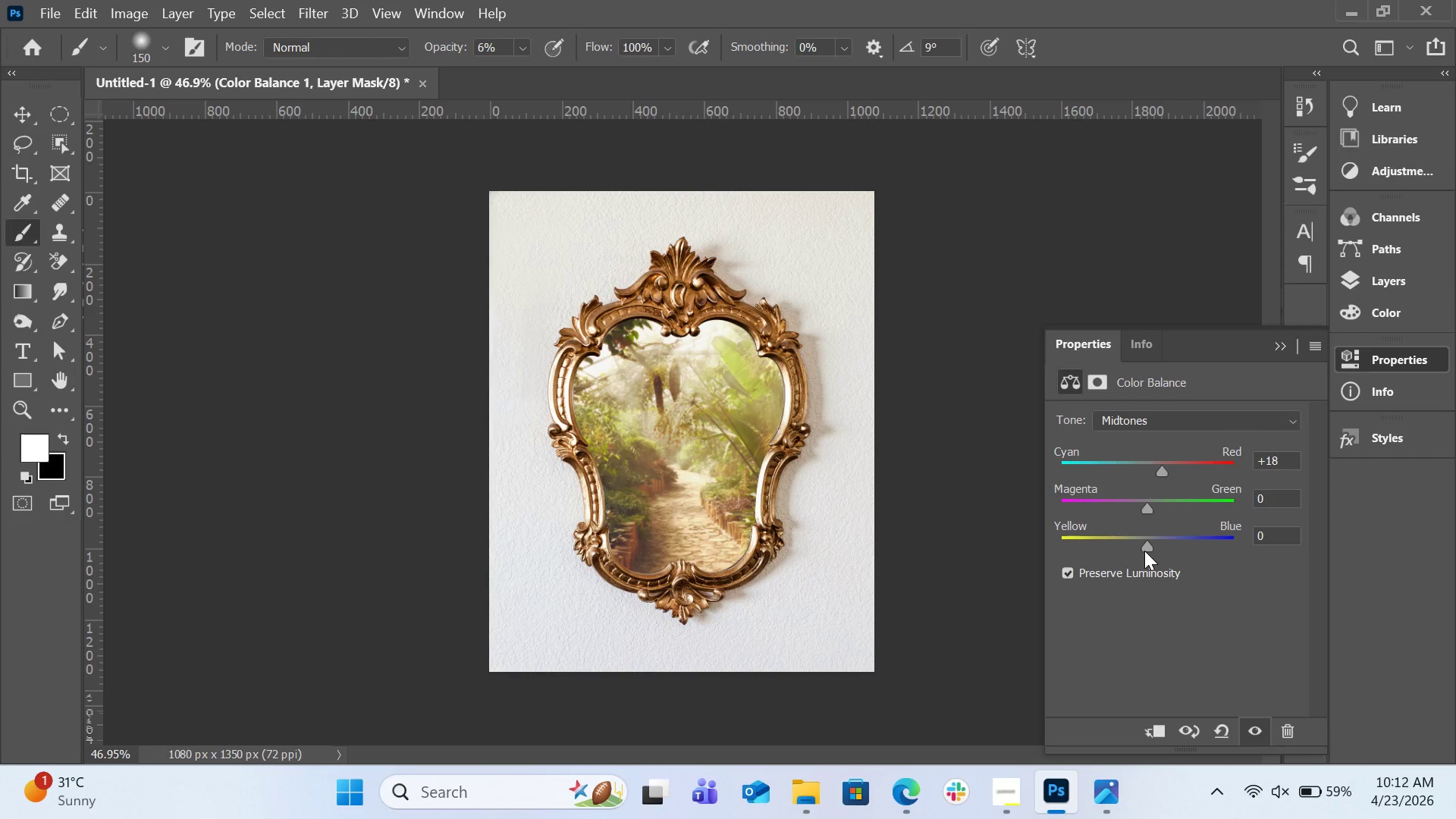 
left_click_drag(start_coordinate=[1148, 547], to_coordinate=[1138, 551])
 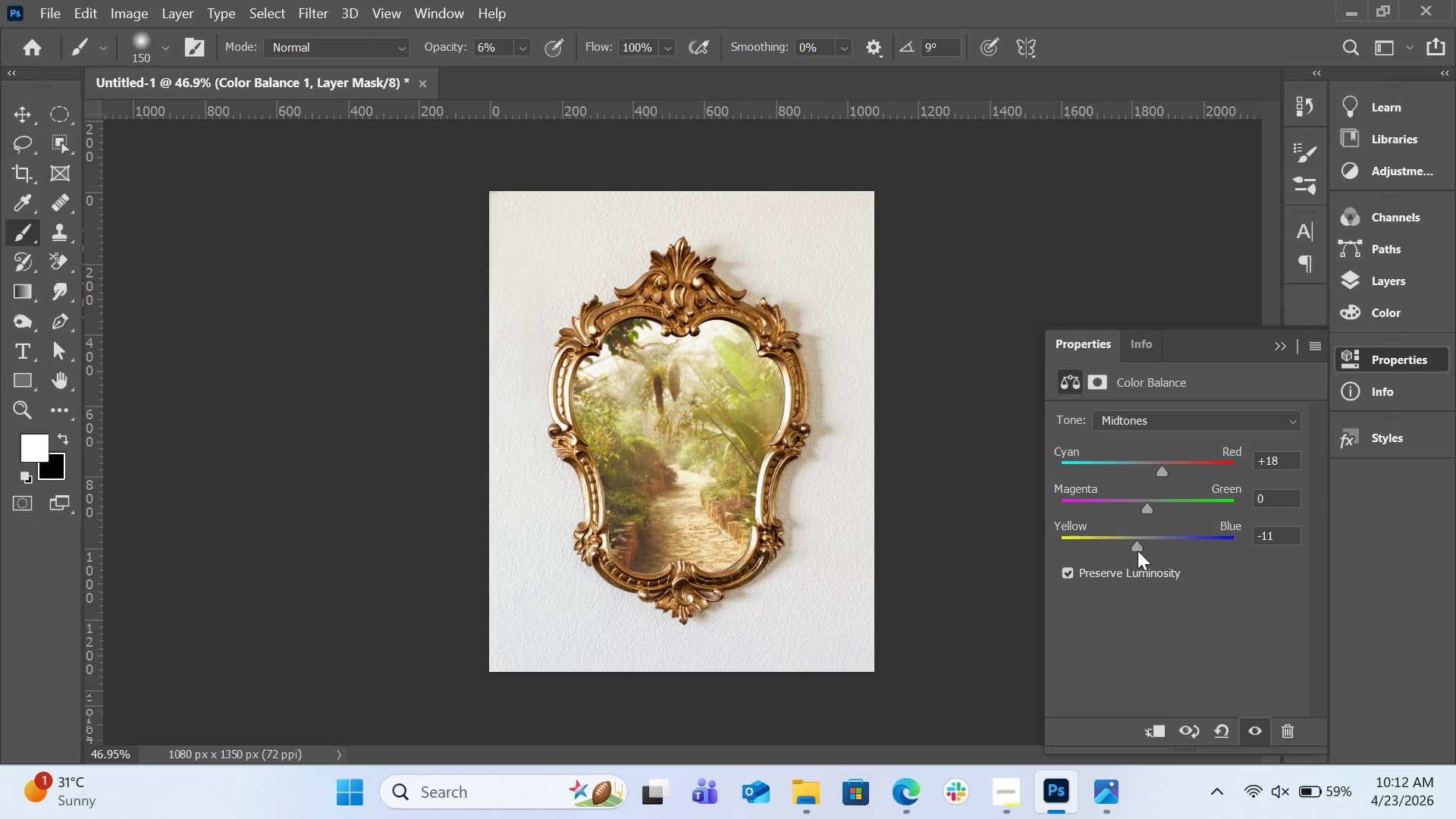 
wait(5.58)
 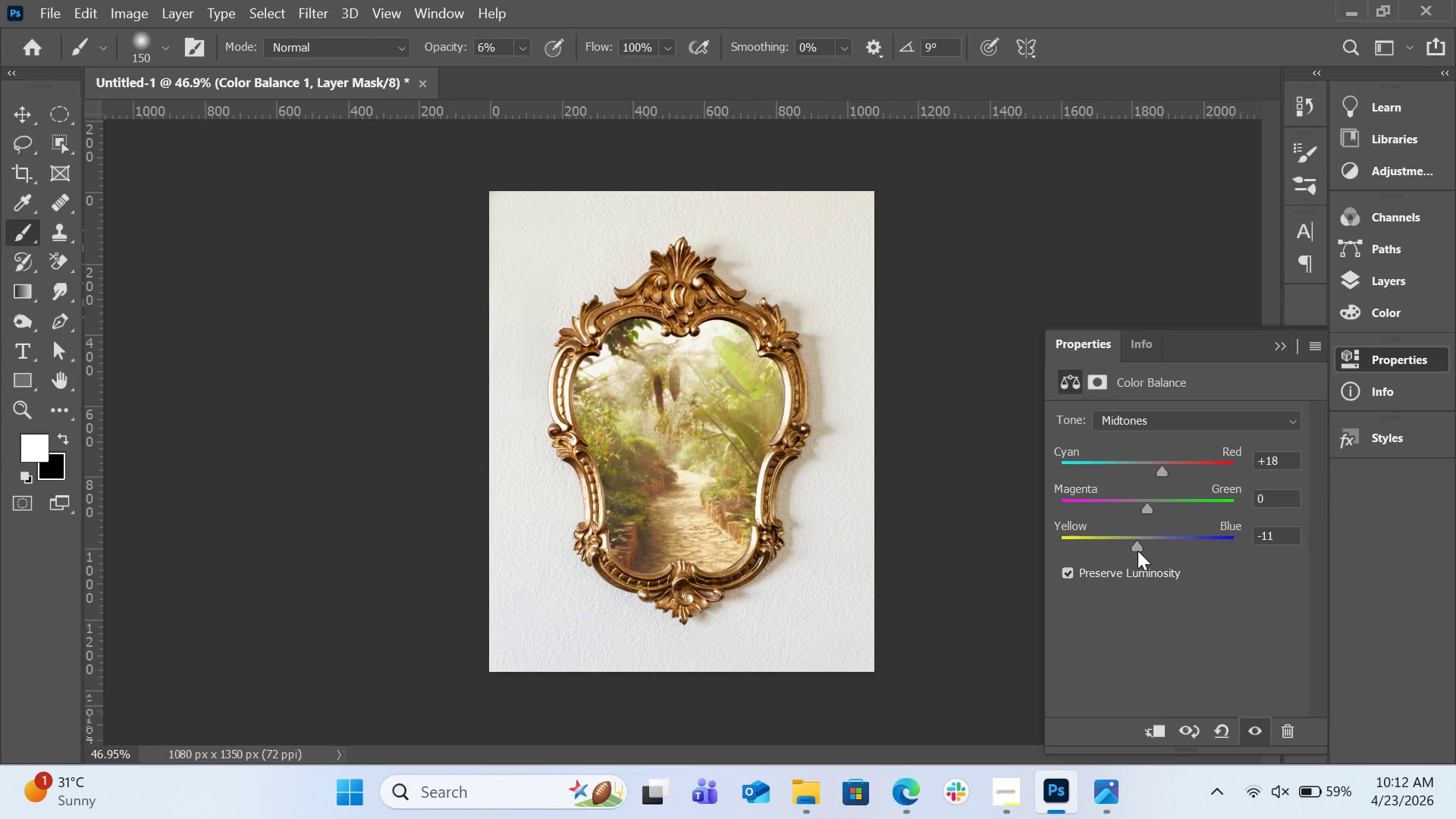 
left_click([1392, 526])
 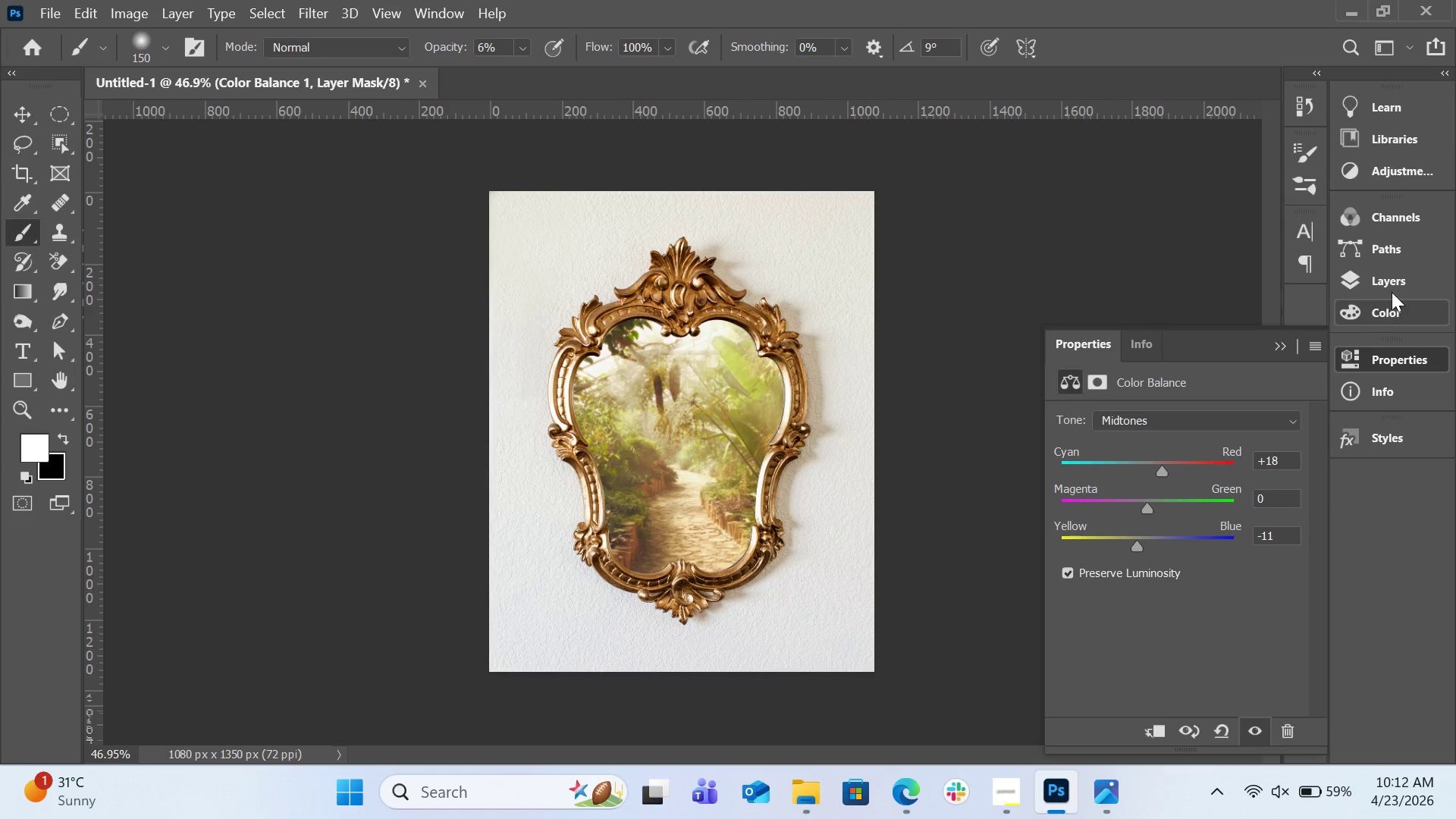 
left_click([1393, 279])
 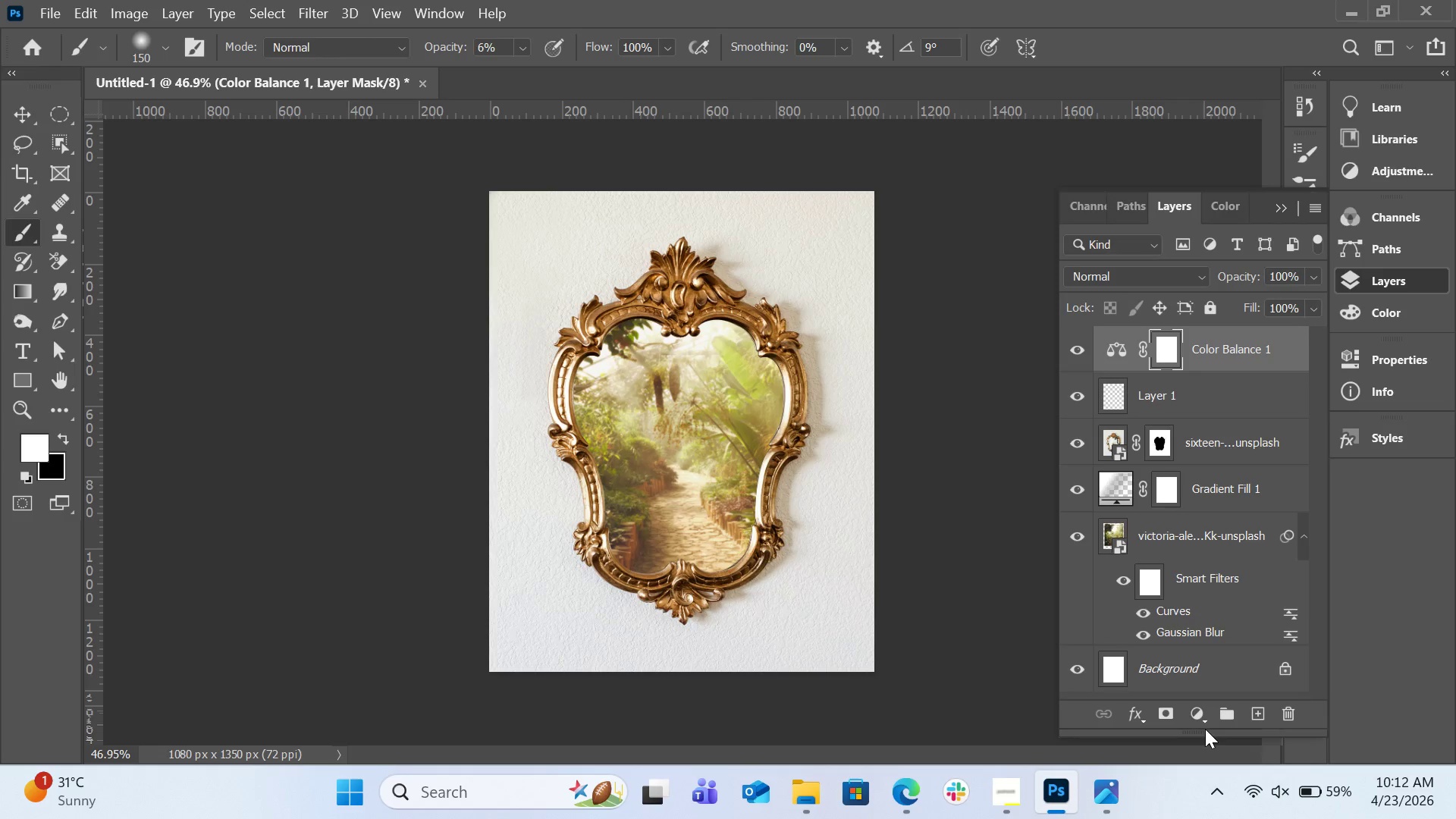 
left_click([1205, 726])
 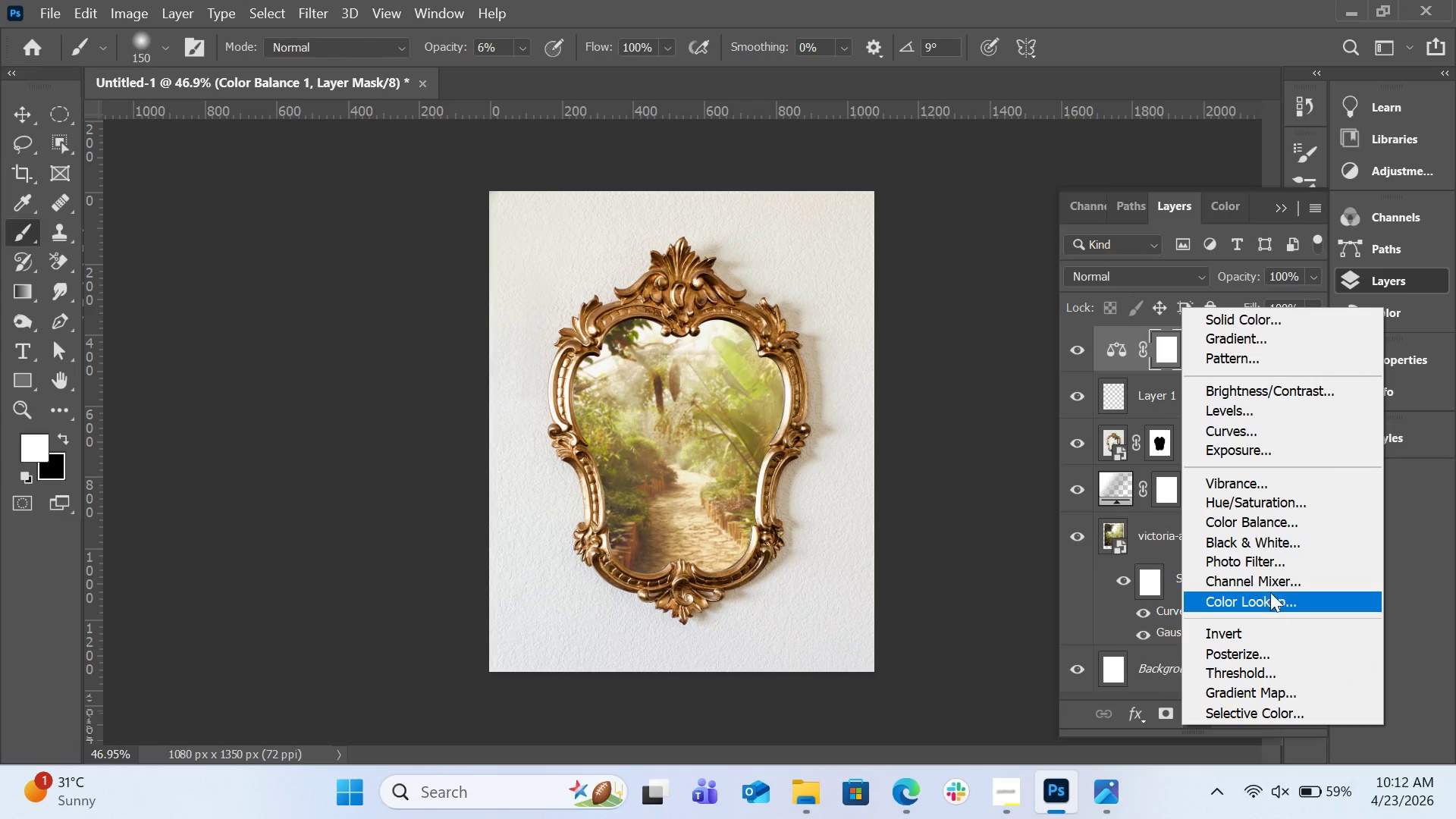 
left_click([1272, 564])
 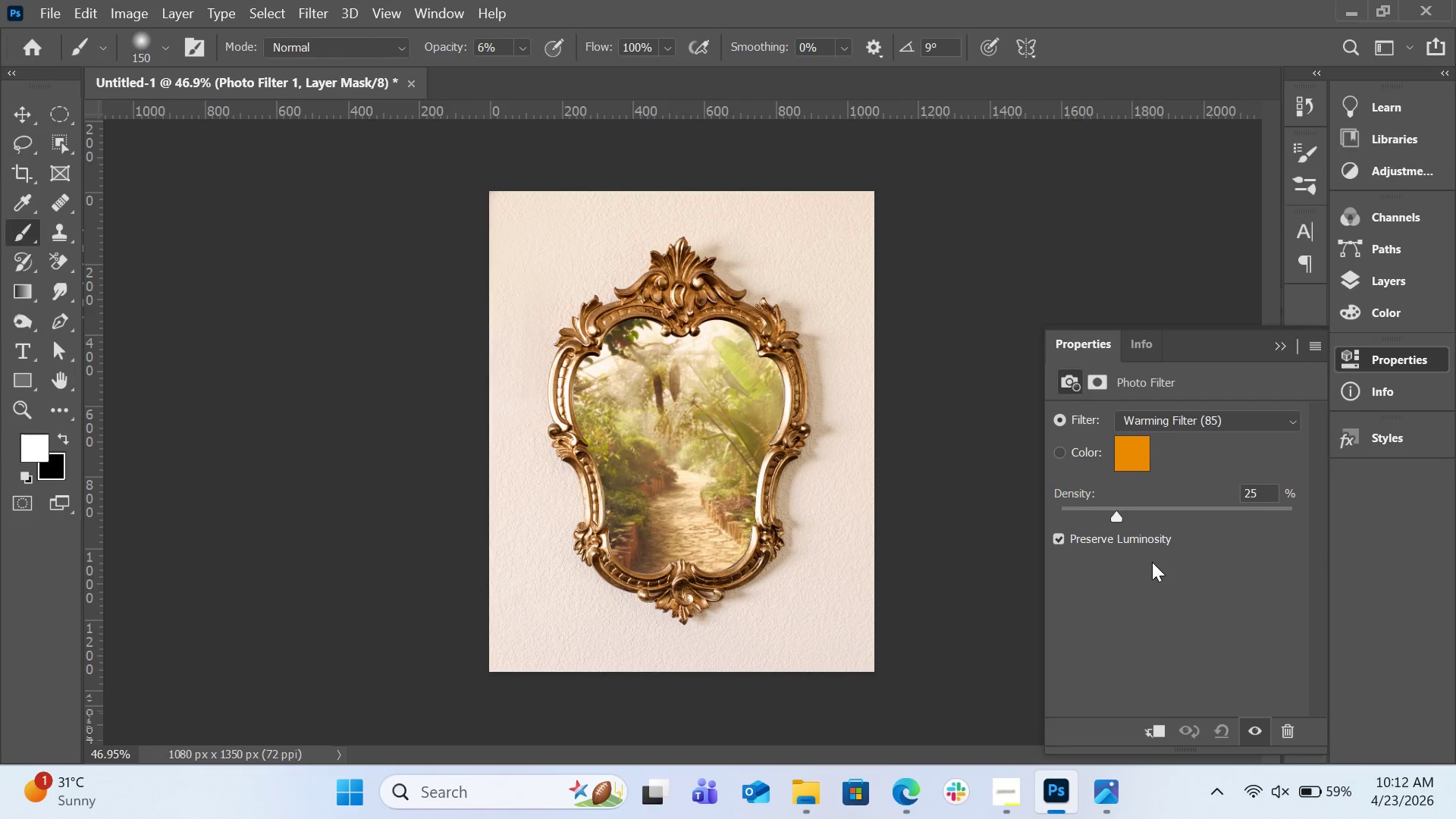 
wait(10.2)
 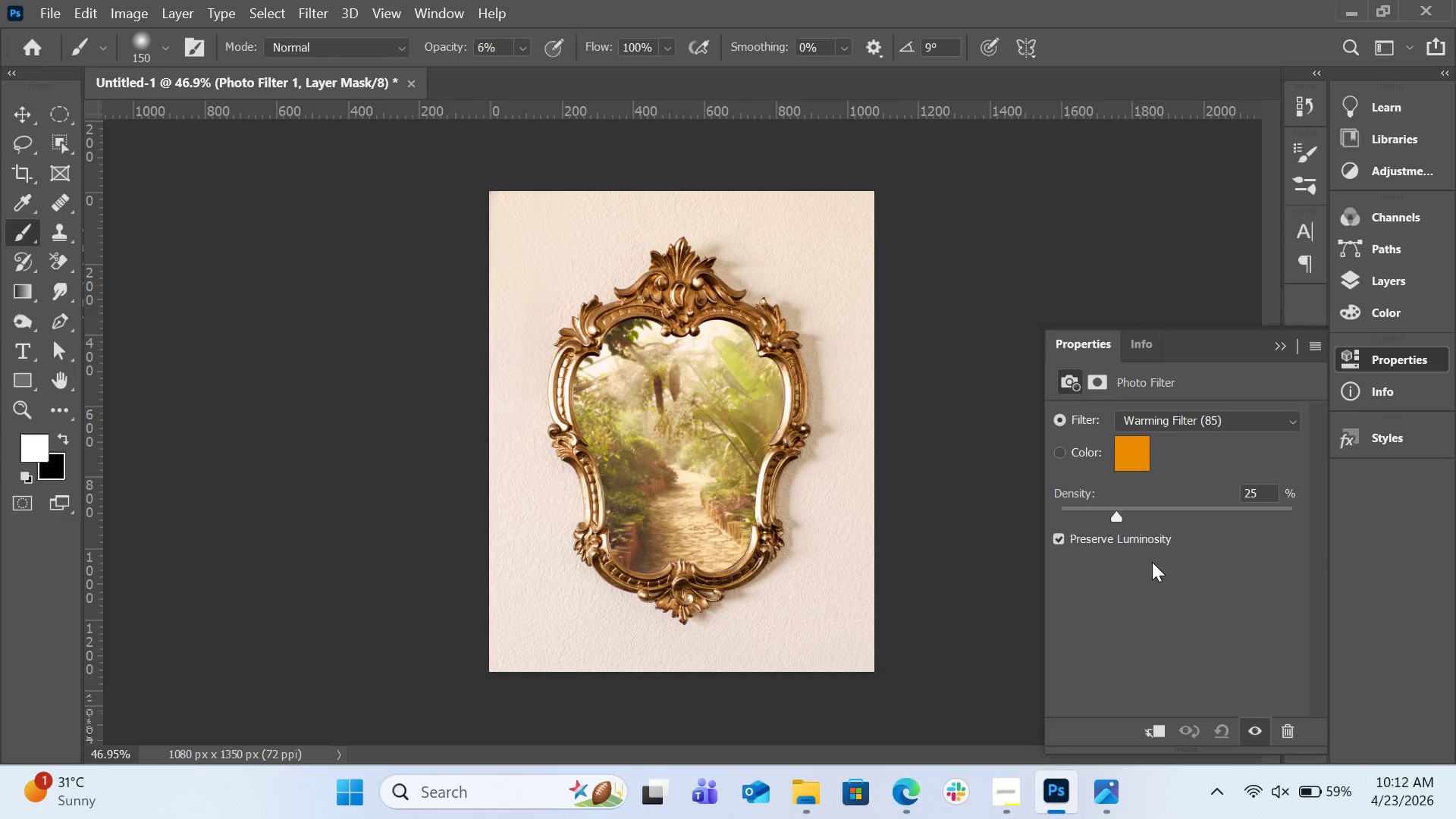 
left_click([1103, 516])
 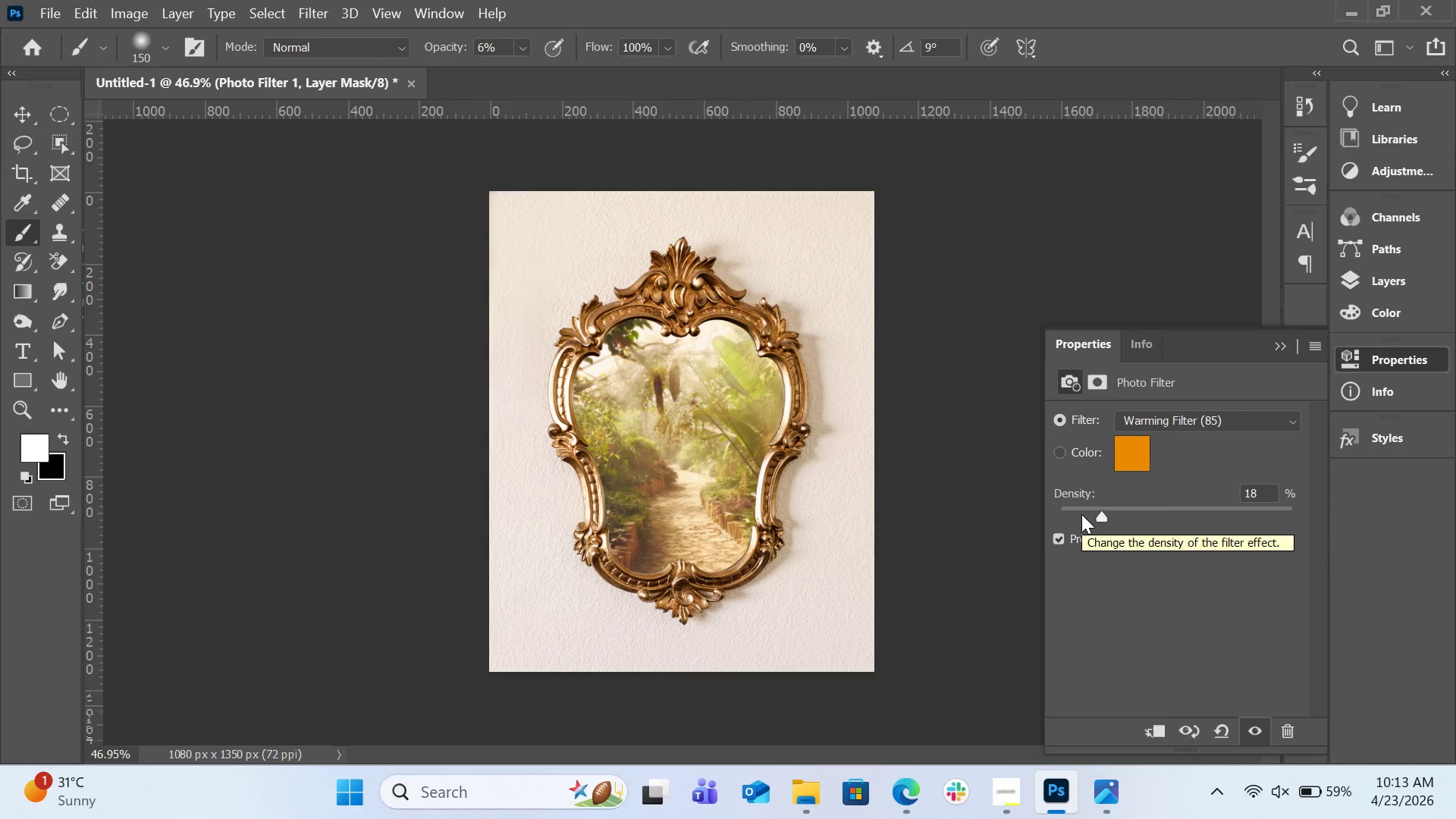 
left_click([1075, 507])
 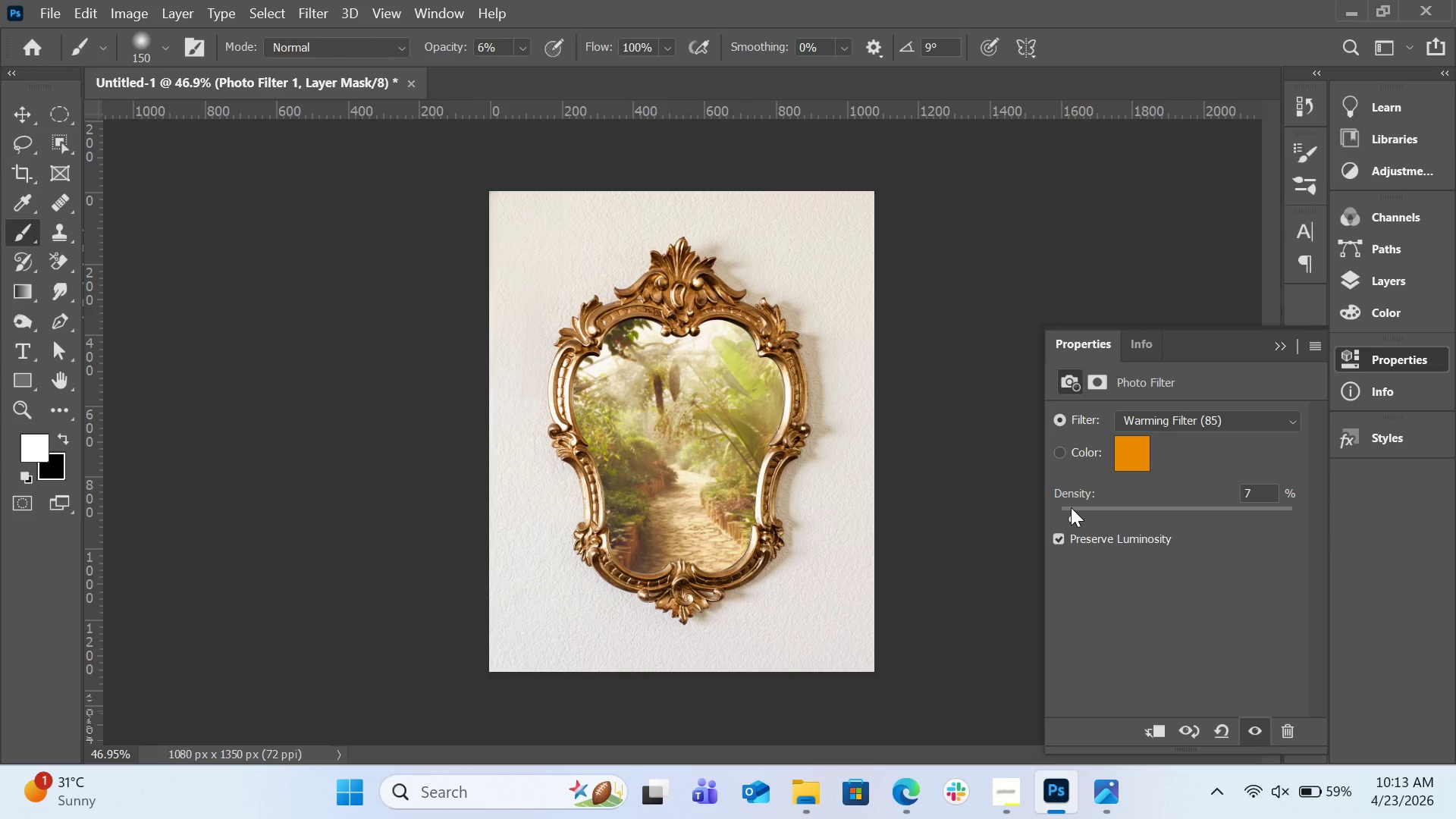 
left_click_drag(start_coordinate=[1073, 509], to_coordinate=[1091, 533])
 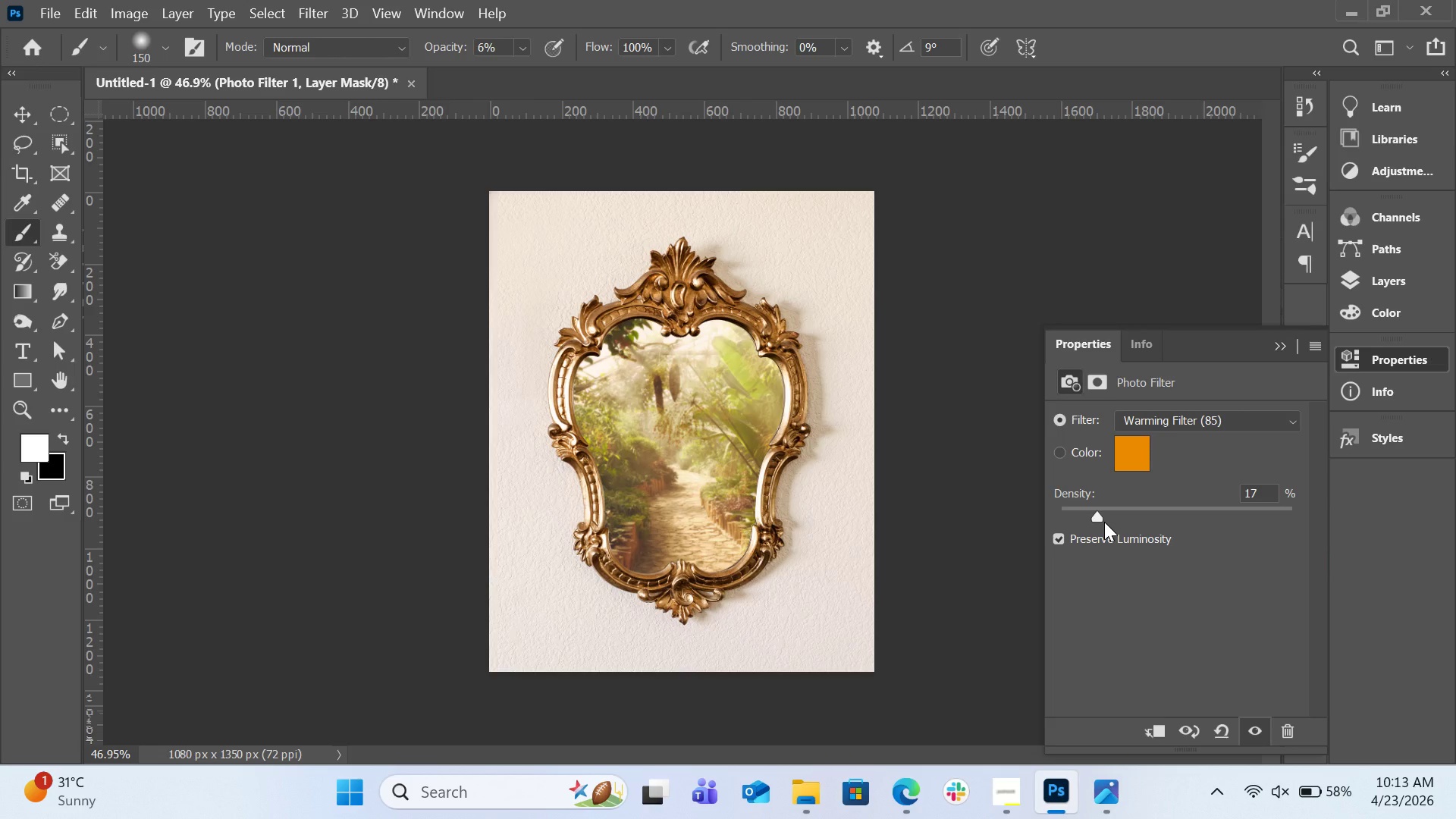 
wait(33.14)
 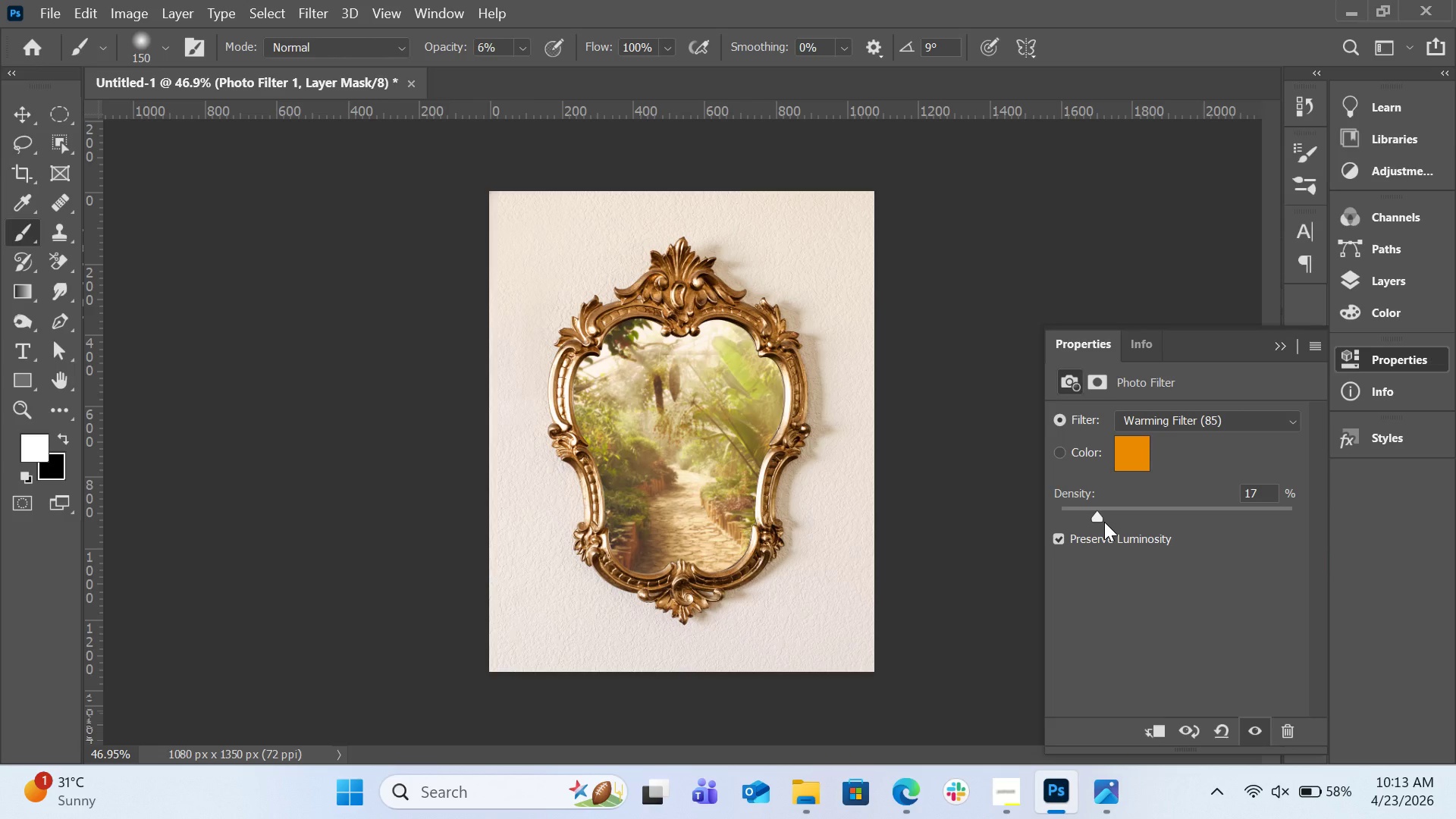 
key(Control+0)
 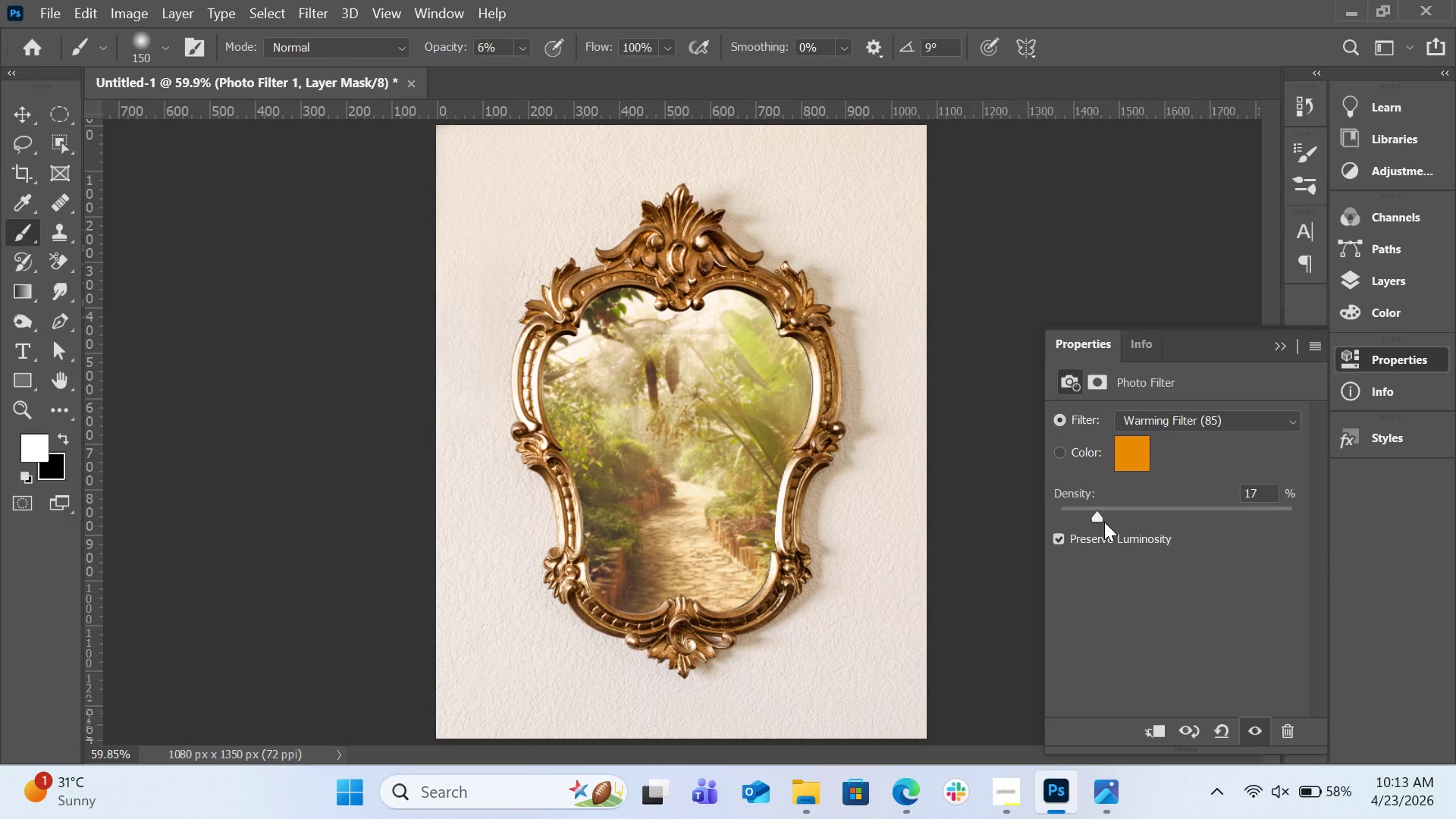 
key(Control+Equal)
 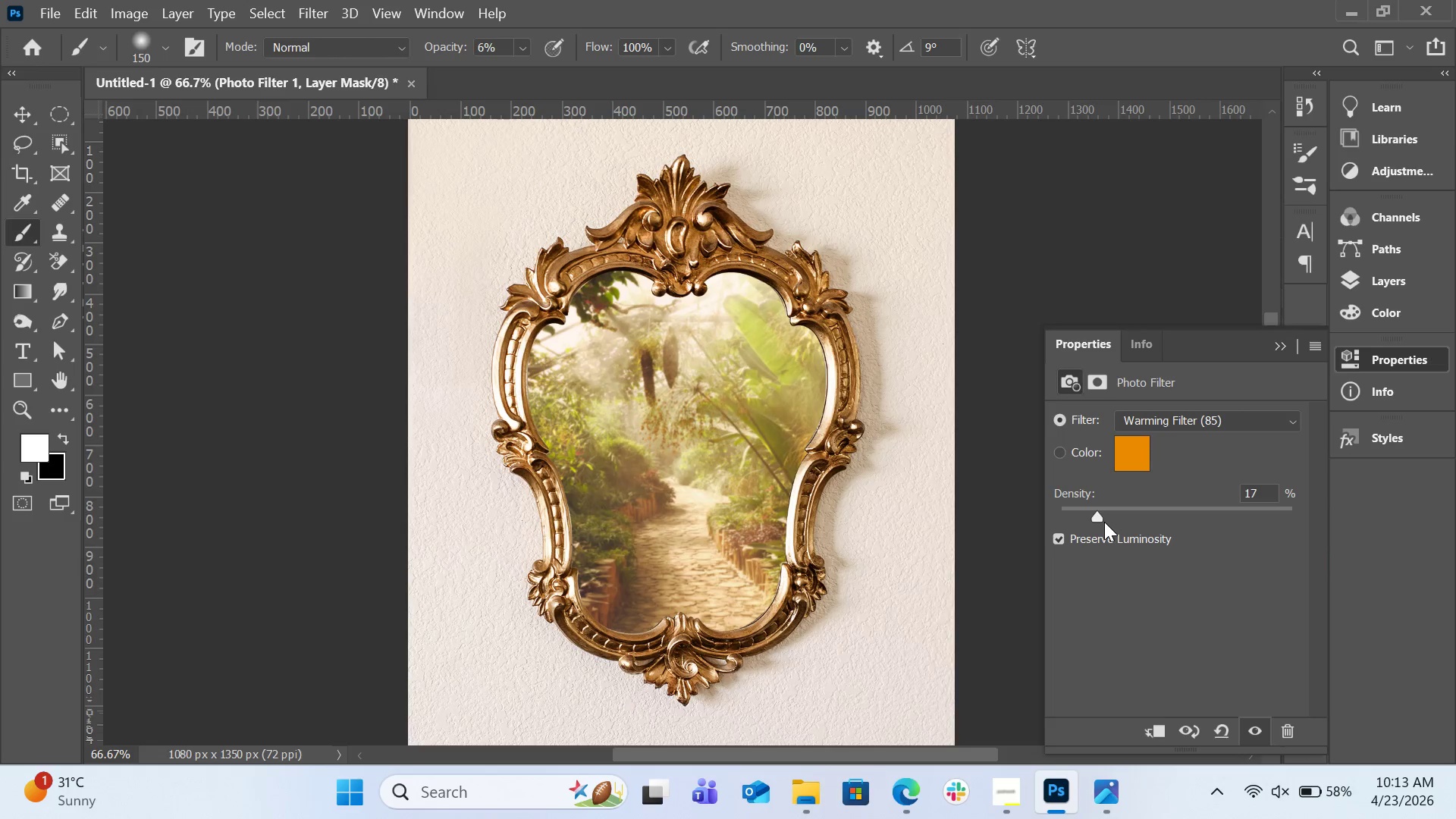 
key(Control+Equal)
 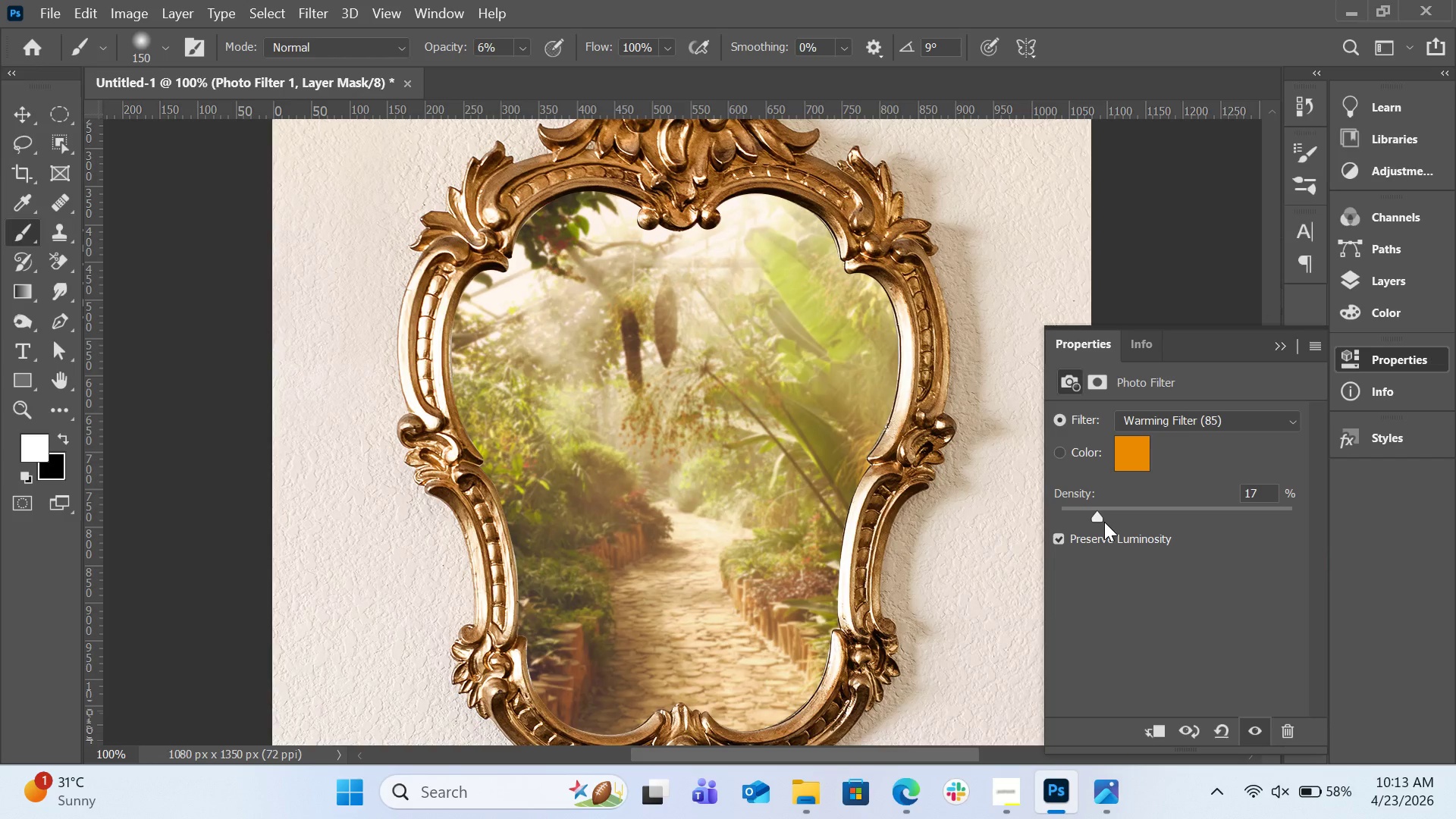 
key(Control+Equal)
 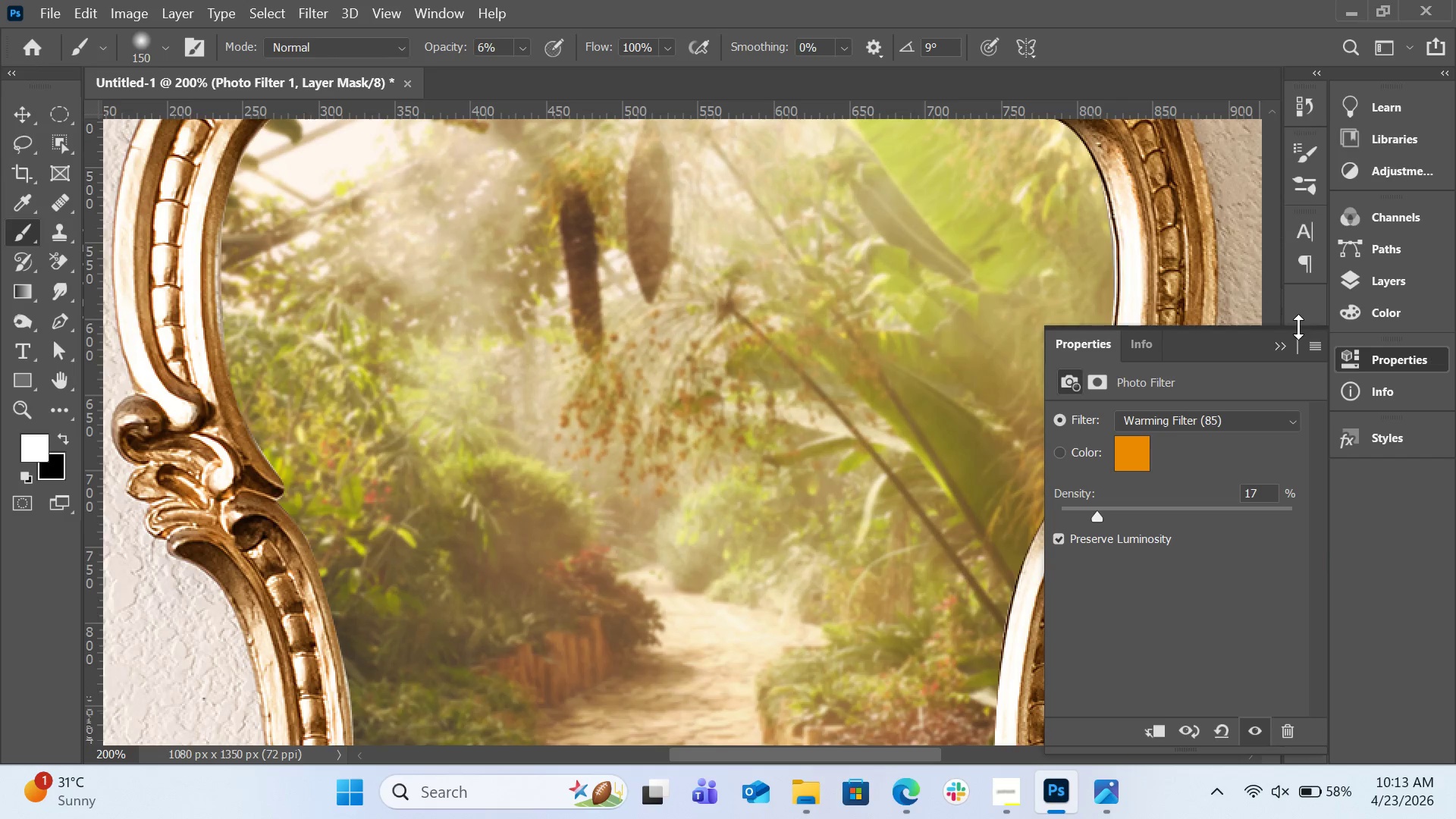 
left_click([1272, 340])
 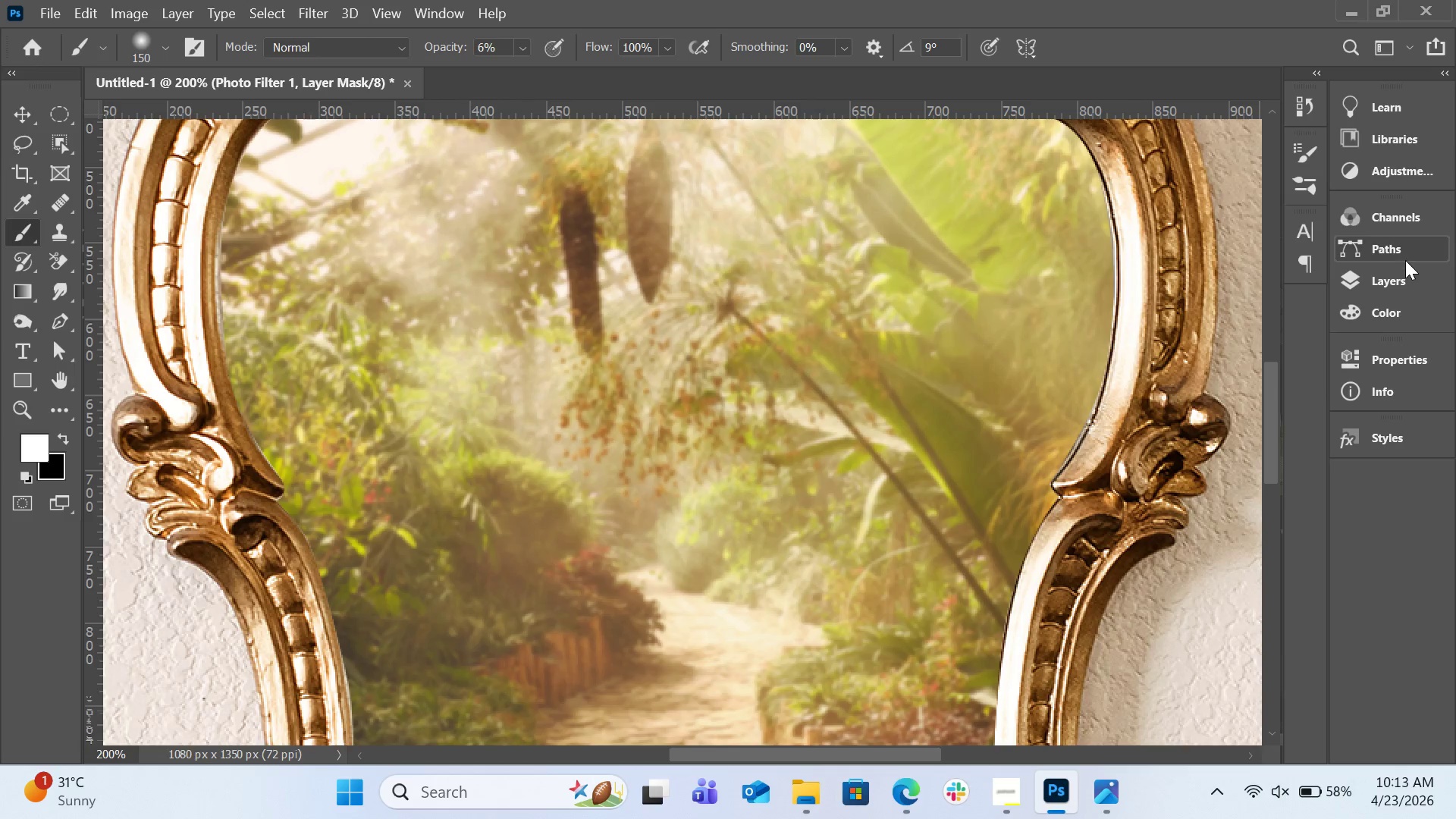 
left_click([1404, 274])
 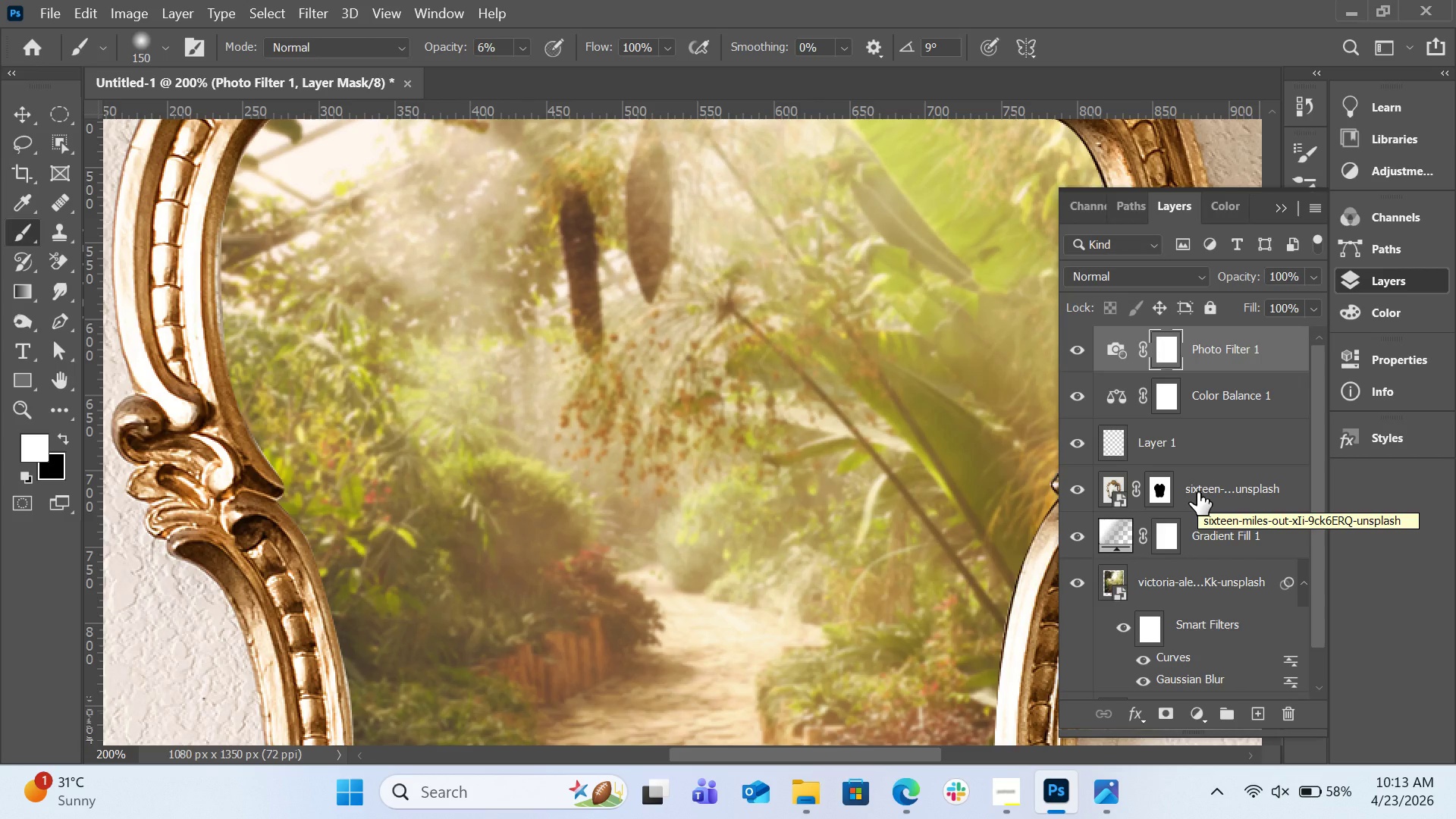 
wait(9.64)
 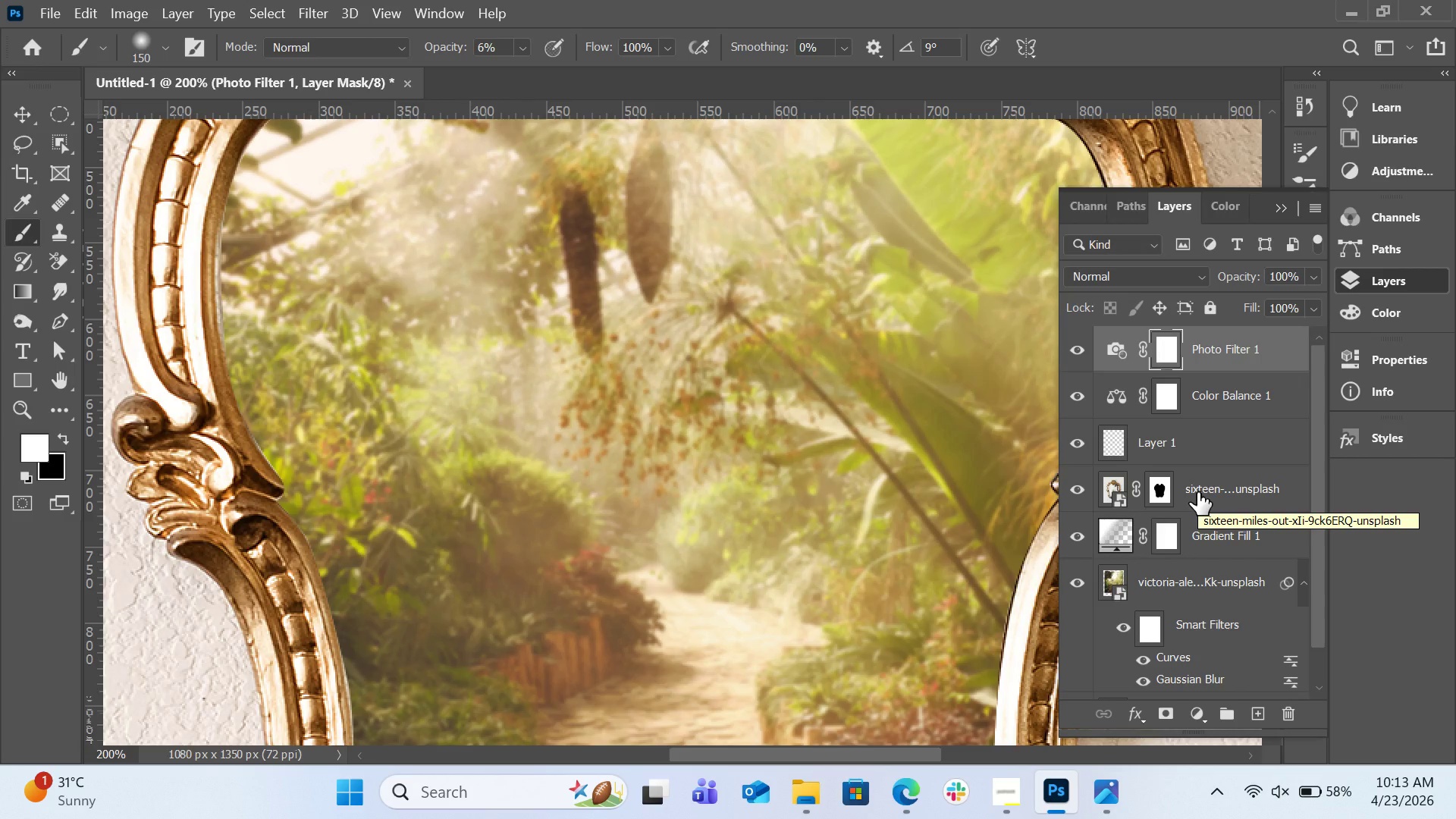 
left_click([1197, 492])
 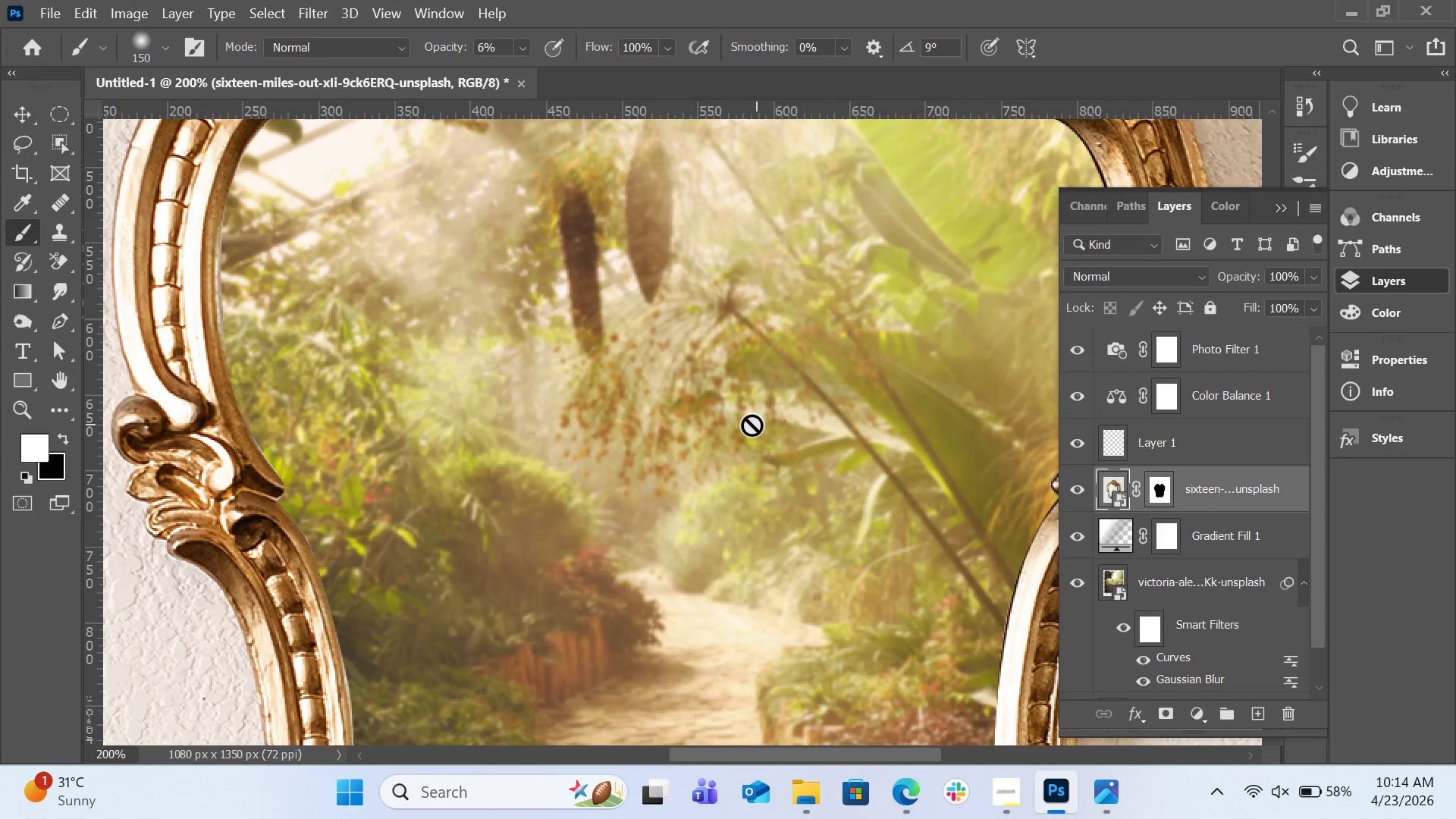 
scroll: coordinate [672, 406], scroll_direction: up, amount: 13.0
 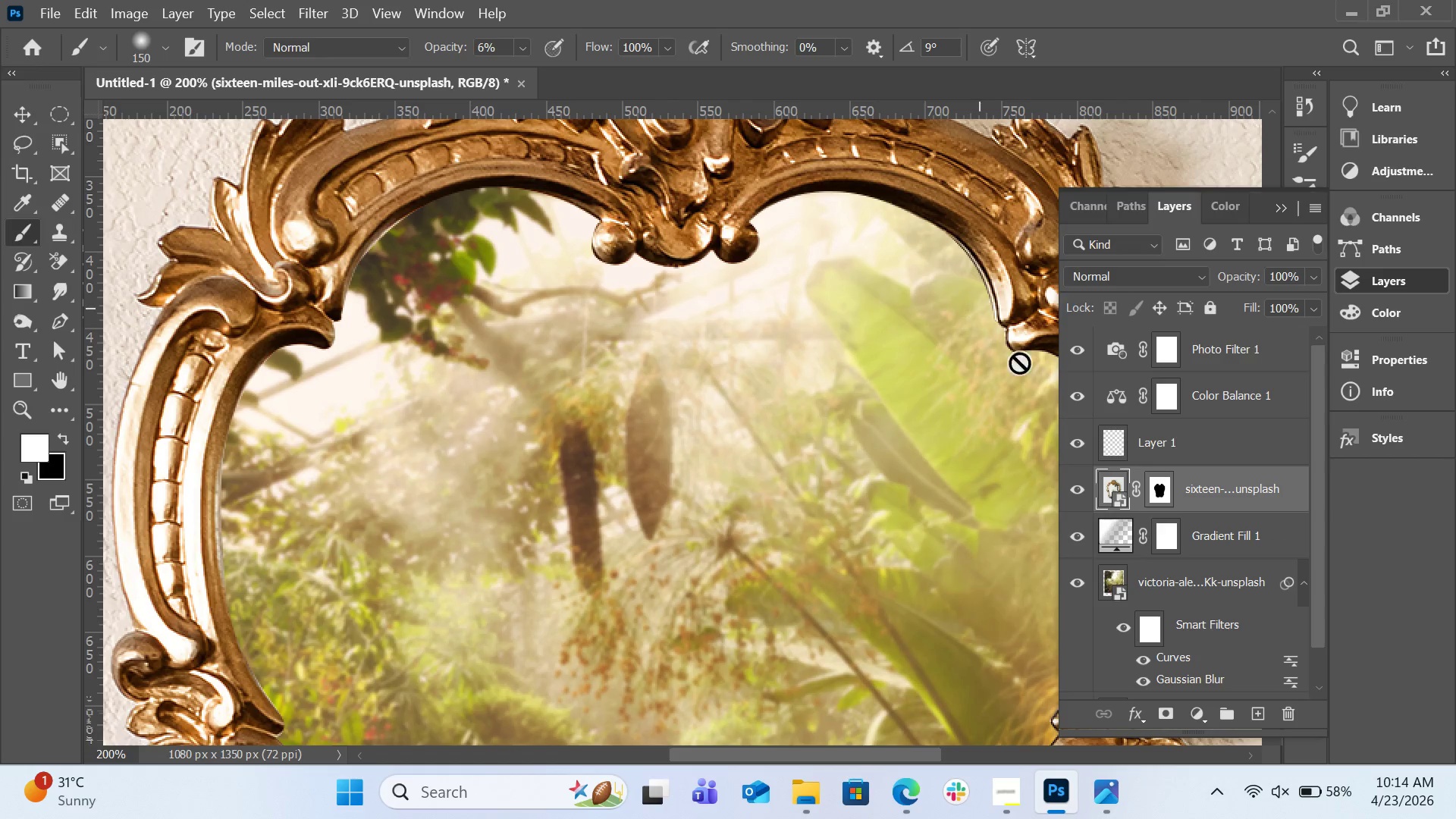 
left_click([1167, 492])
 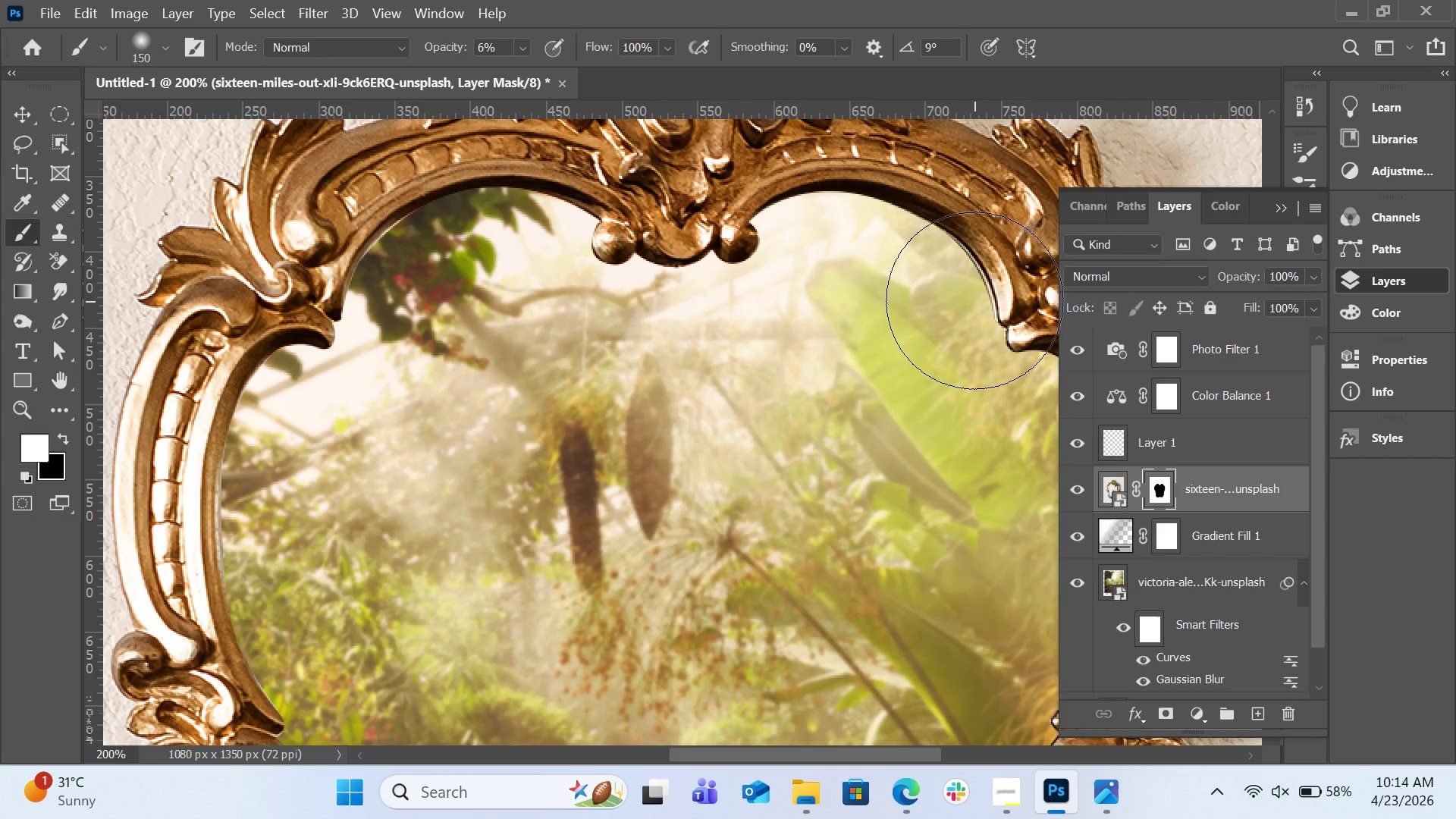 
key(BracketLeft)
 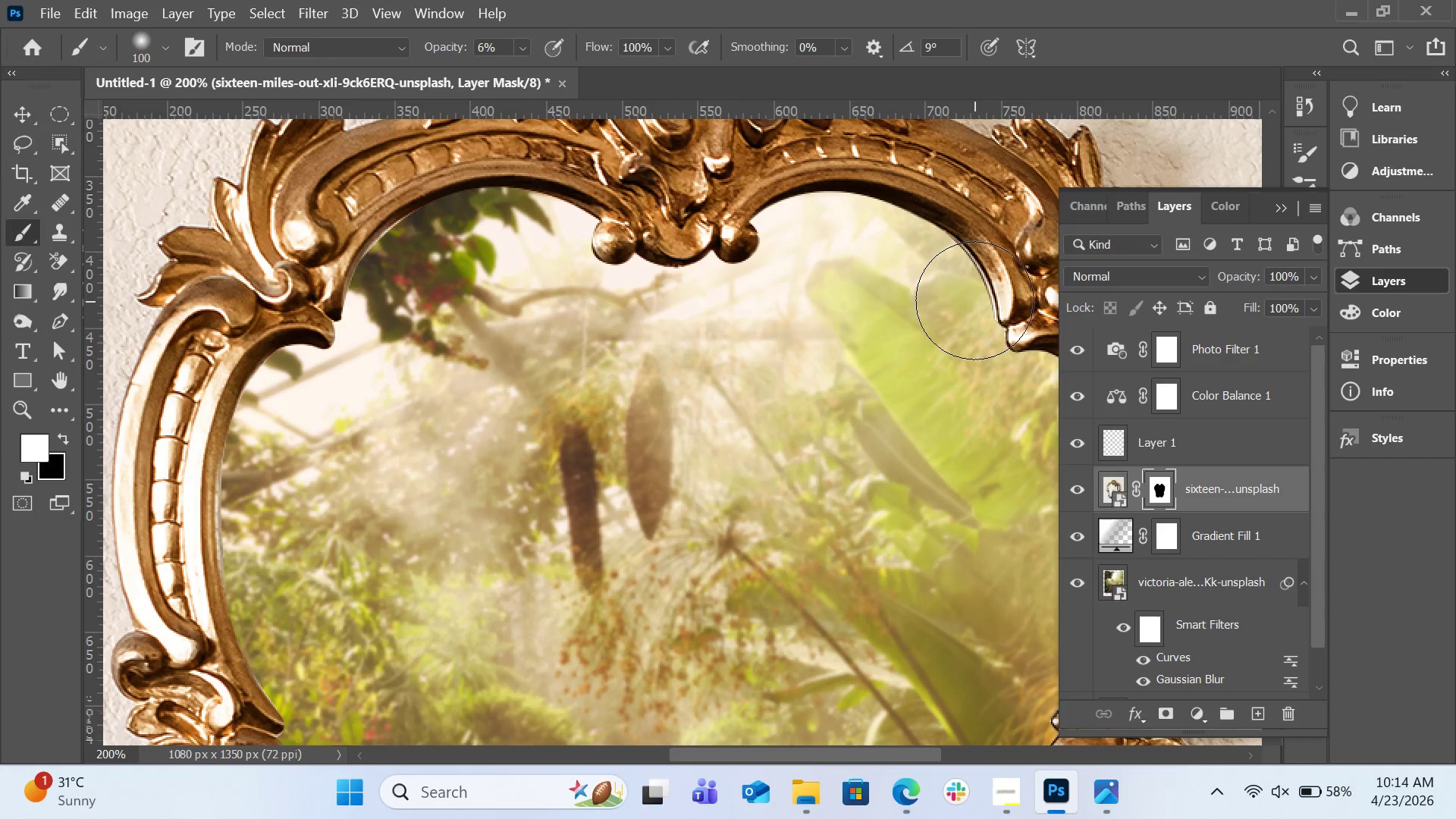 
key(BracketLeft)
 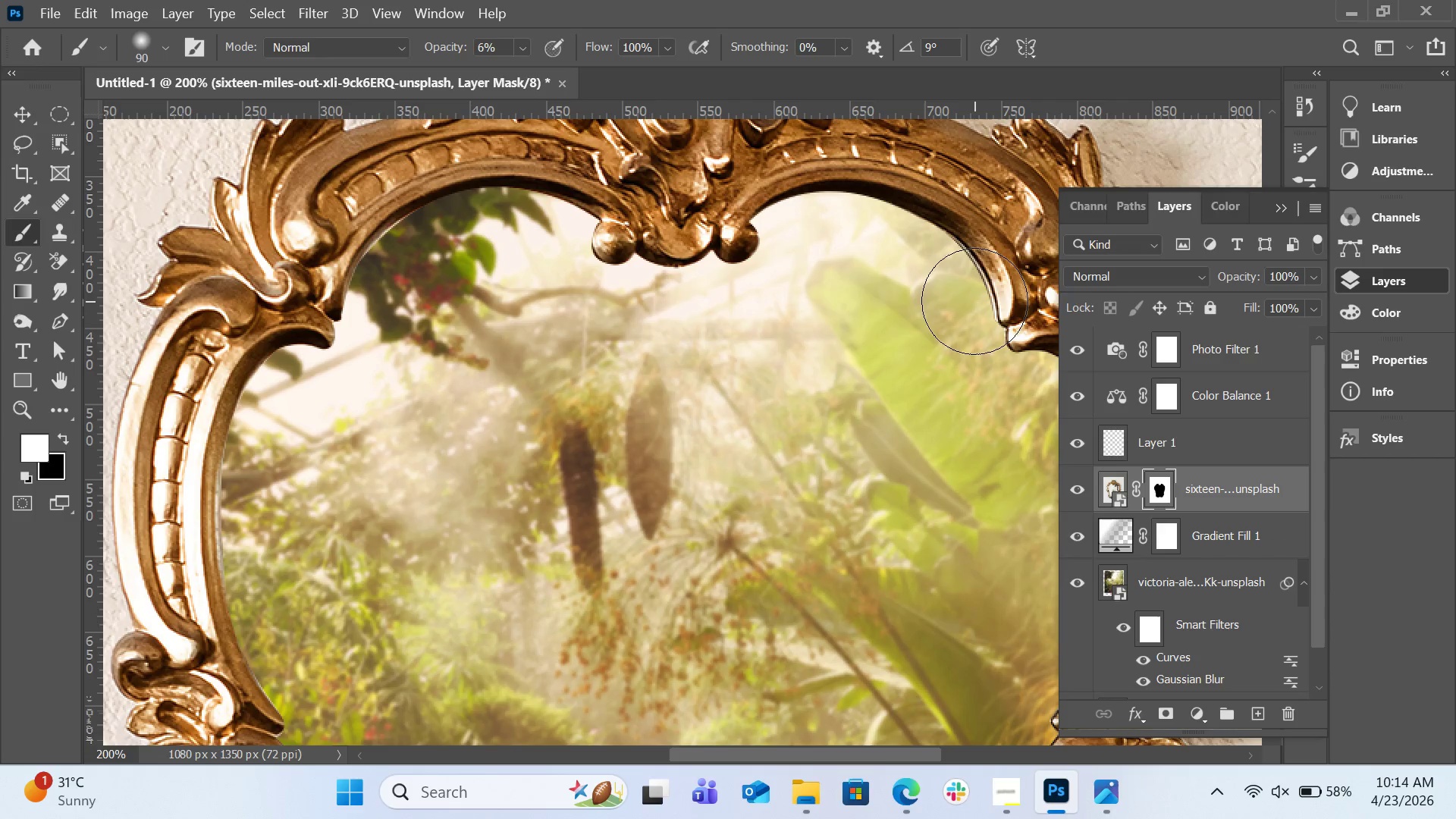 
key(BracketLeft)
 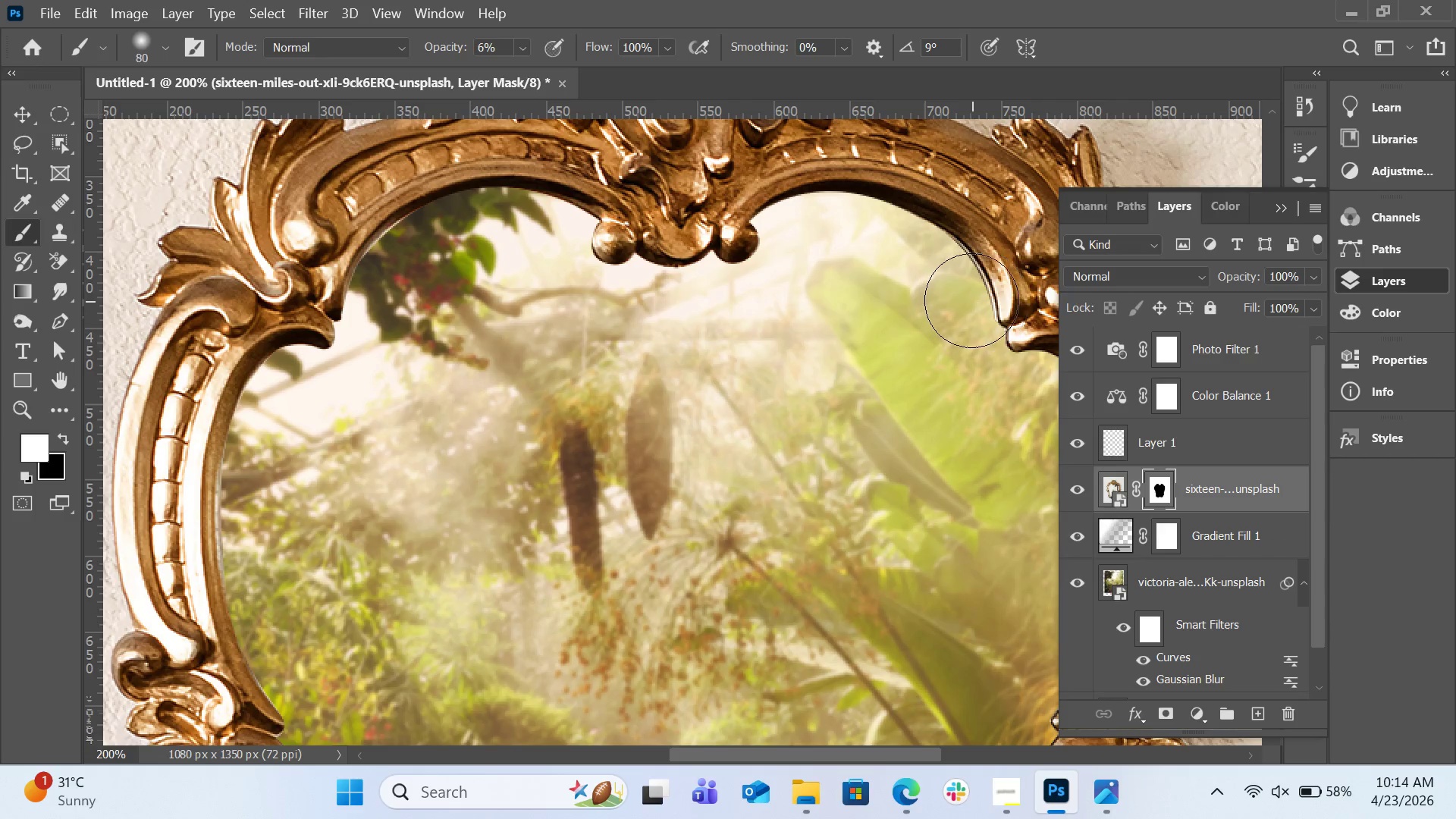 
key(BracketLeft)
 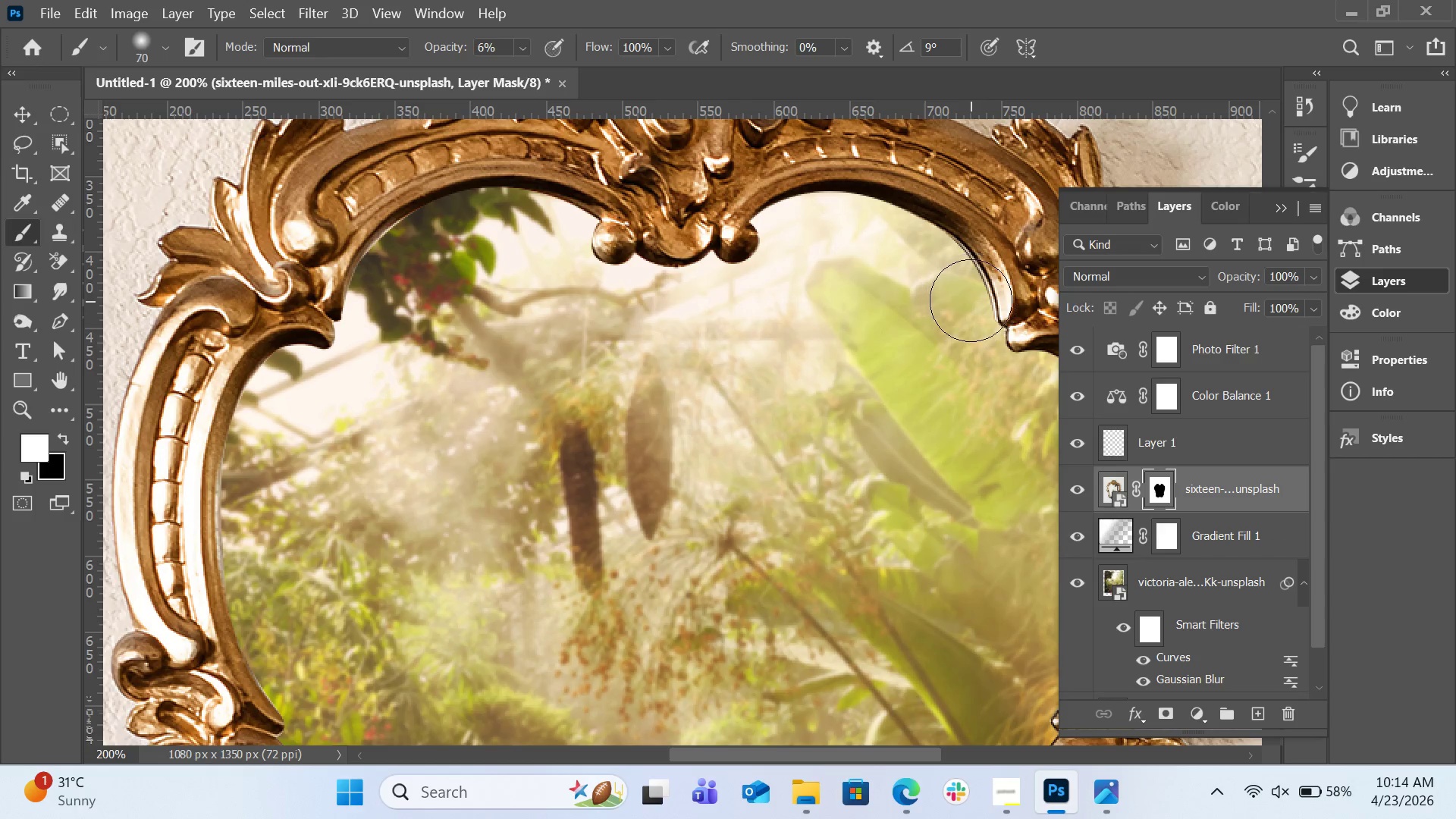 
key(BracketLeft)
 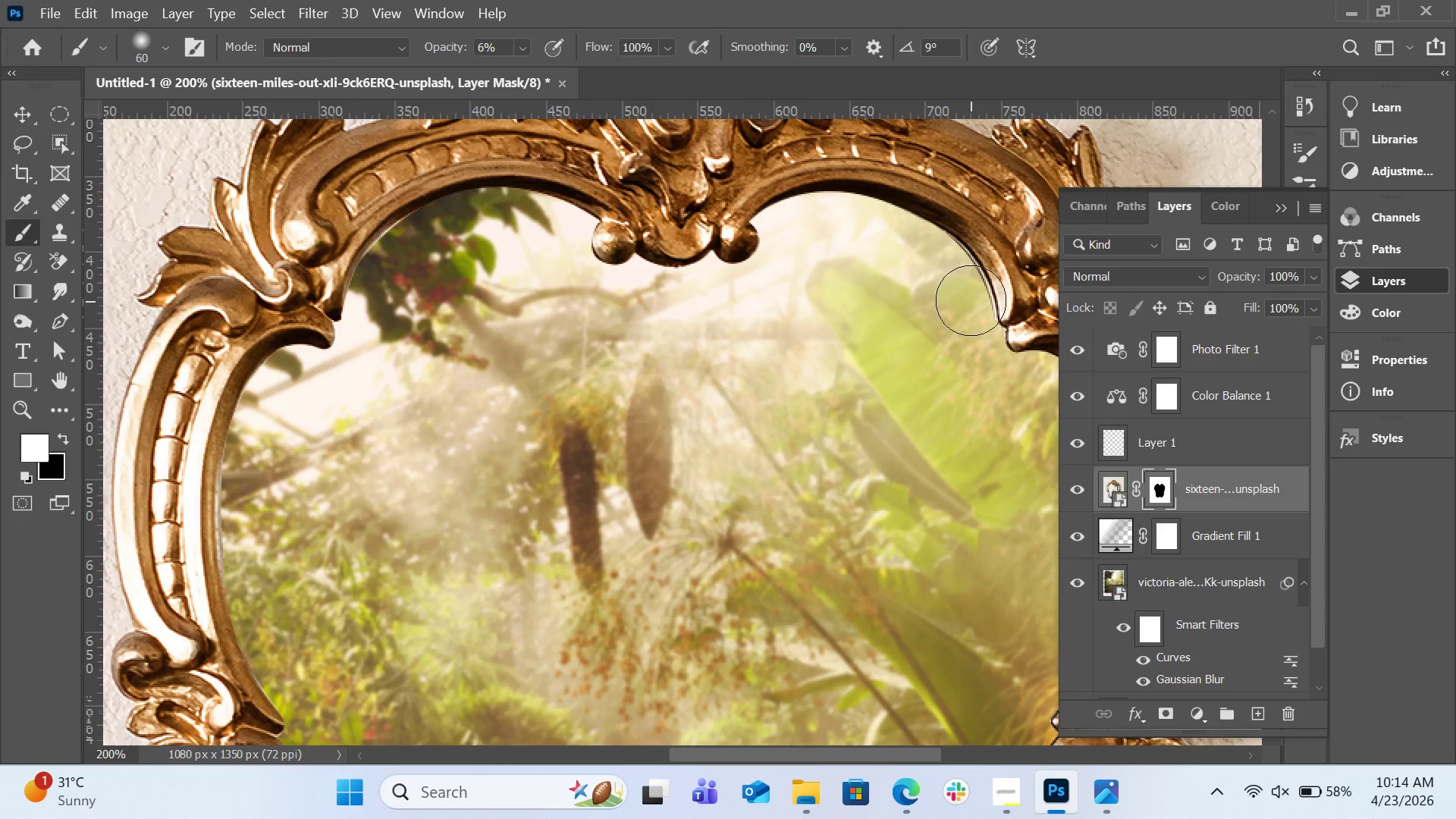 
key(BracketLeft)
 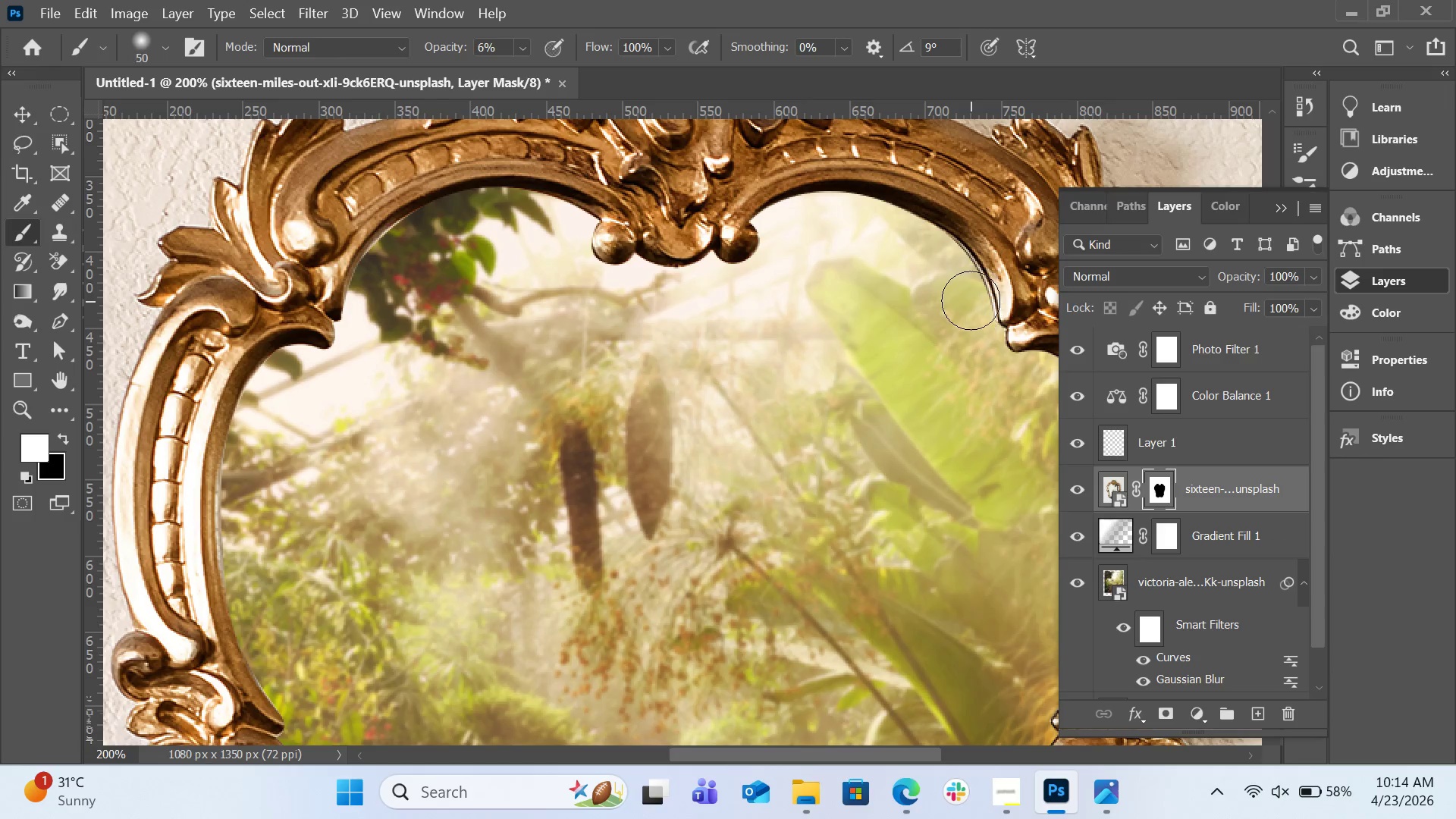 
key(BracketLeft)
 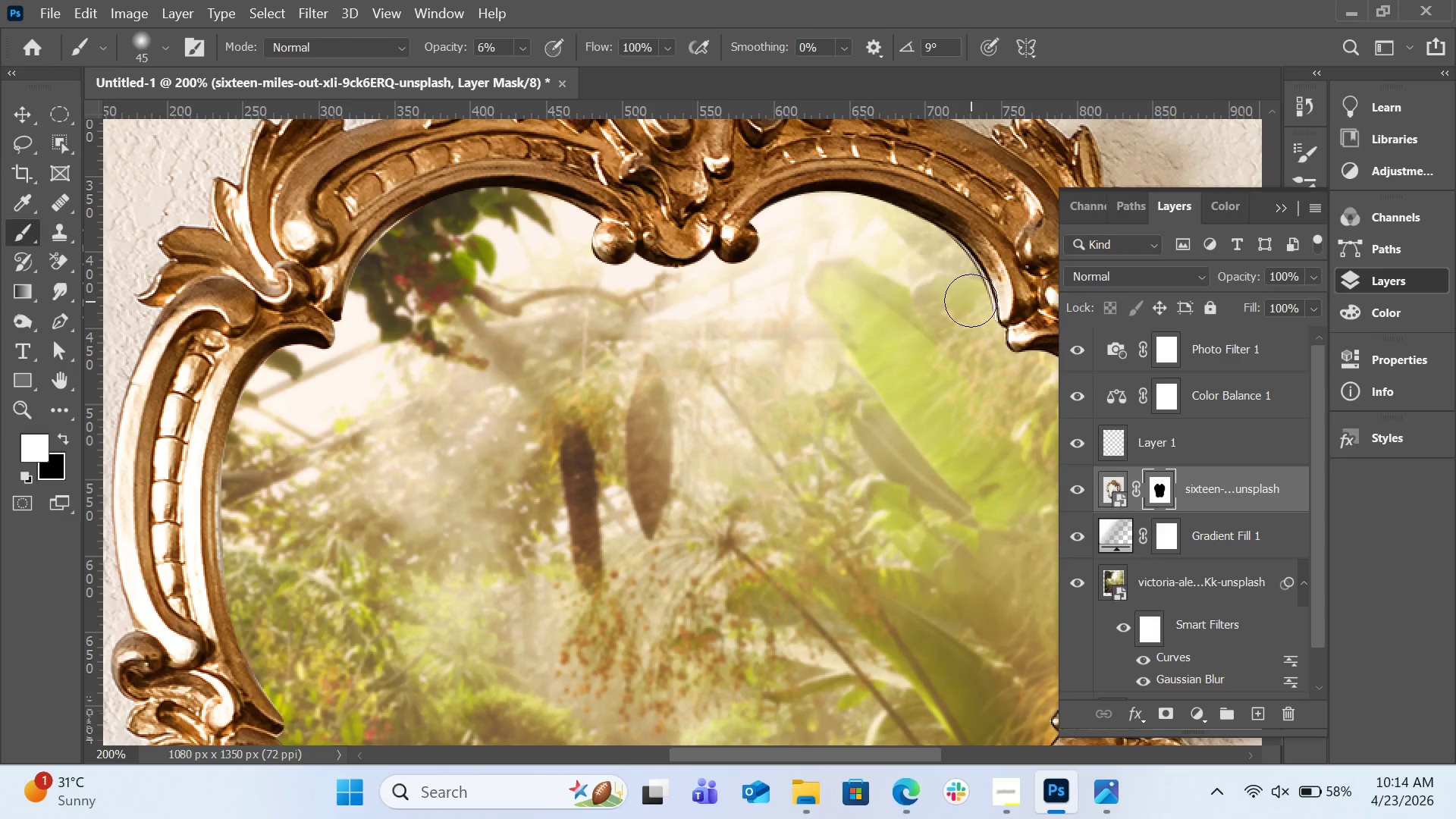 
key(BracketLeft)
 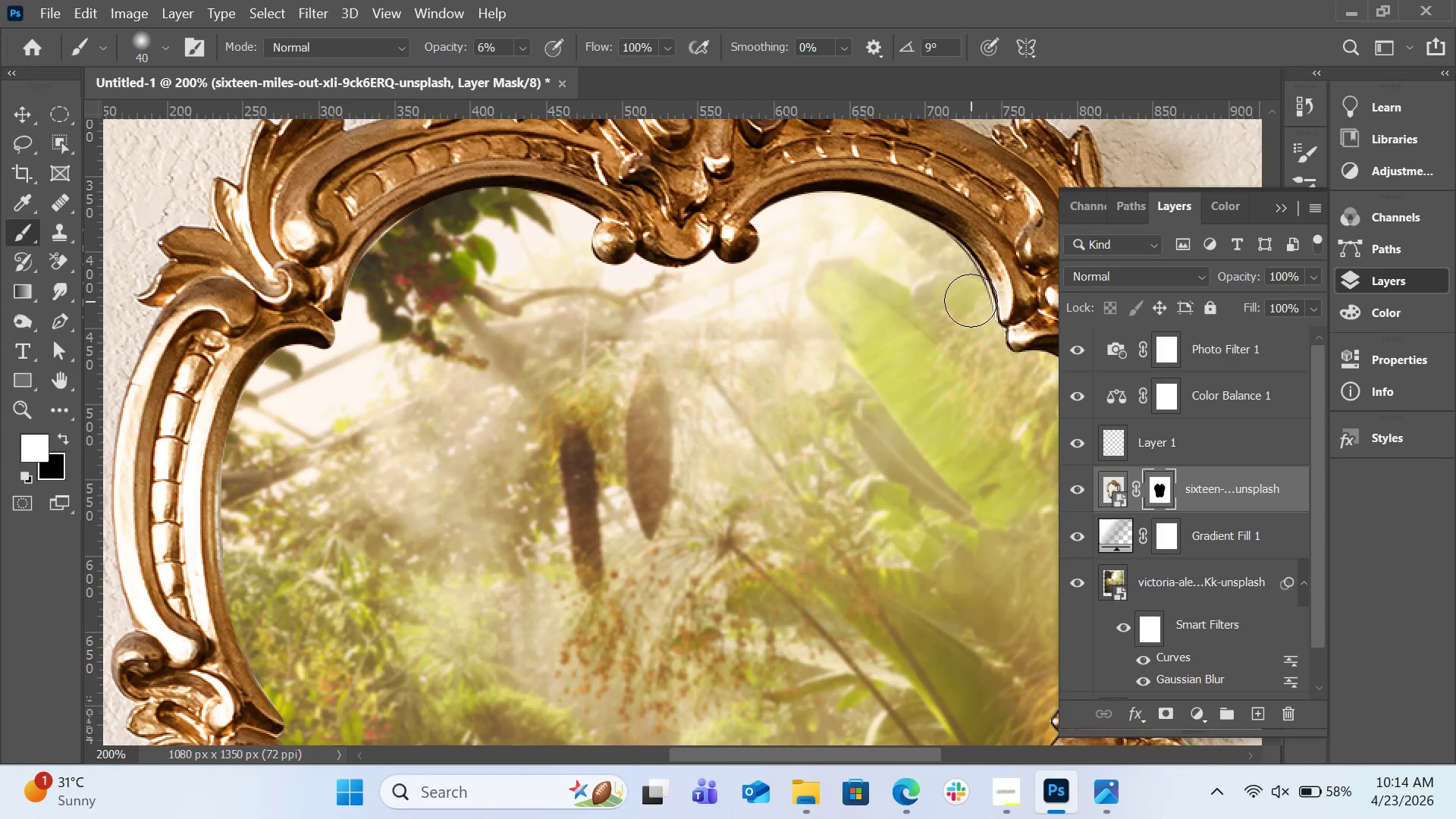 
key(BracketLeft)
 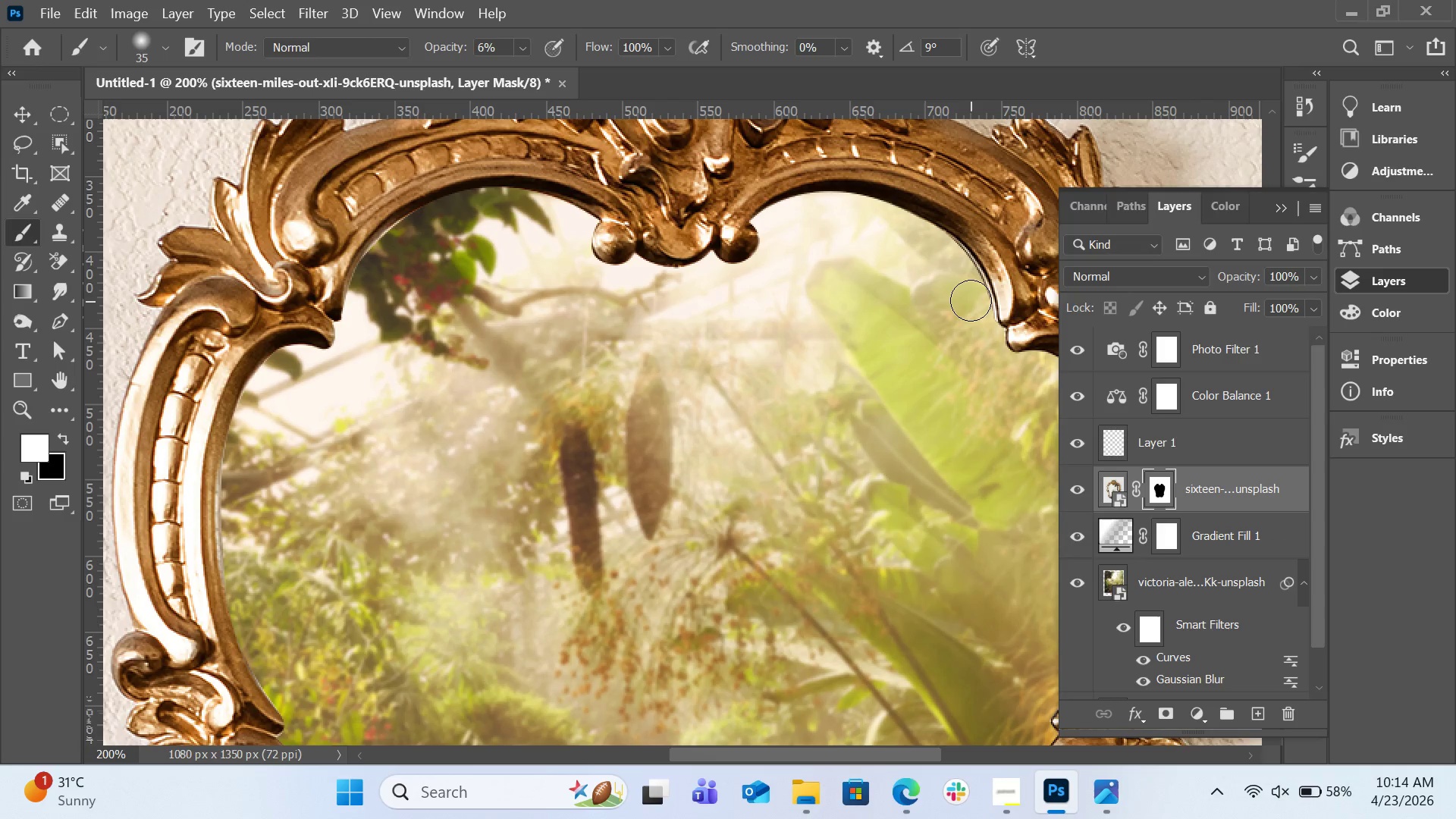 
key(BracketLeft)
 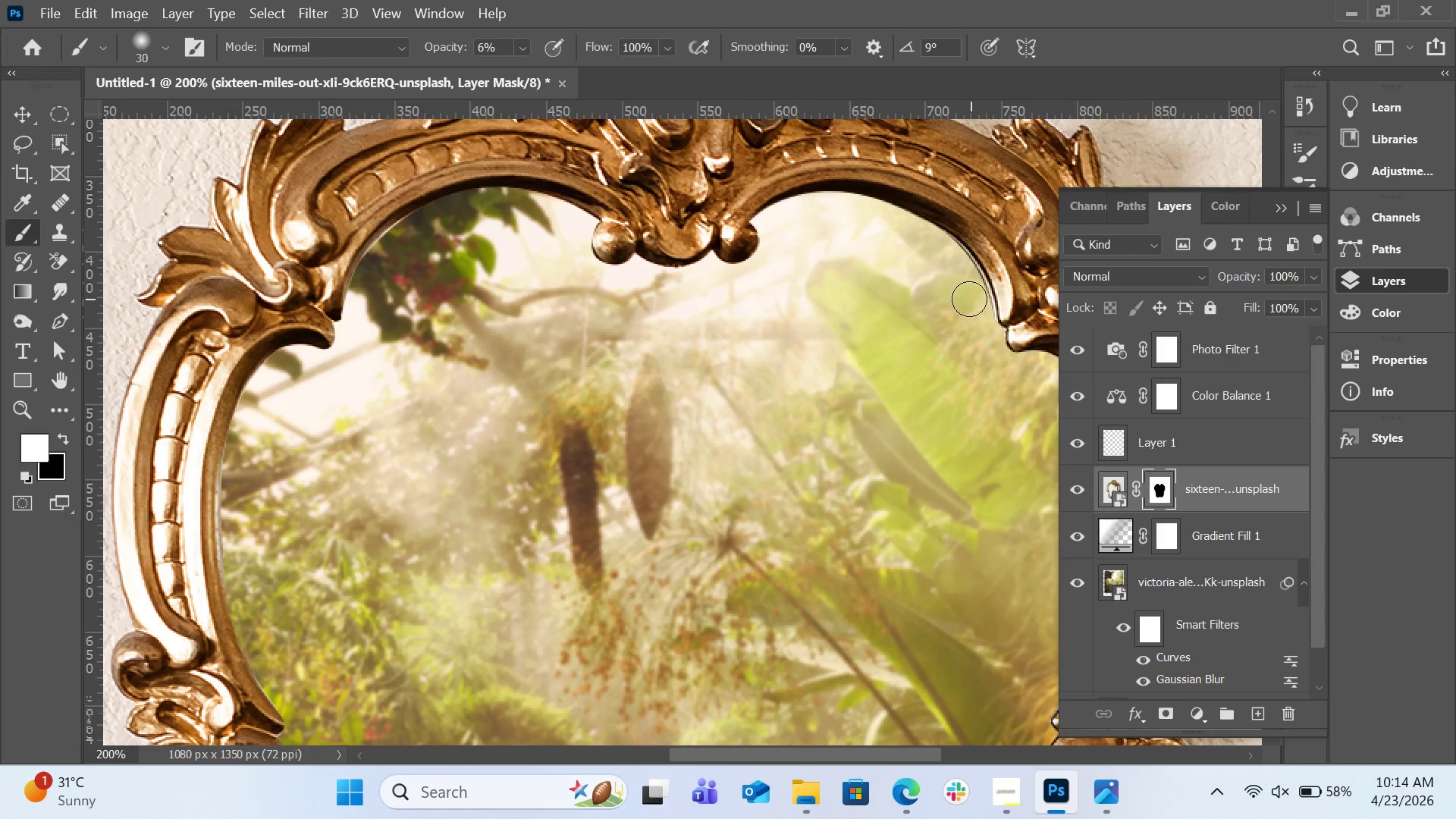 
key(BracketLeft)
 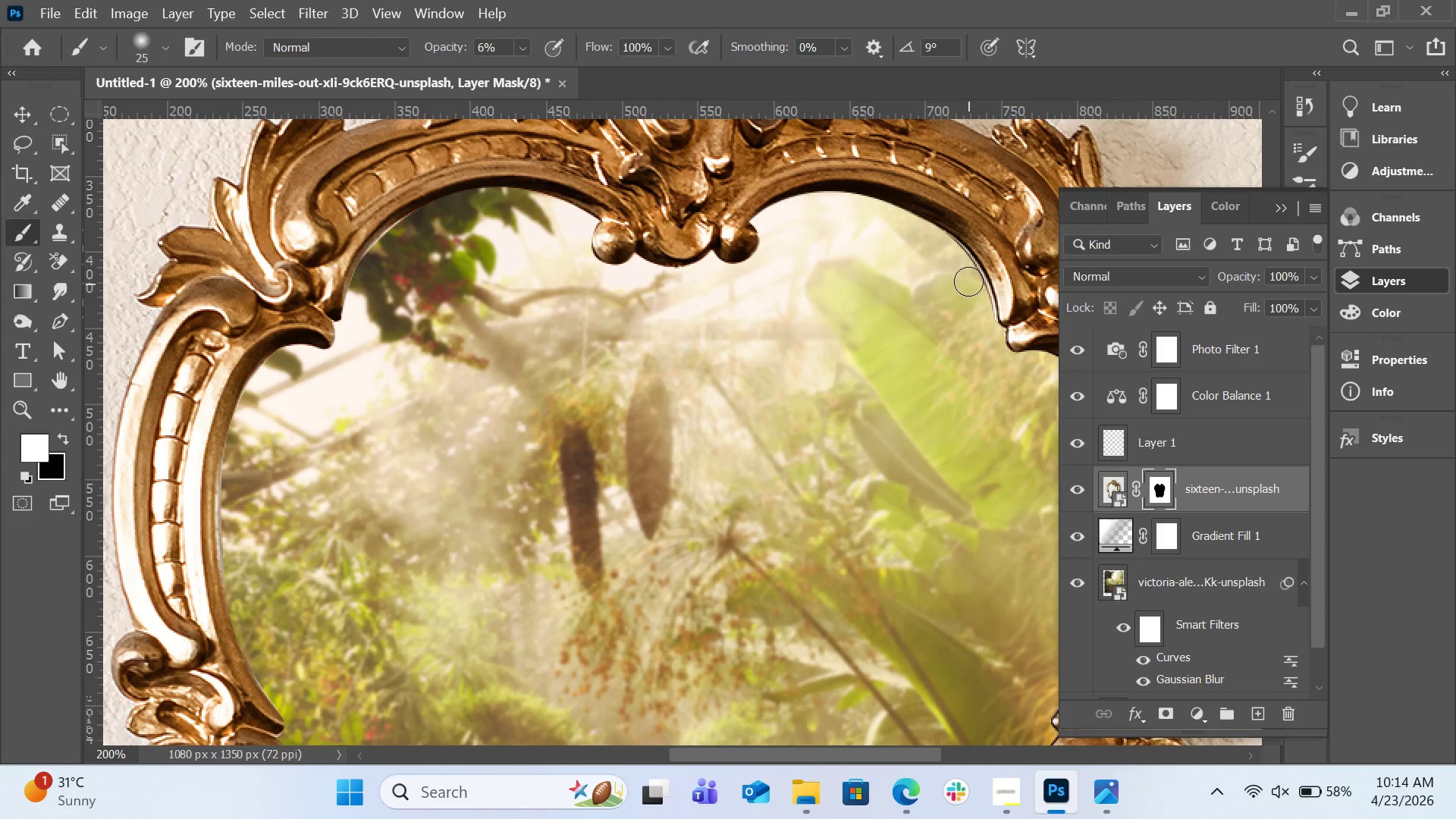 
key(BracketLeft)
 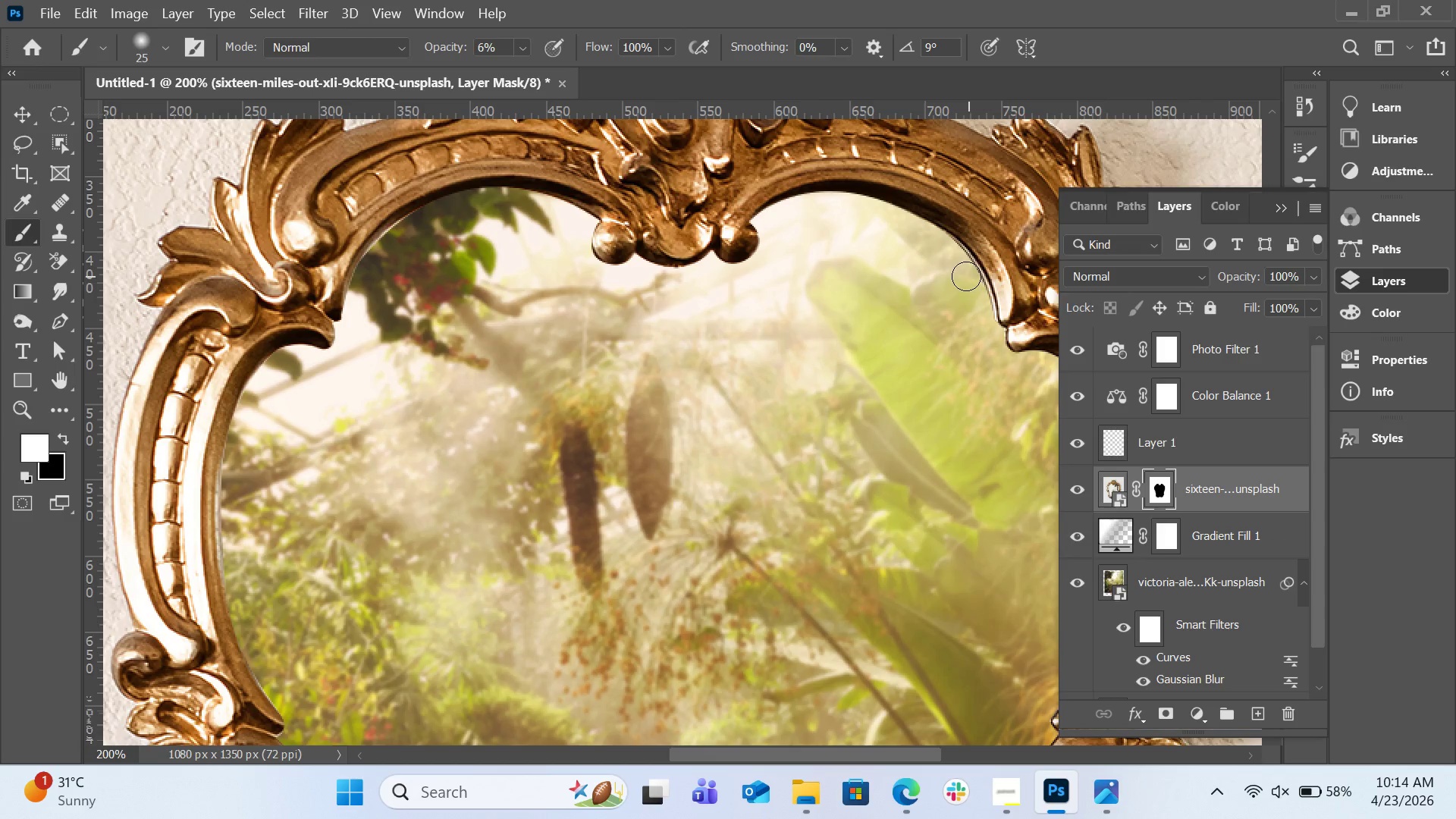 
key(BracketLeft)
 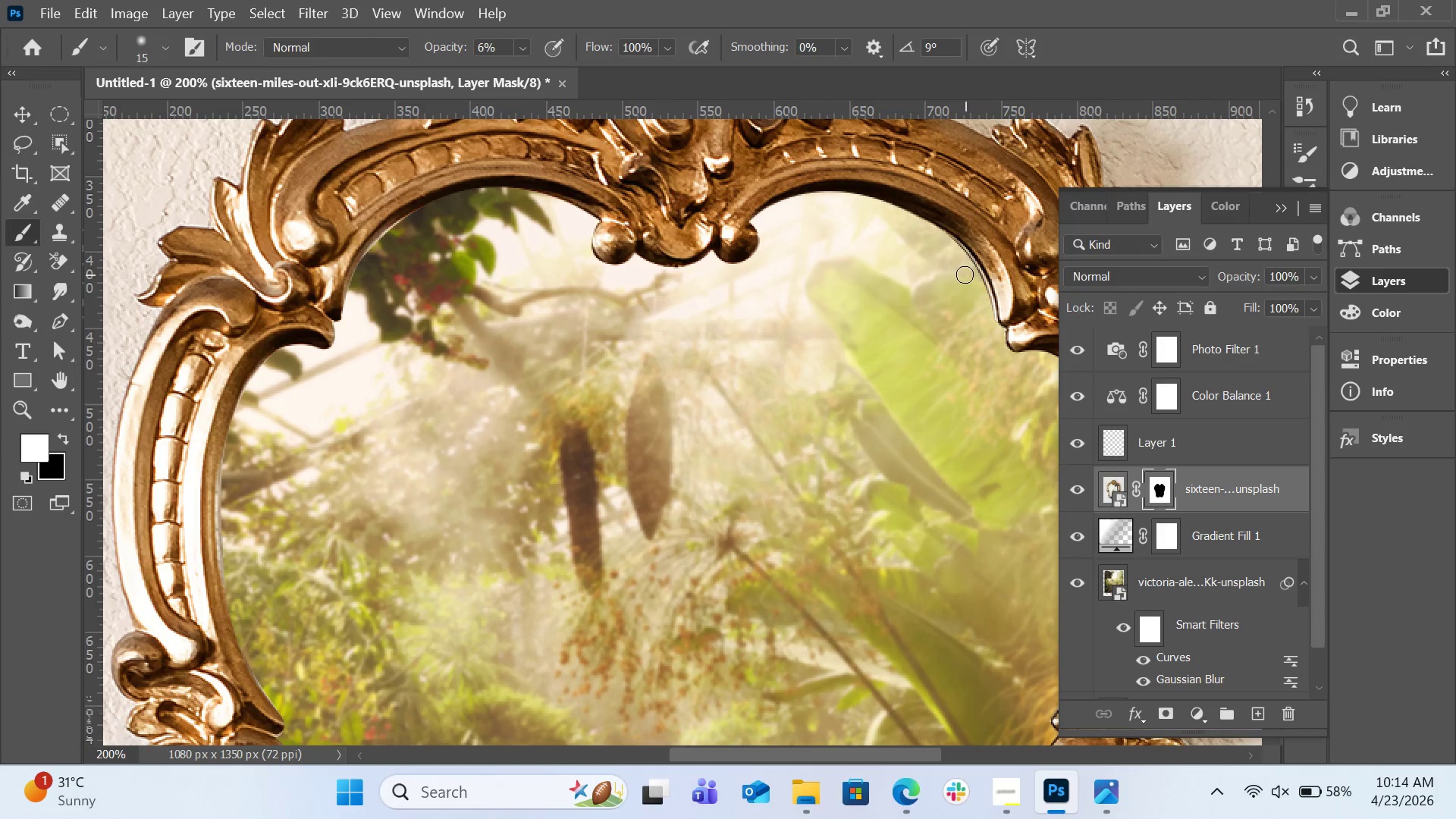 
key(BracketLeft)
 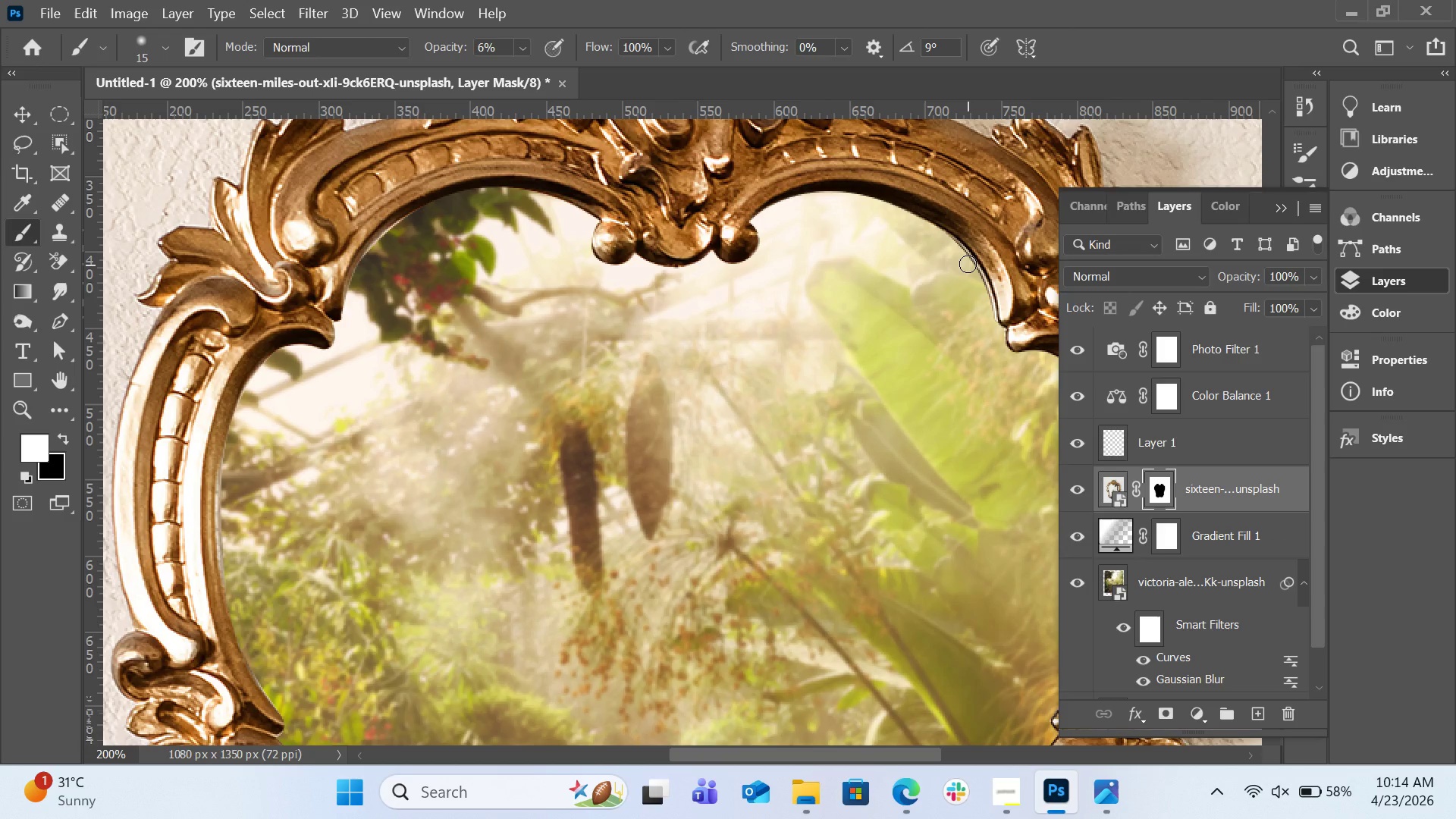 
left_click_drag(start_coordinate=[968, 264], to_coordinate=[981, 280])
 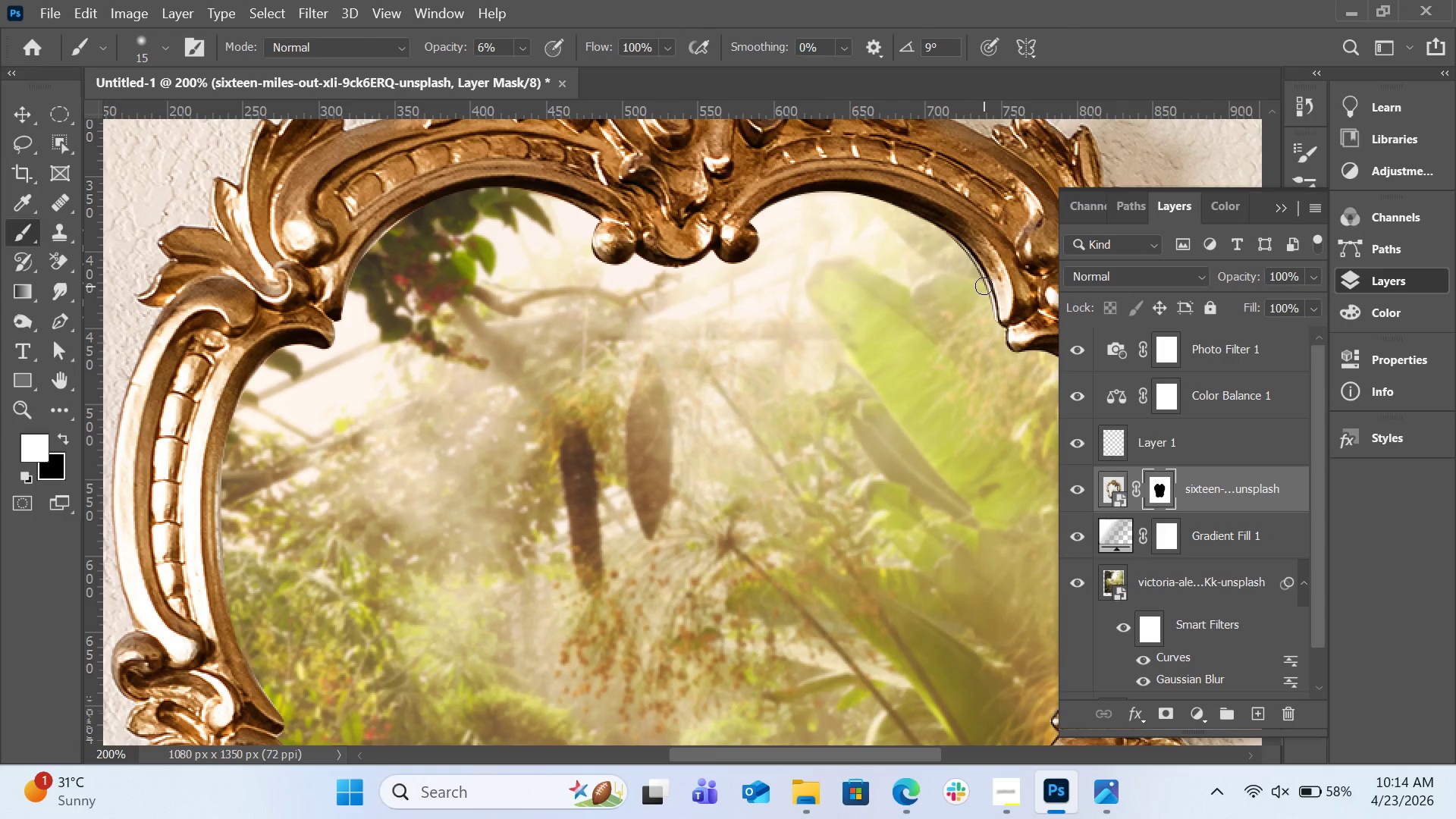 
left_click_drag(start_coordinate=[984, 286], to_coordinate=[977, 271])
 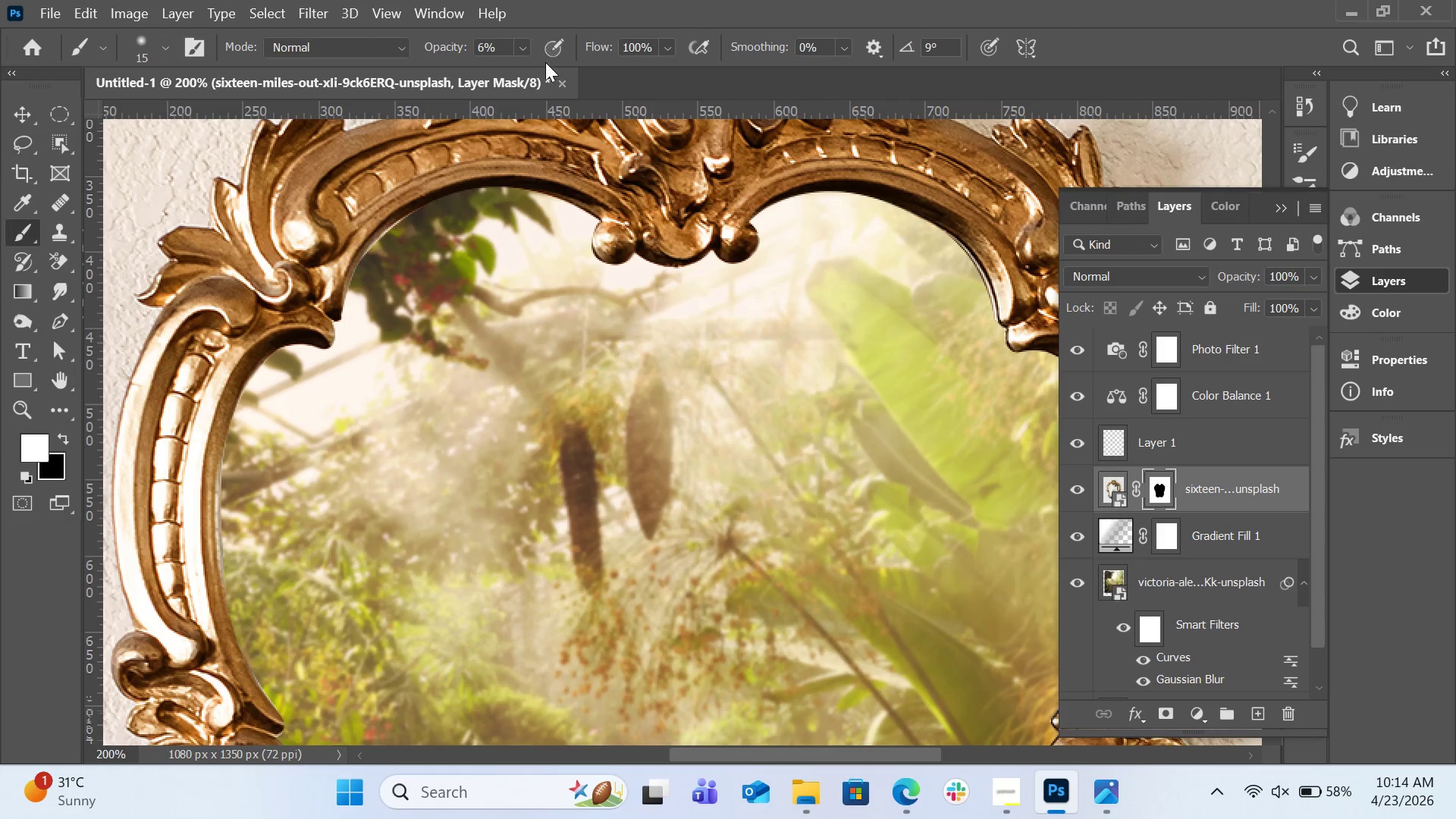 
left_click([532, 50])
 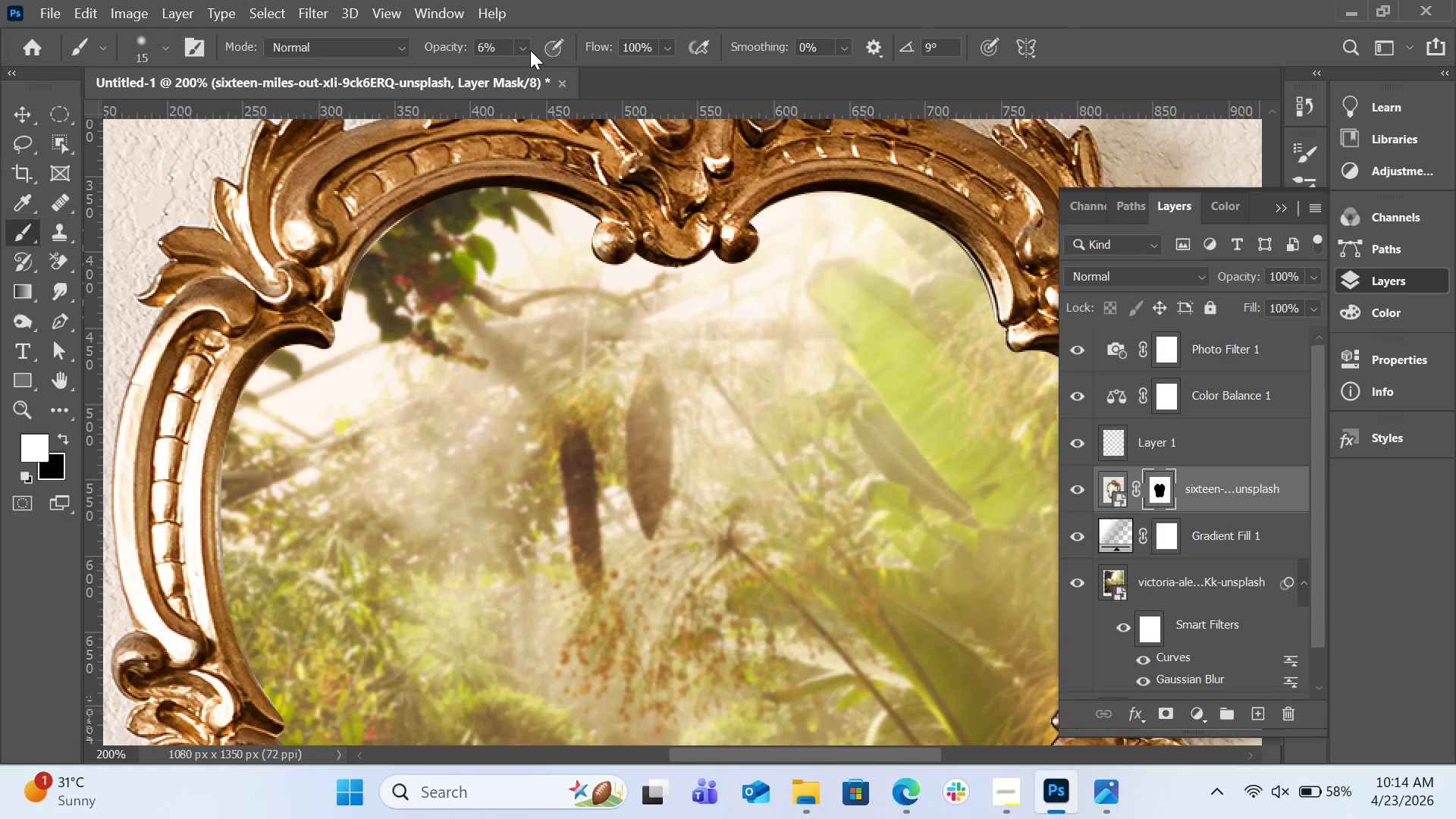 
left_click([530, 50])
 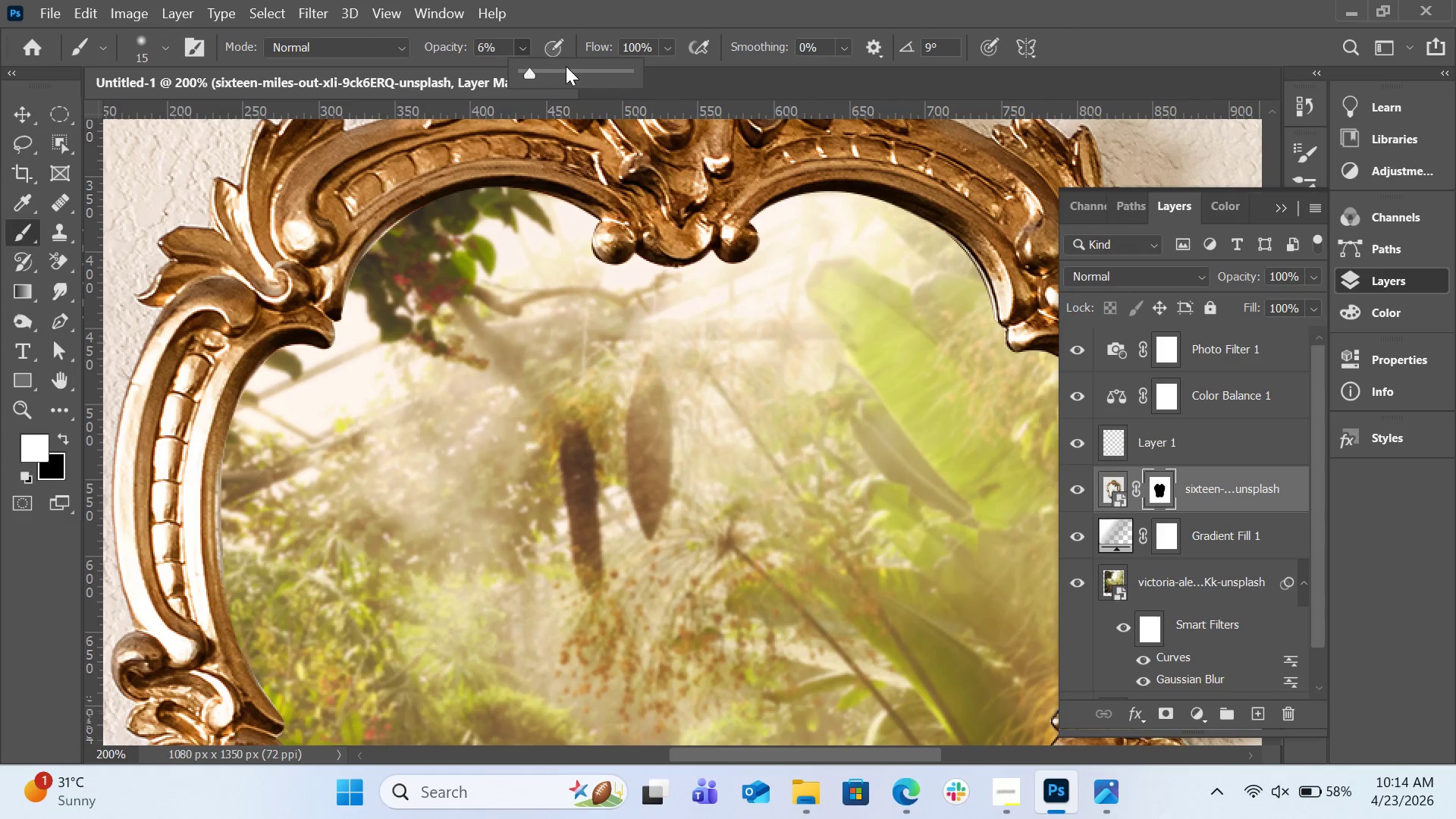 
left_click([568, 69])
 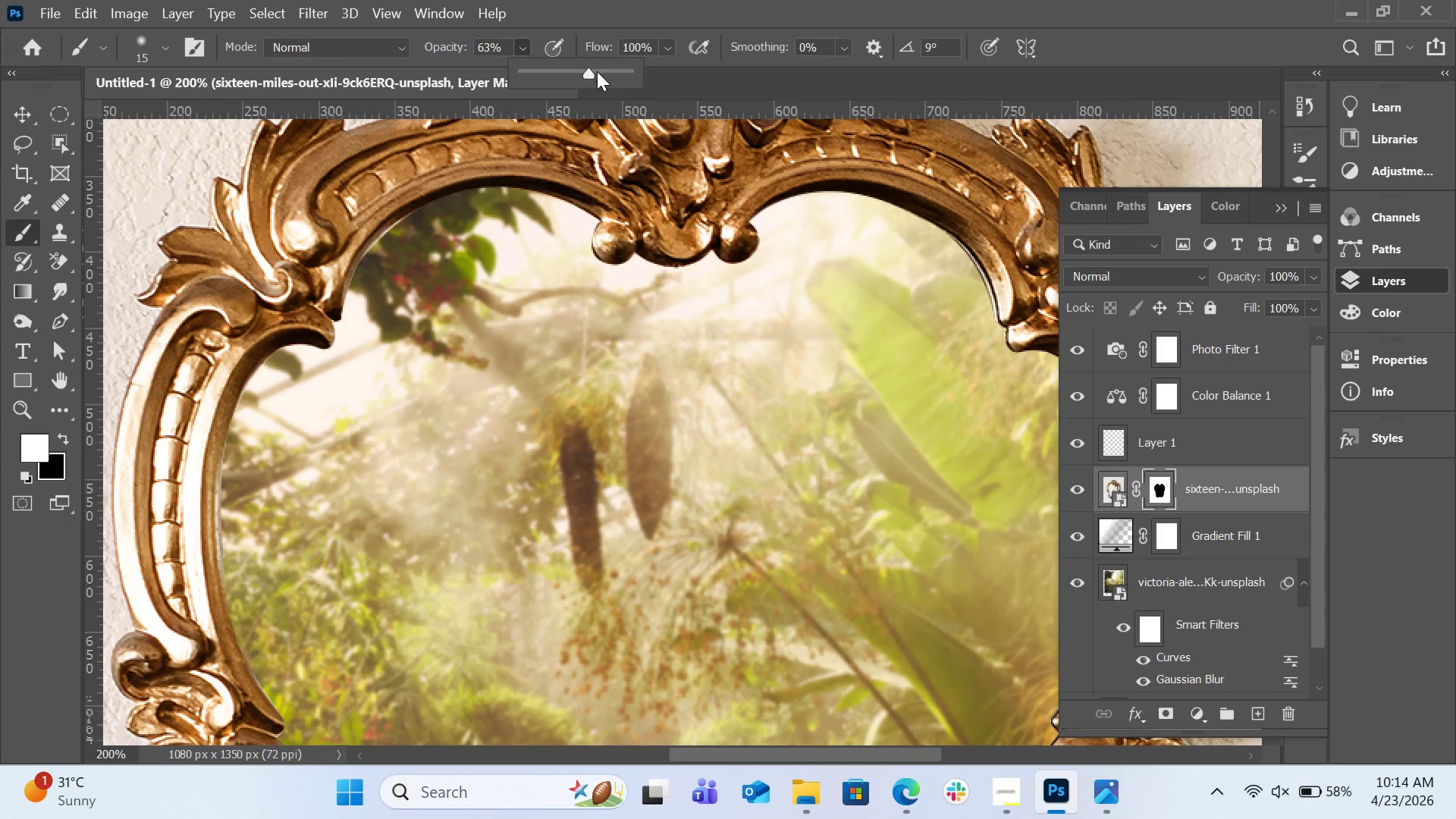 
triple_click([597, 71])
 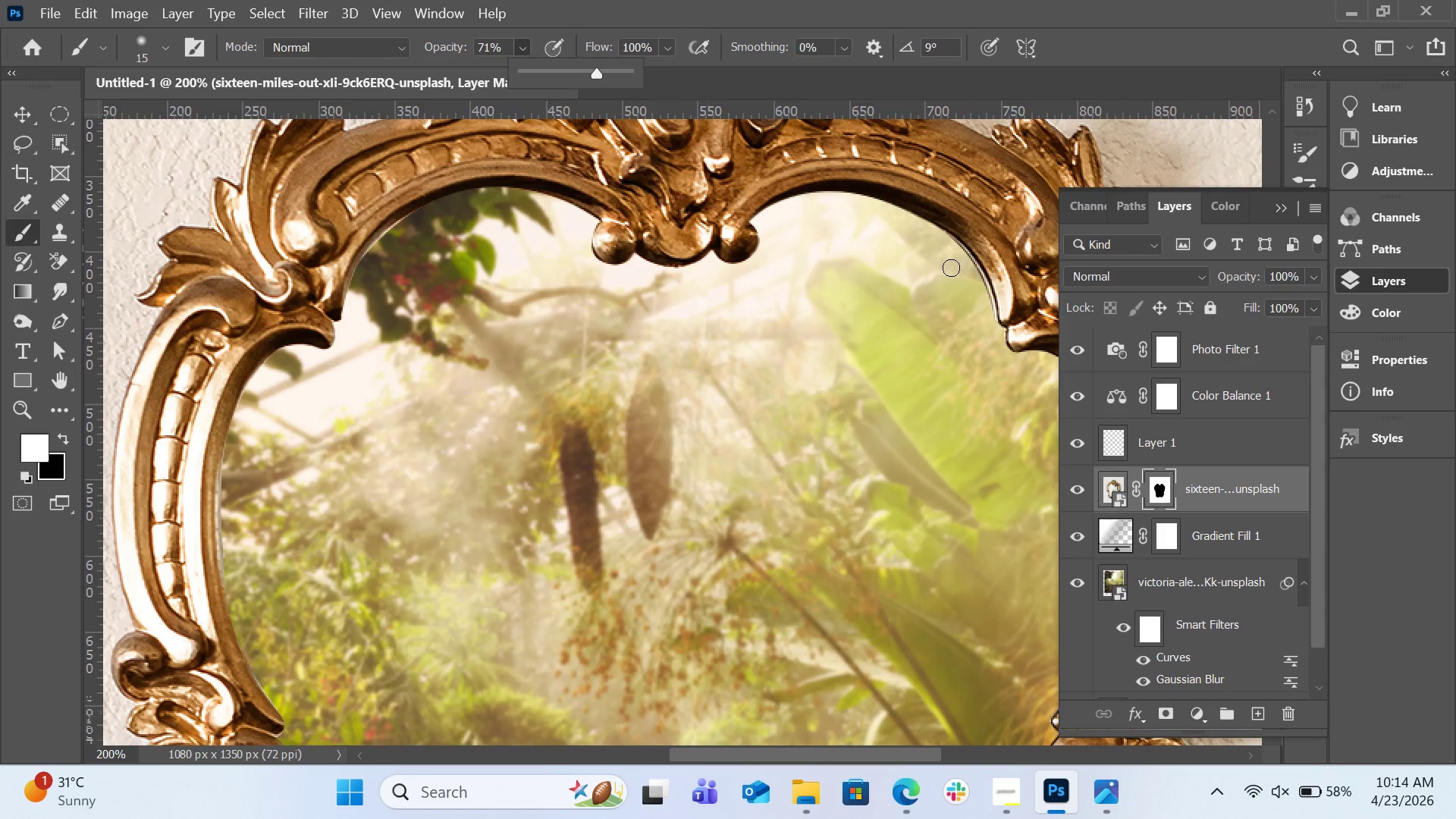 
key(Control+Equal)
 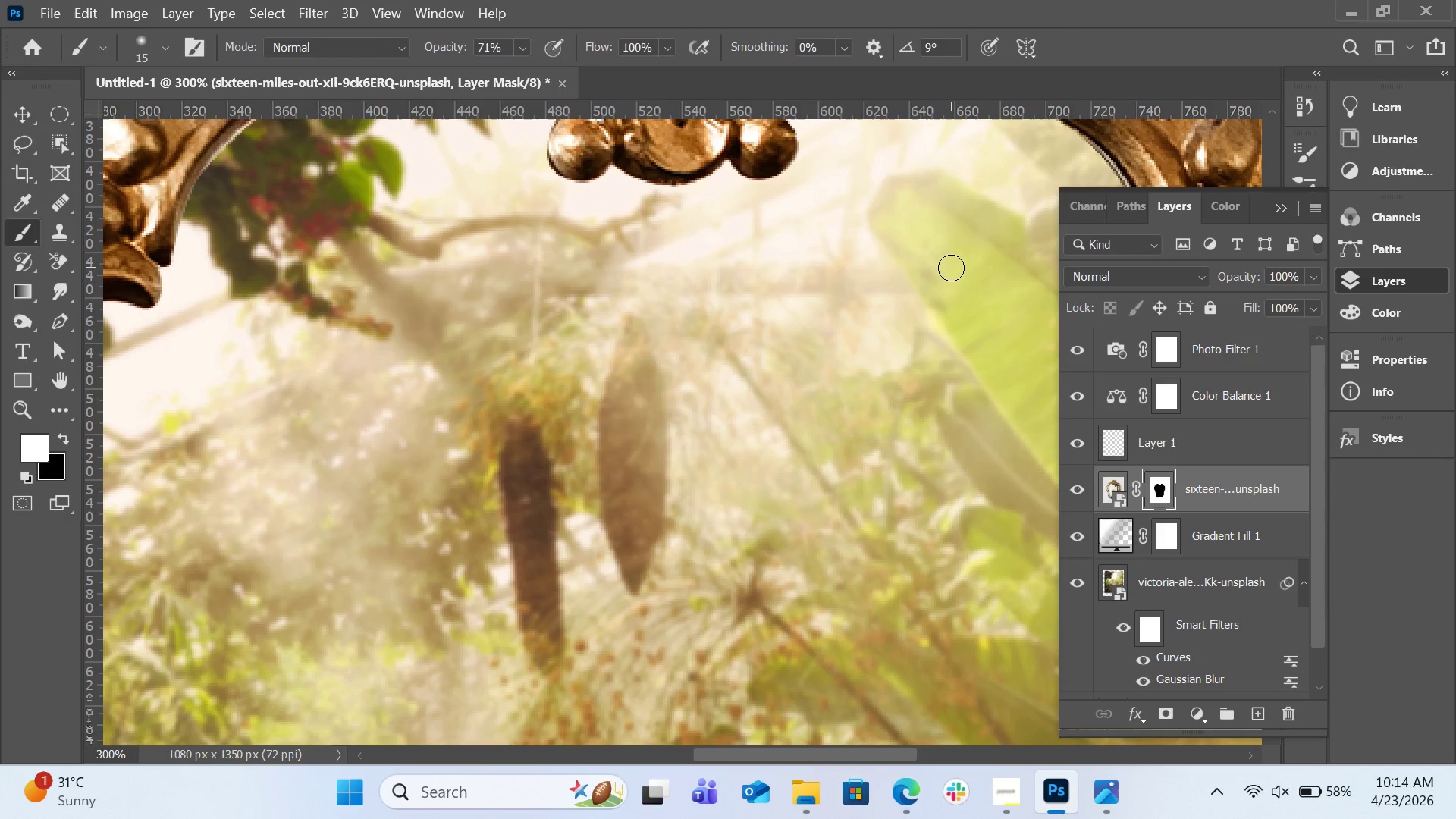 
key(H)
 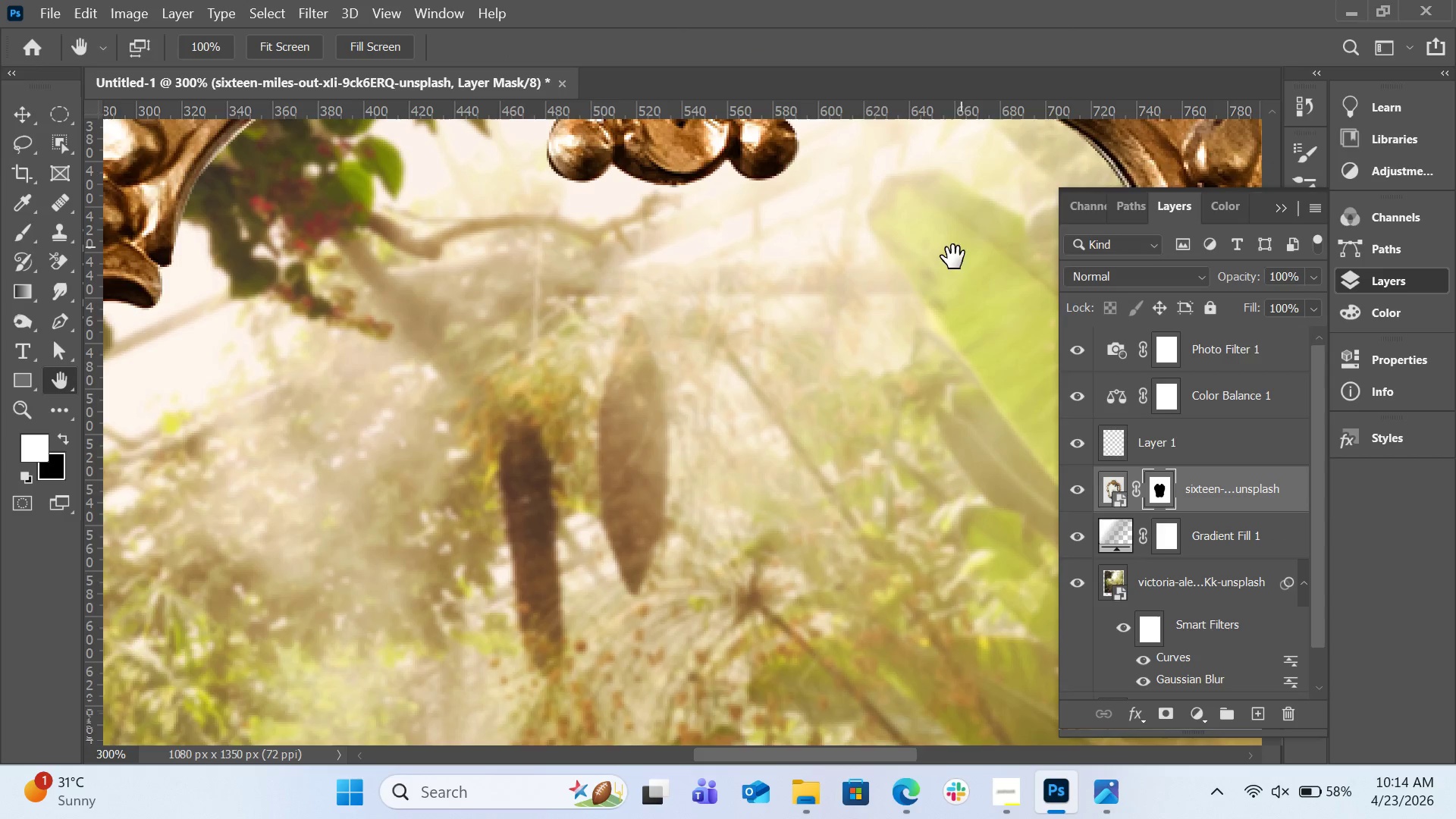 
left_click_drag(start_coordinate=[961, 246], to_coordinate=[696, 399])
 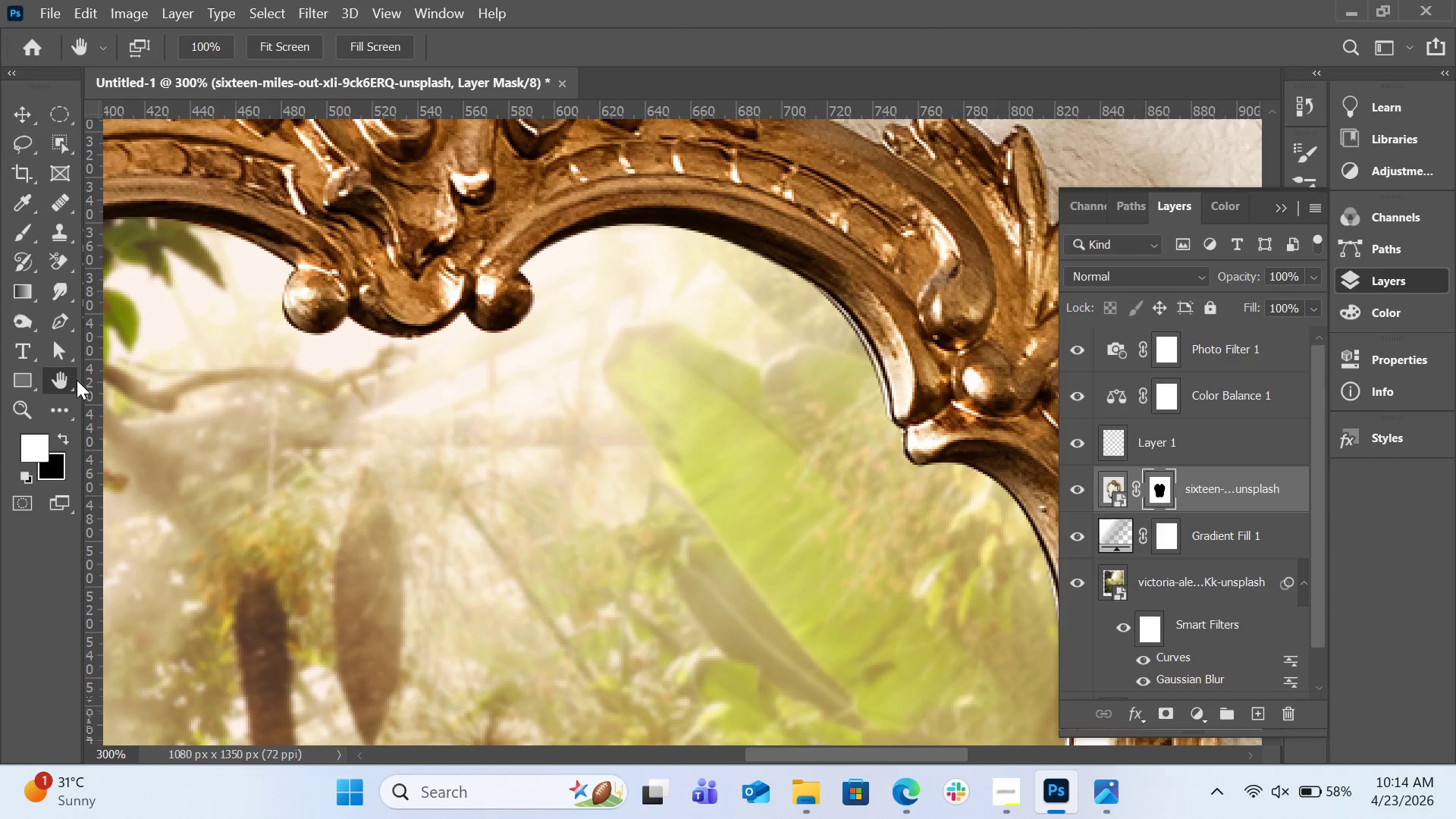 
left_click([24, 234])
 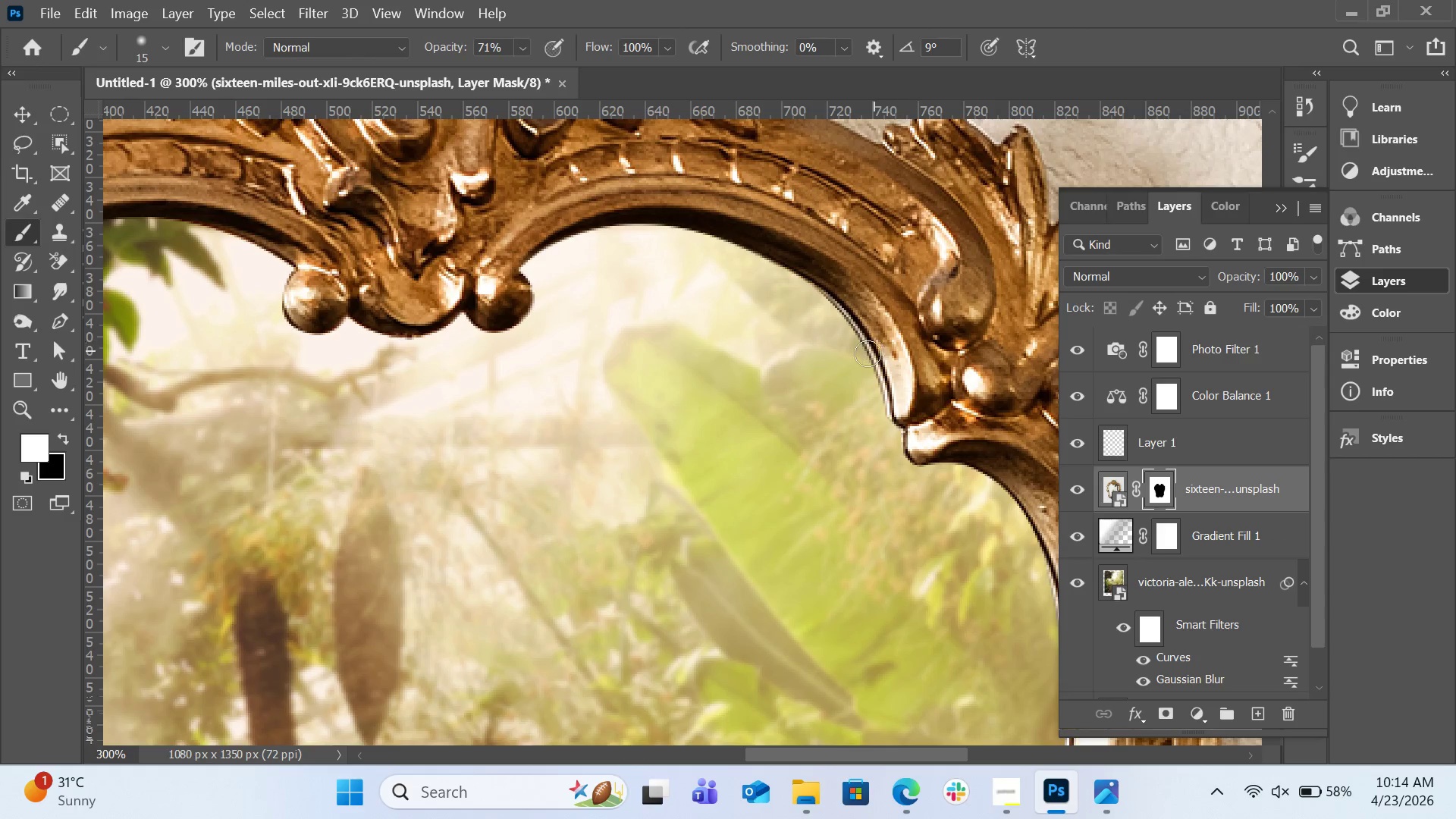 
left_click_drag(start_coordinate=[868, 356], to_coordinate=[869, 368])
 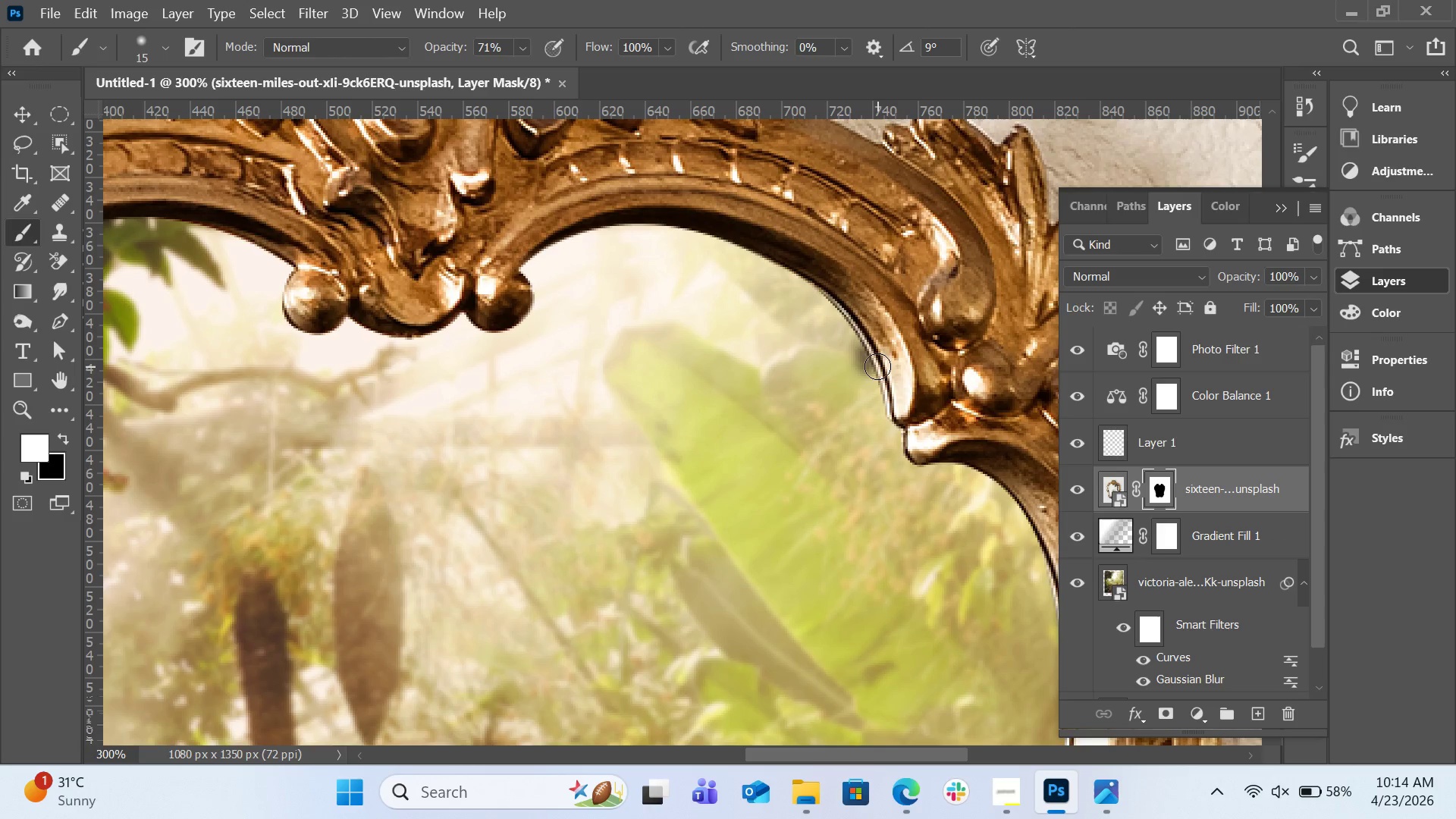 
left_click_drag(start_coordinate=[877, 366], to_coordinate=[884, 393])
 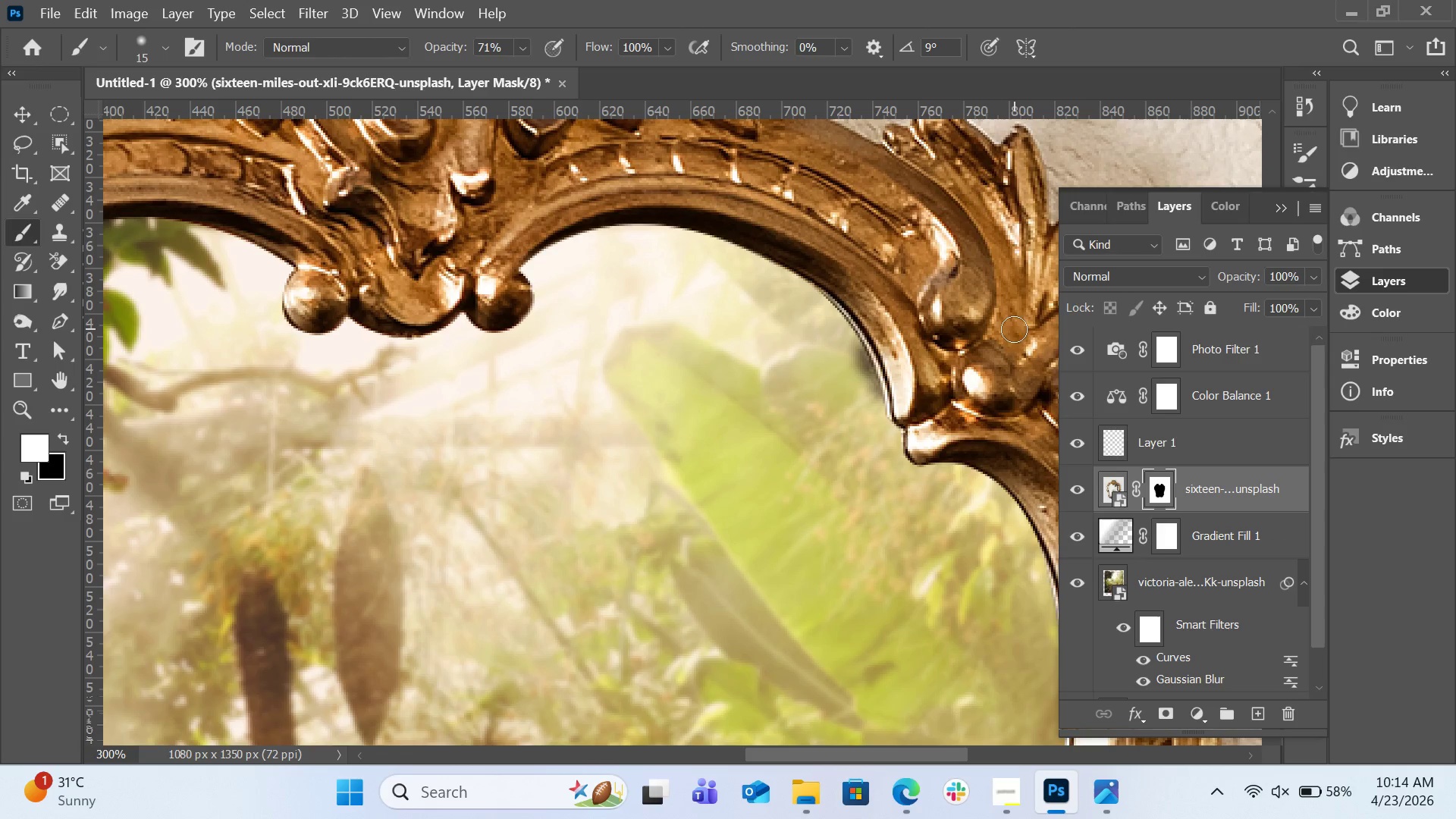 
key(Control+Z)
 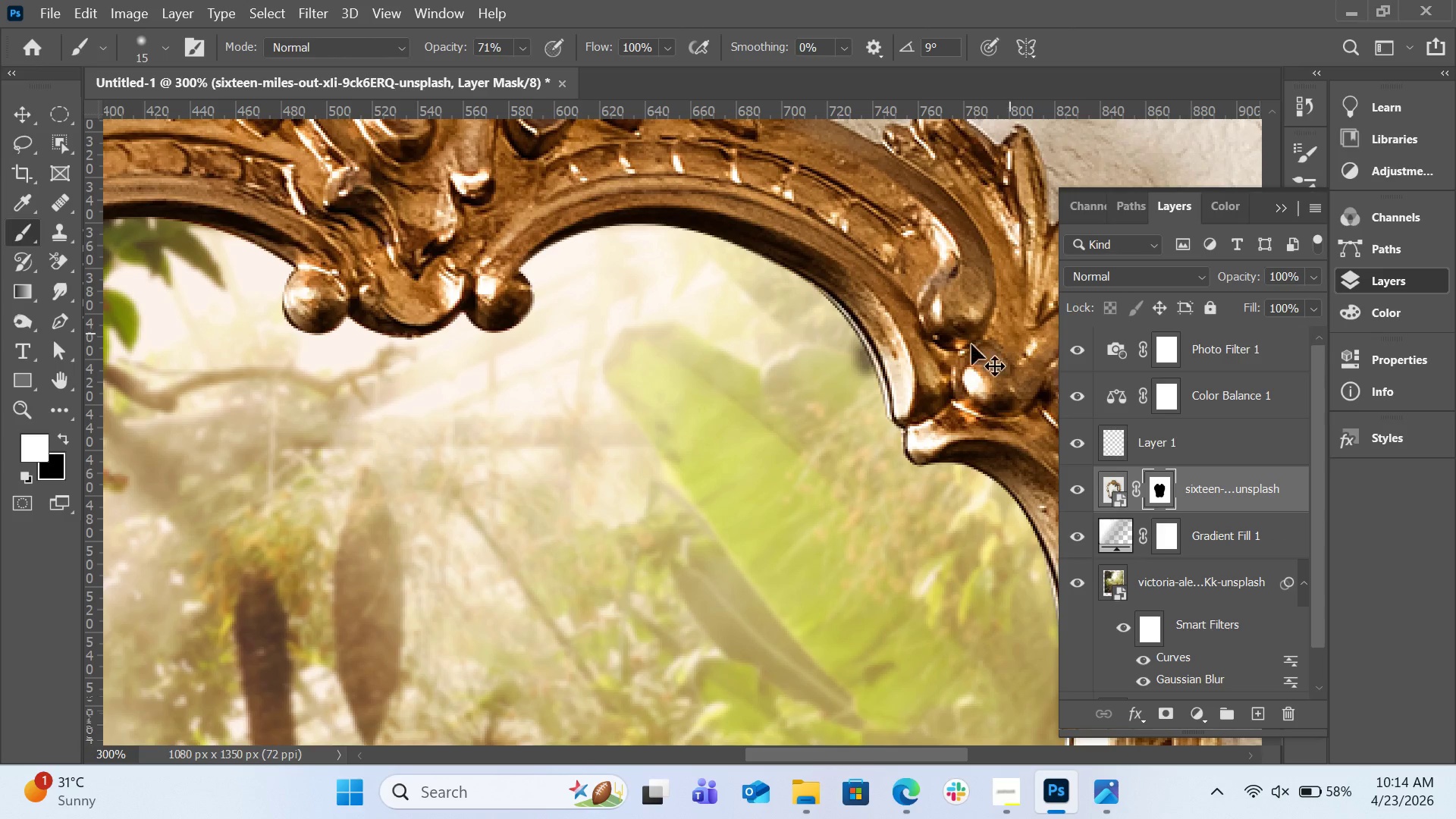 
key(Control+Z)
 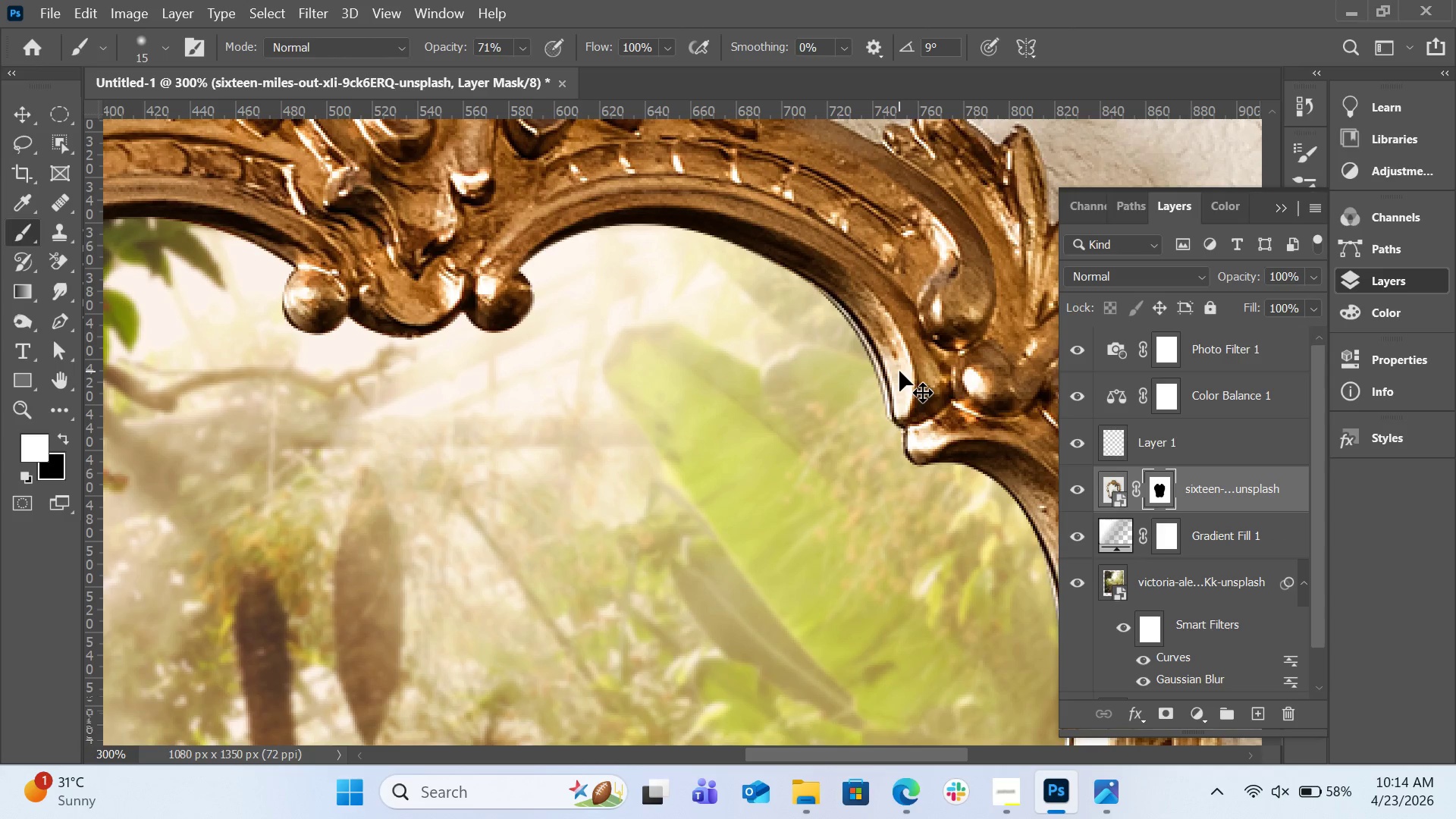 
key(Control+Z)
 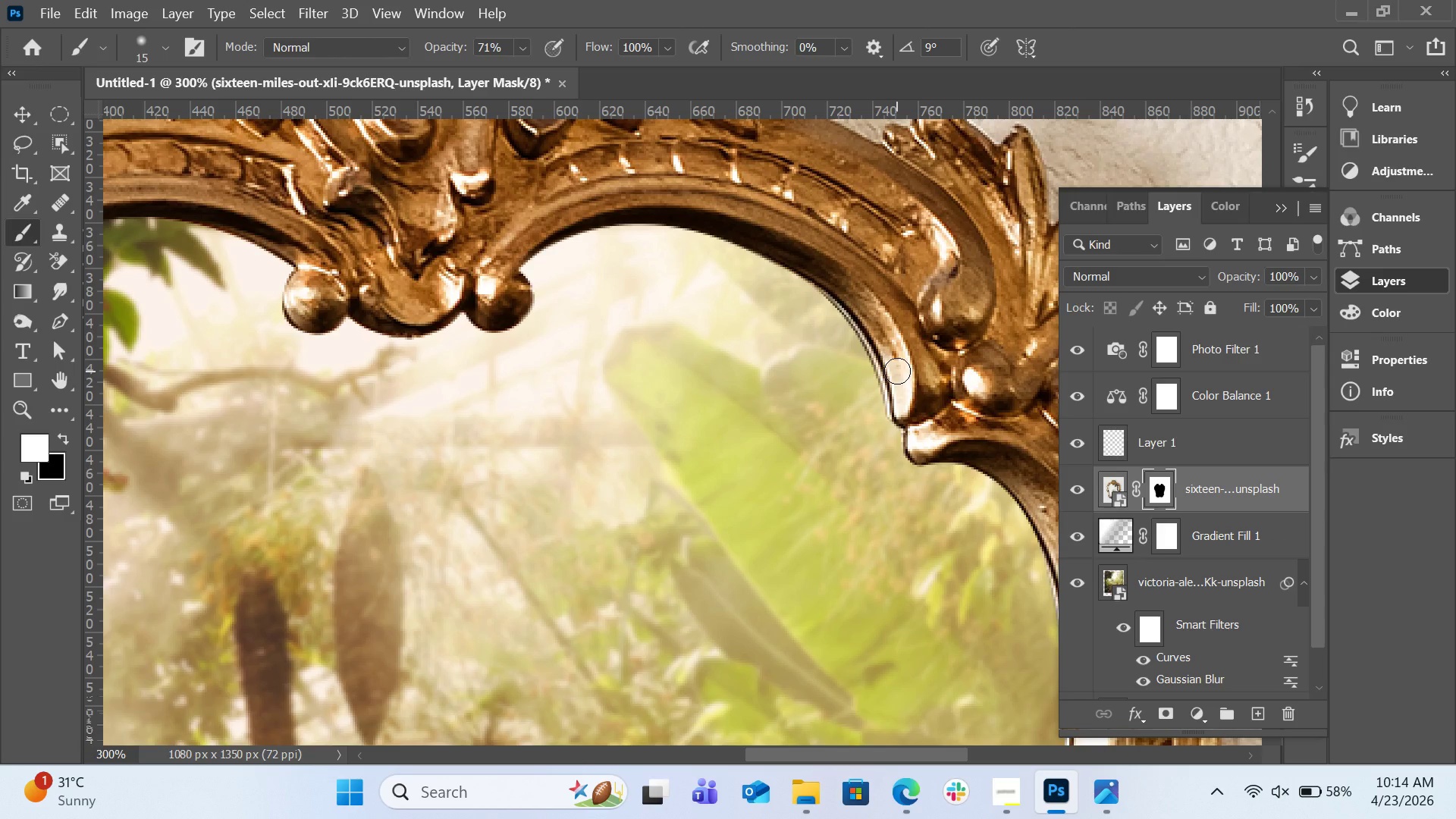 
key(X)
 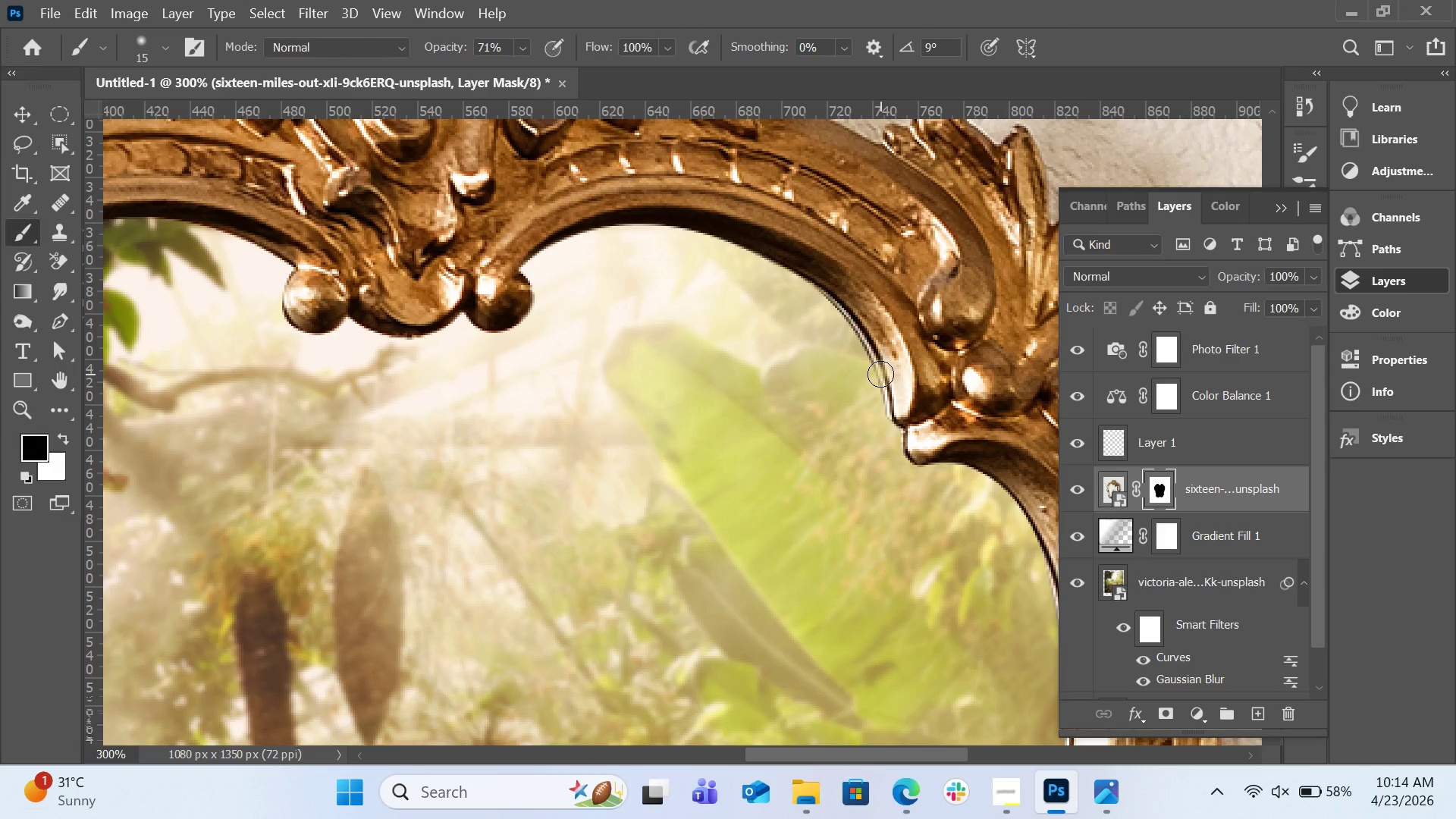 
left_click([880, 374])
 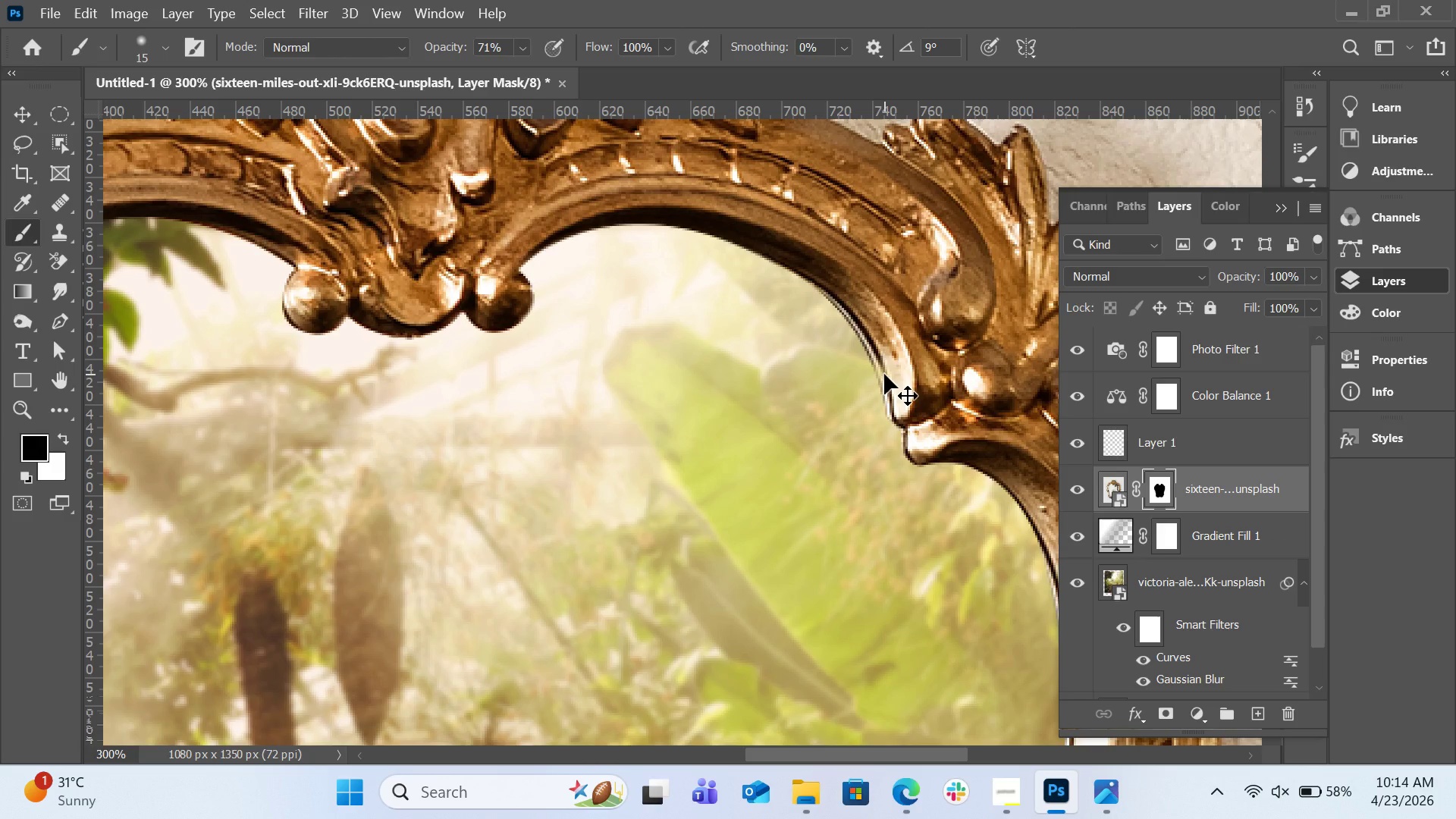 
key(Control+X)
 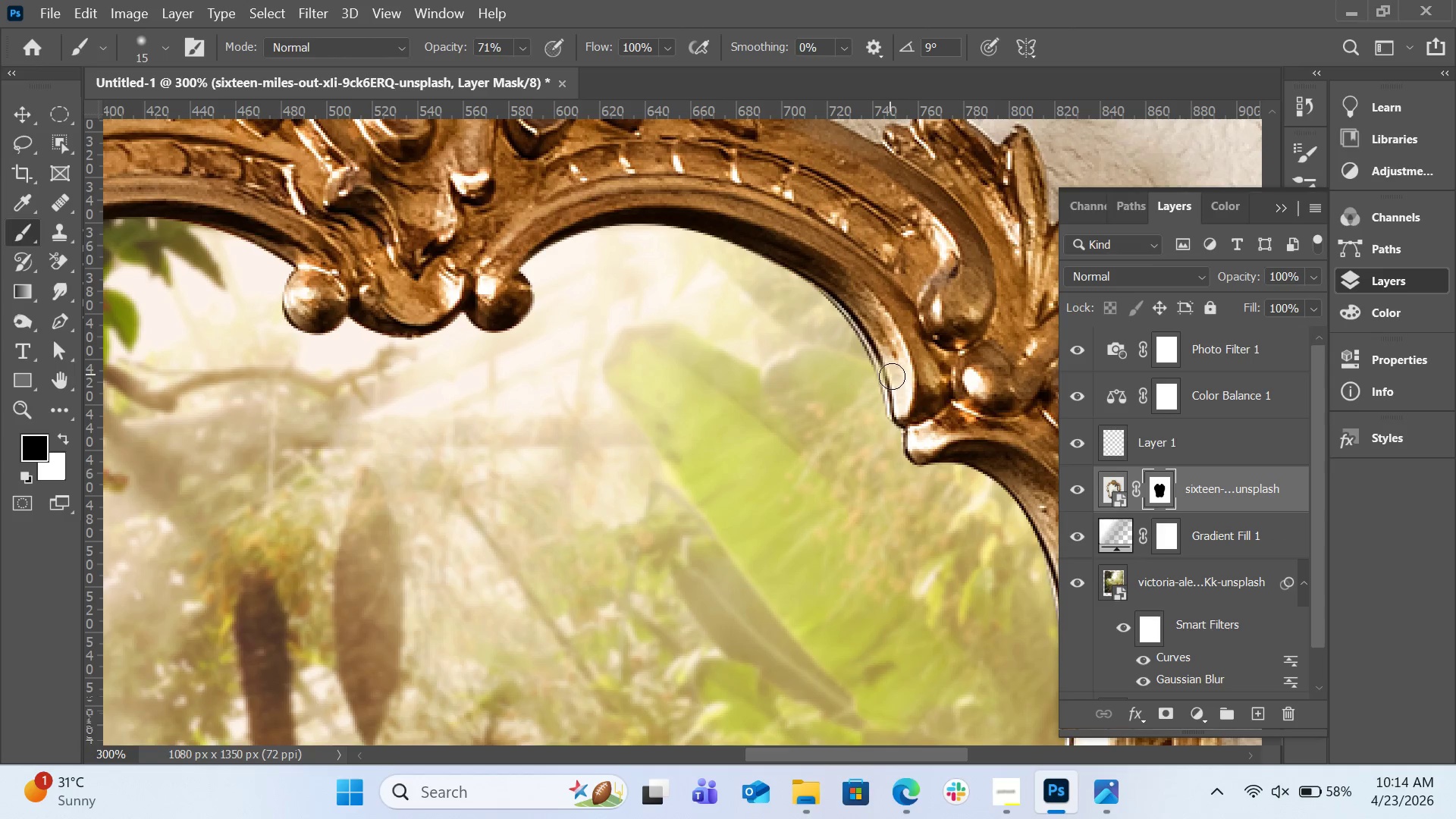 
key(Control+Z)
 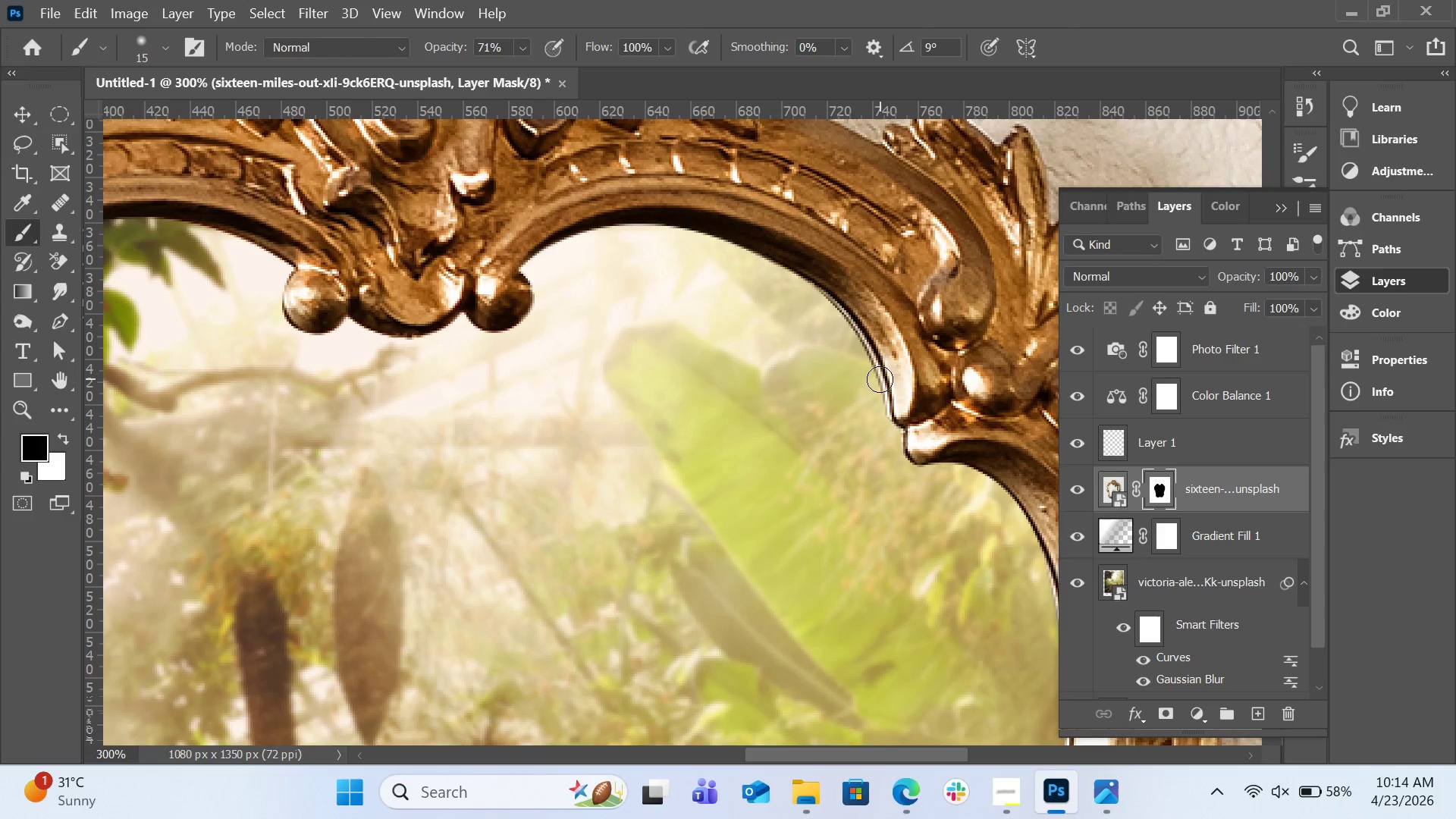 
key(X)
 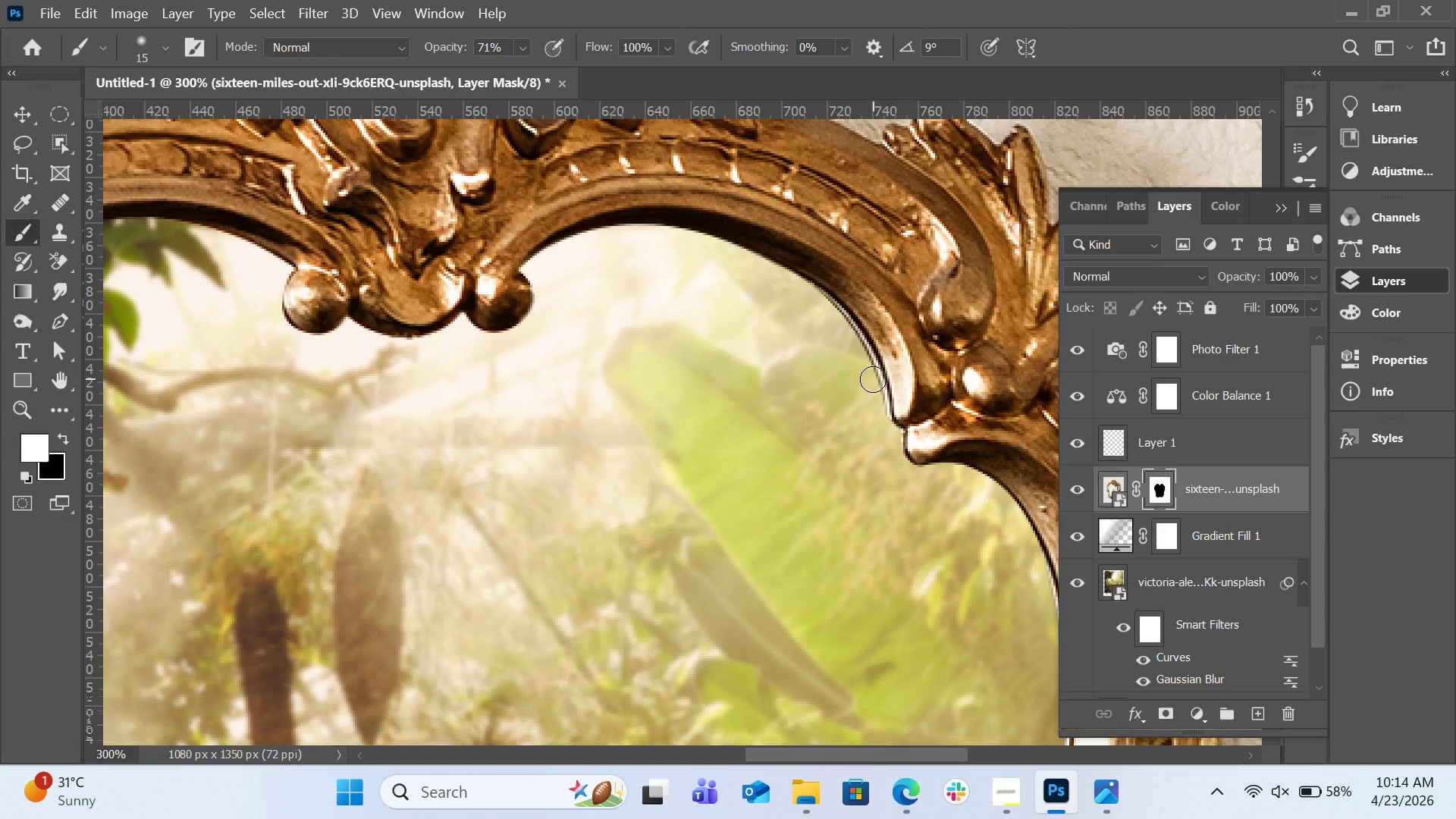 
key(Control+Equal)
 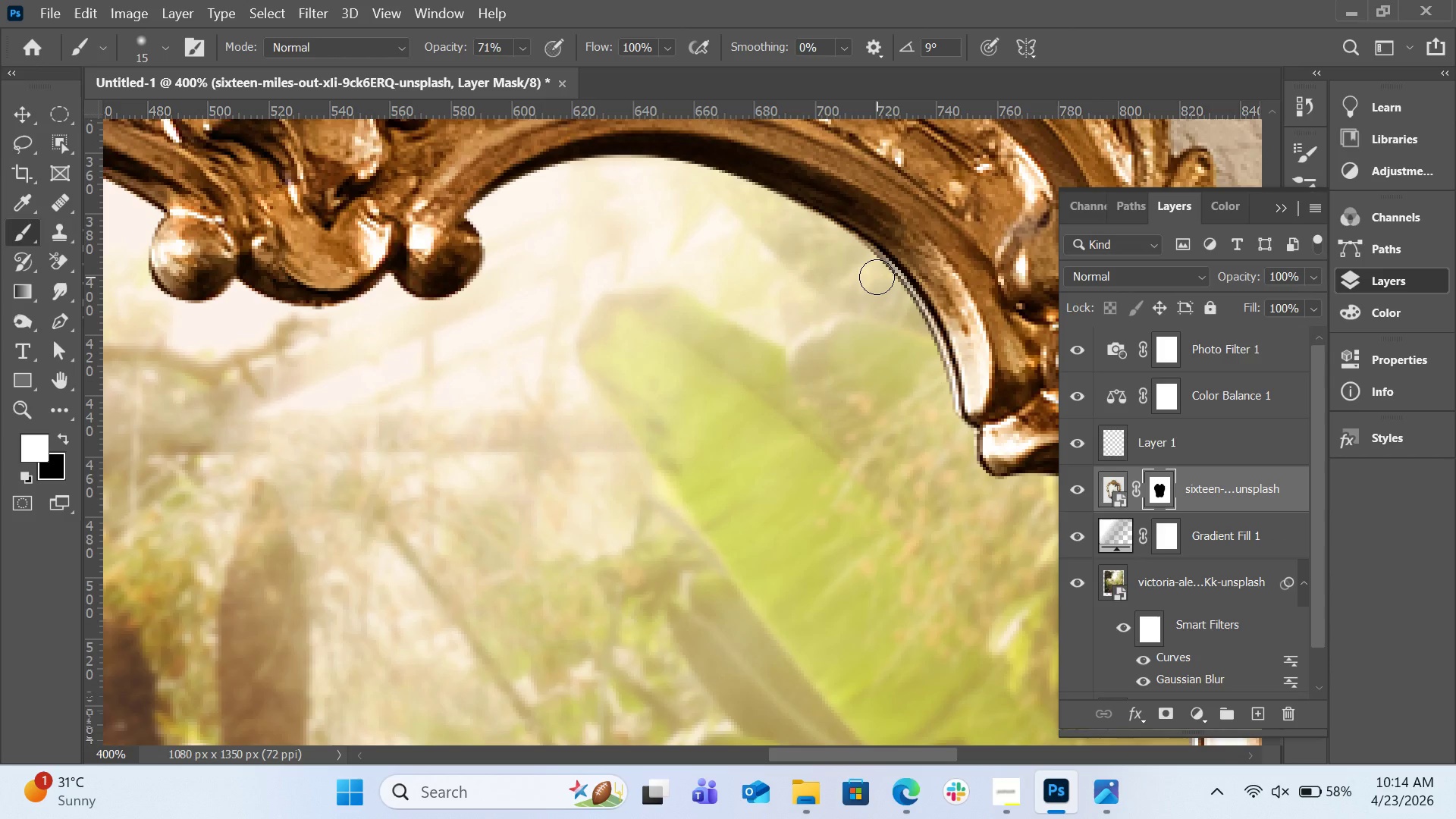 
key(BracketLeft)
 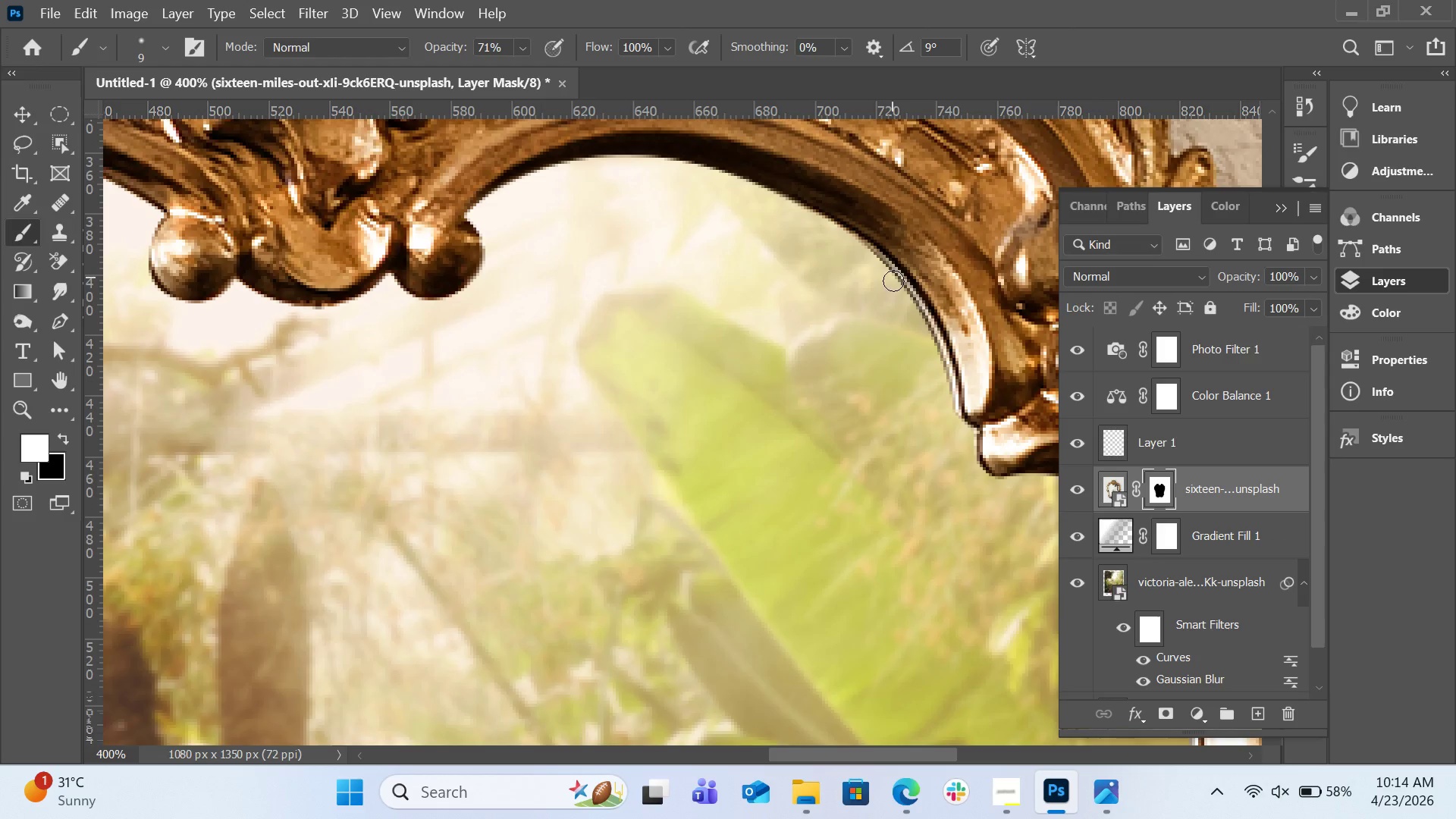 
key(BracketLeft)
 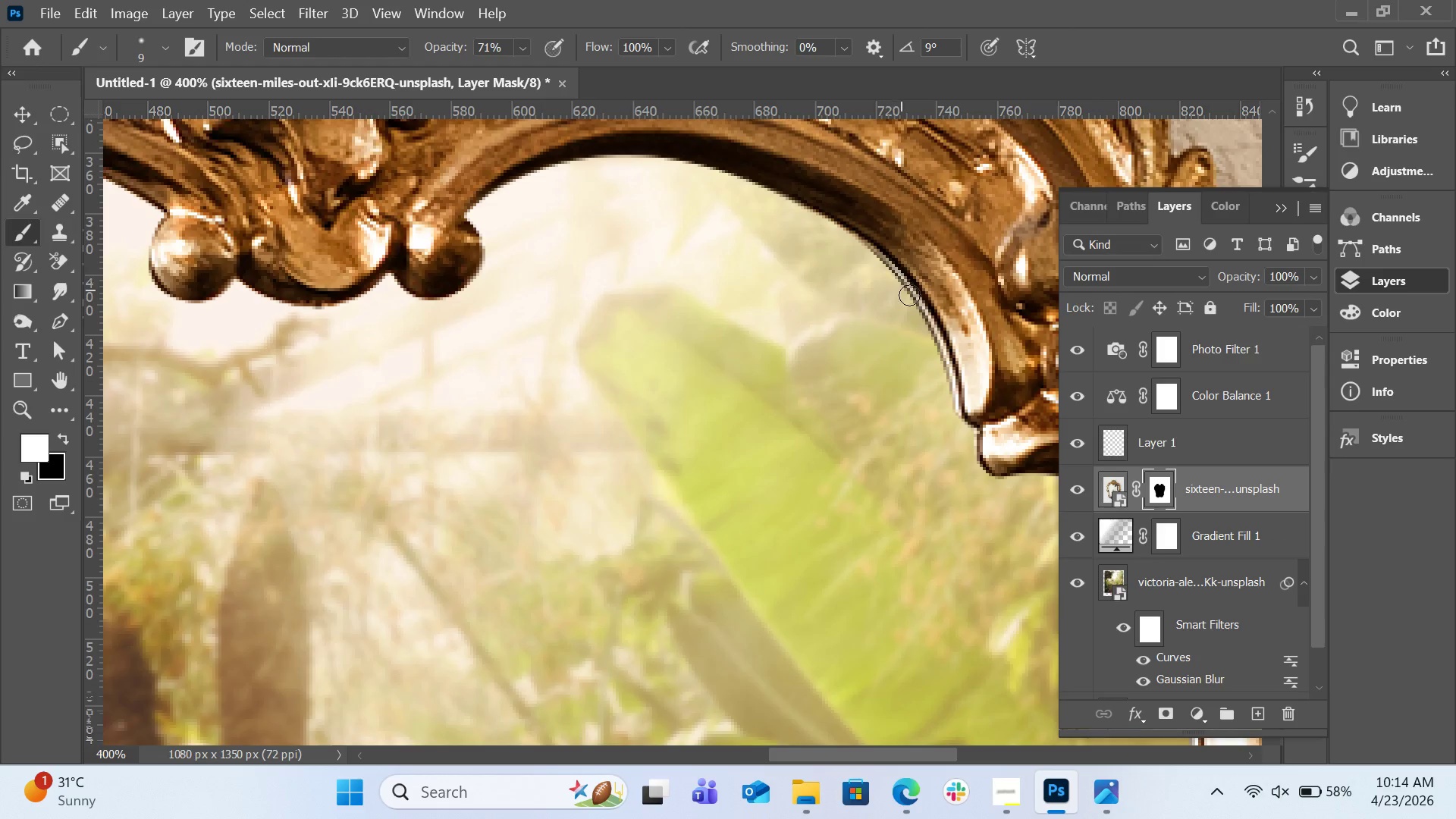 
key(BracketLeft)
 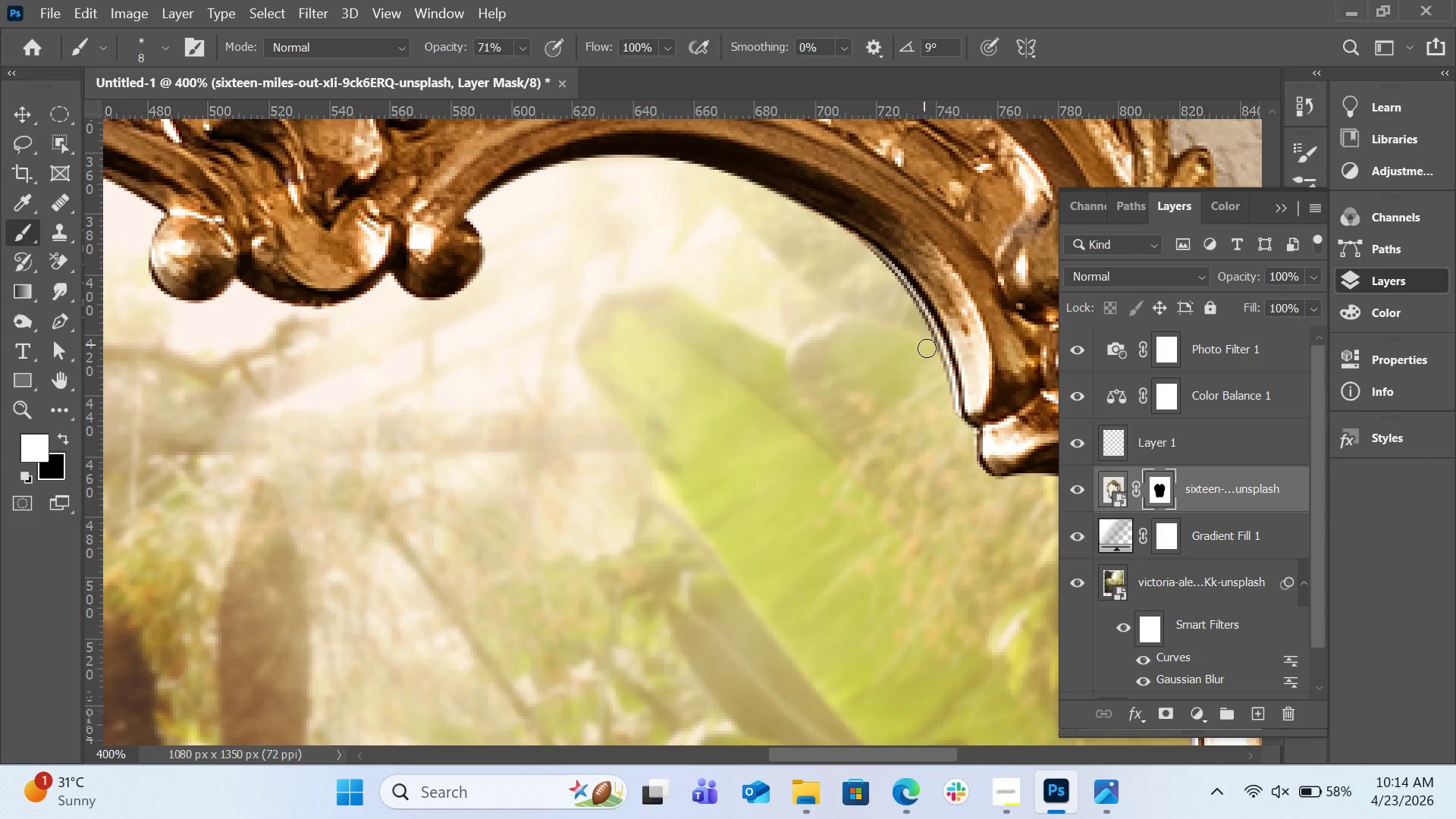 
key(BracketLeft)
 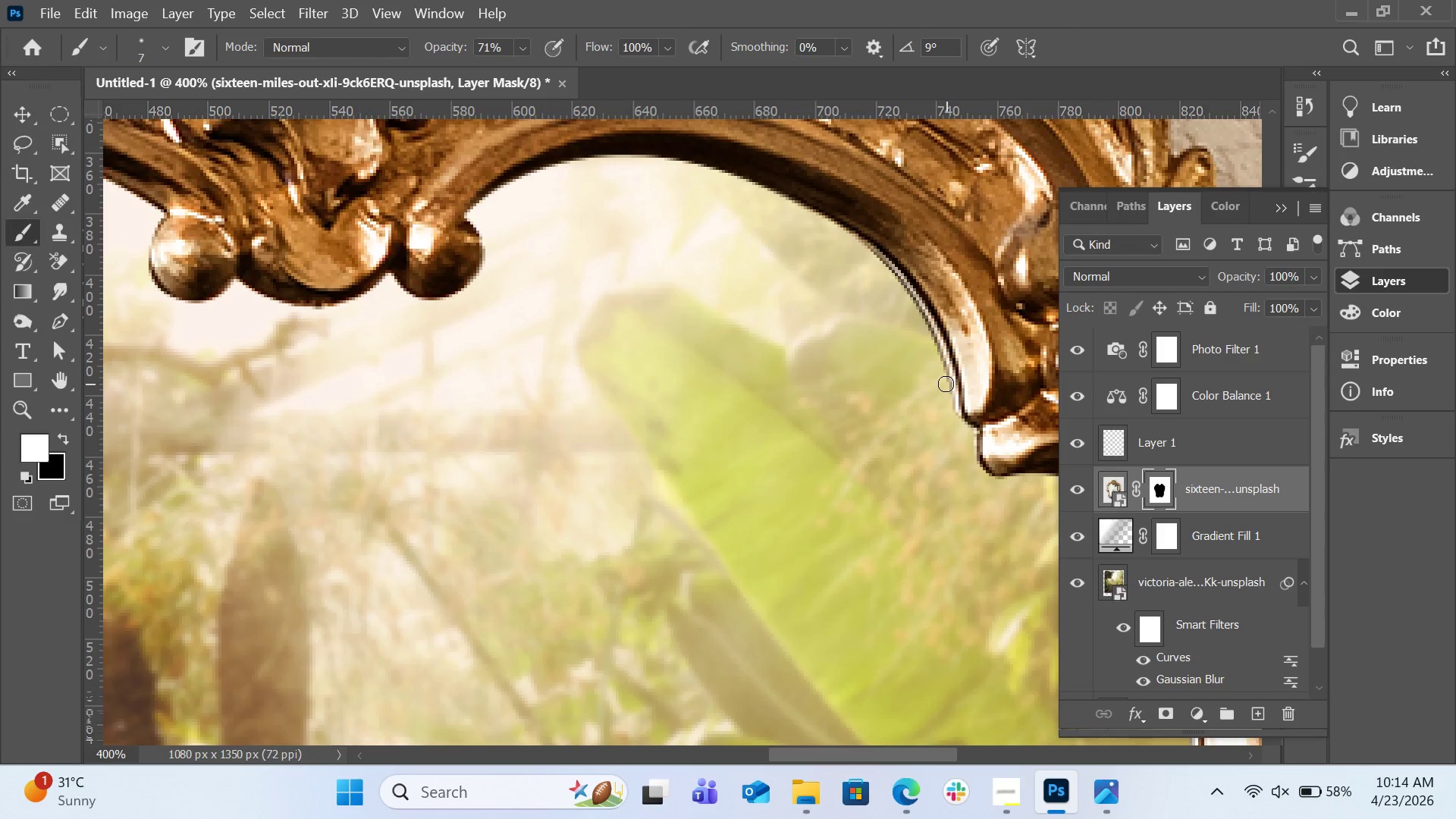 
left_click_drag(start_coordinate=[946, 384], to_coordinate=[943, 370])
 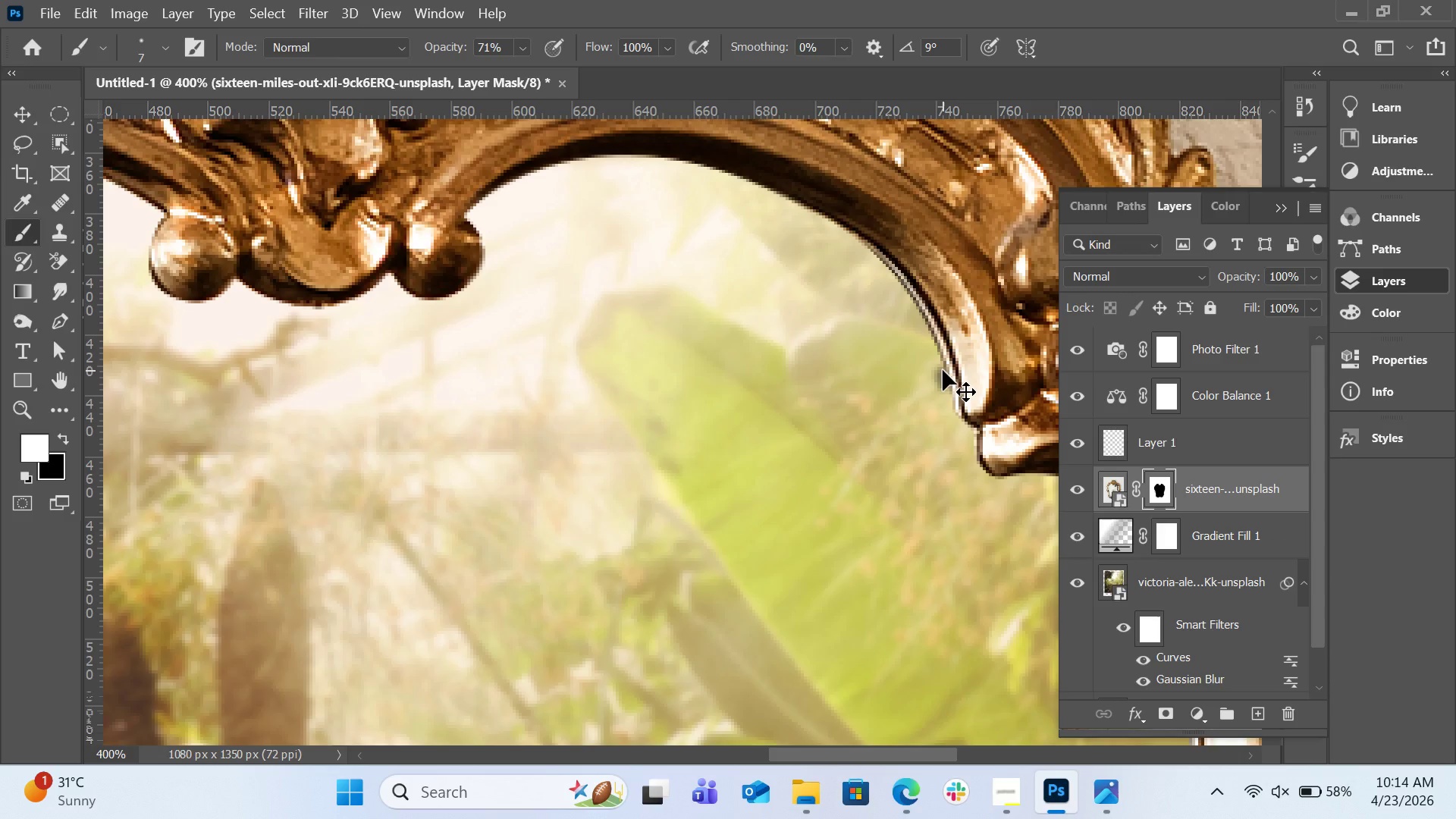 
key(Control+Z)
 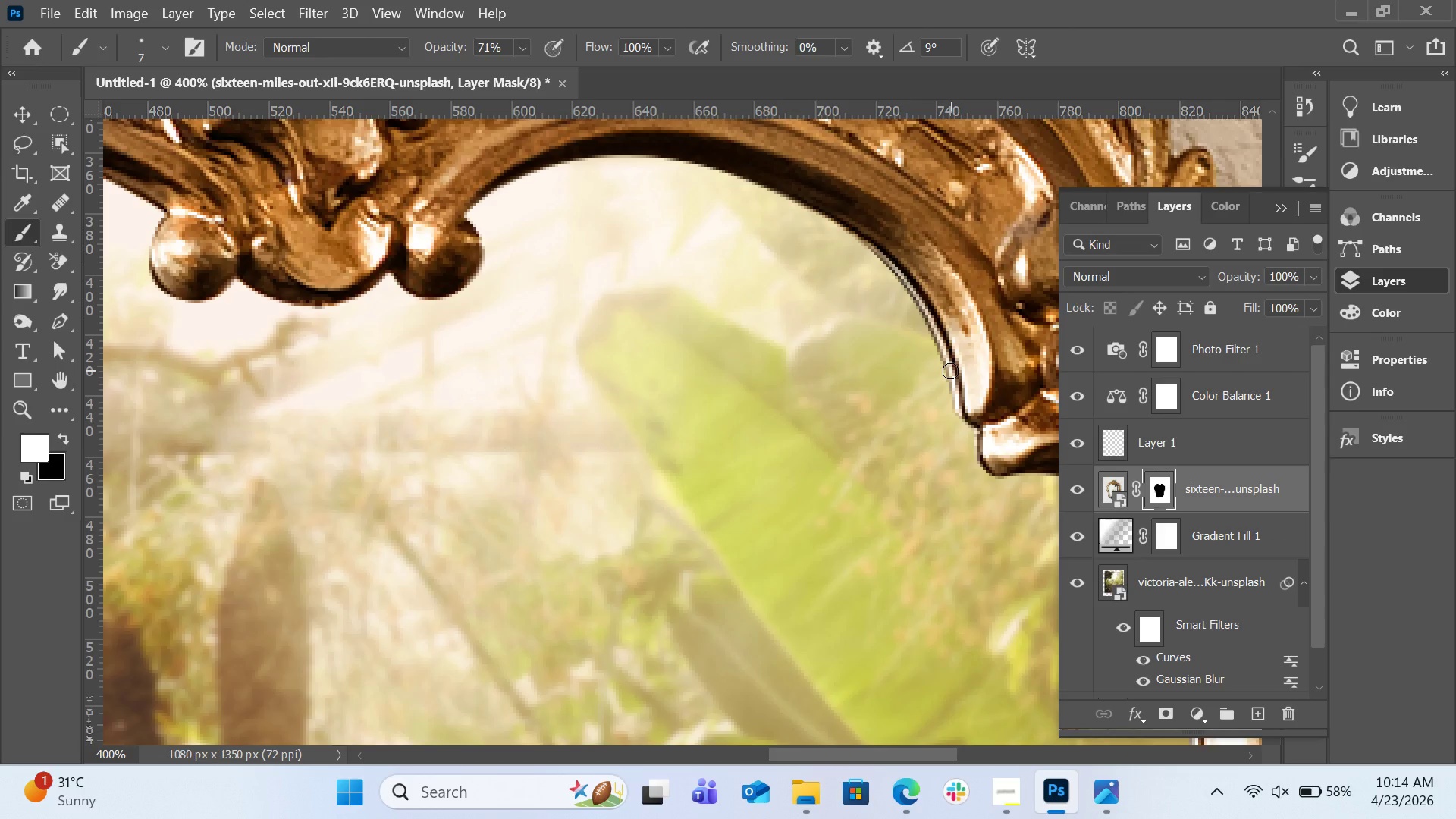 
key(X)
 